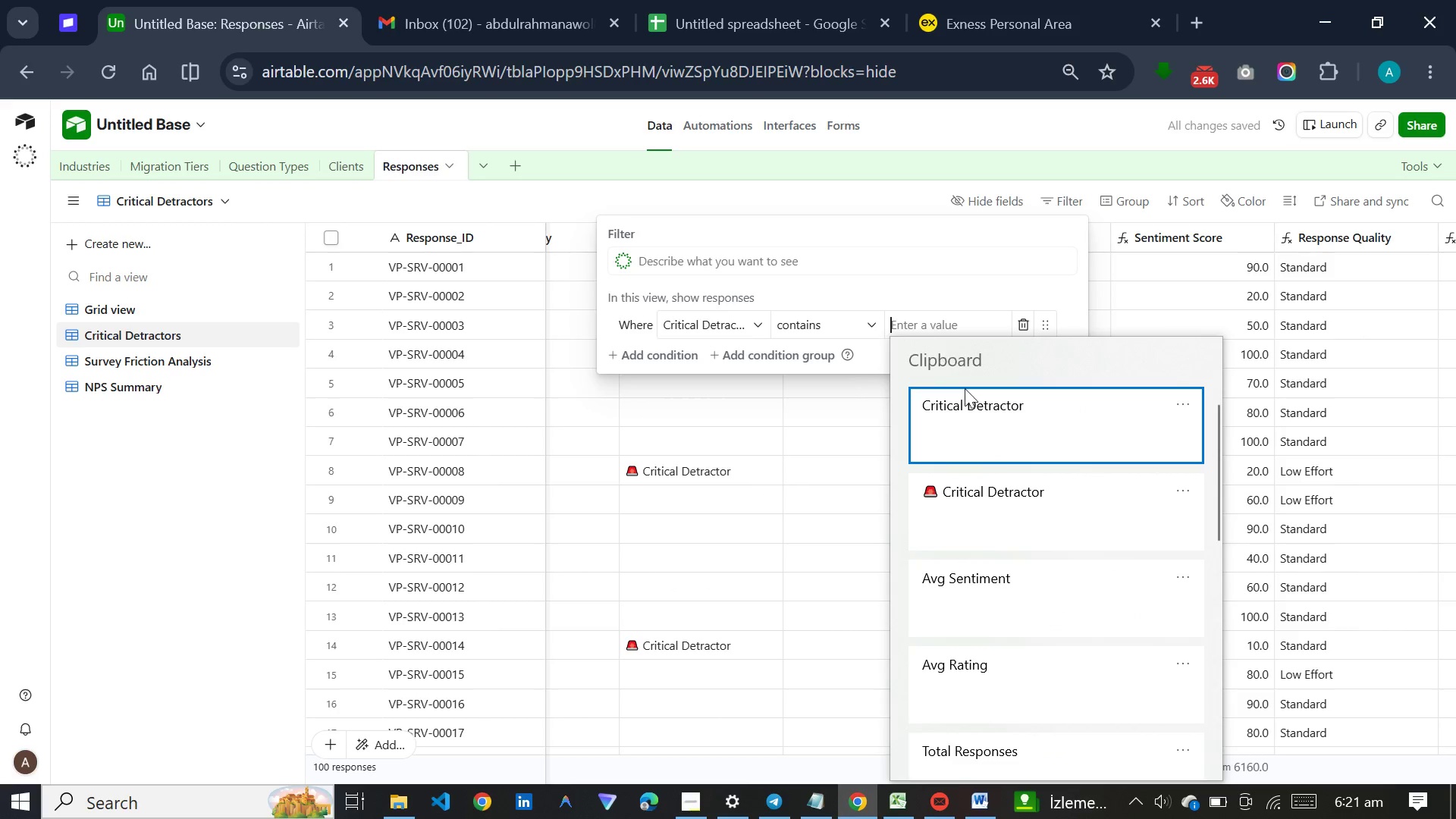 
left_click([989, 493])
 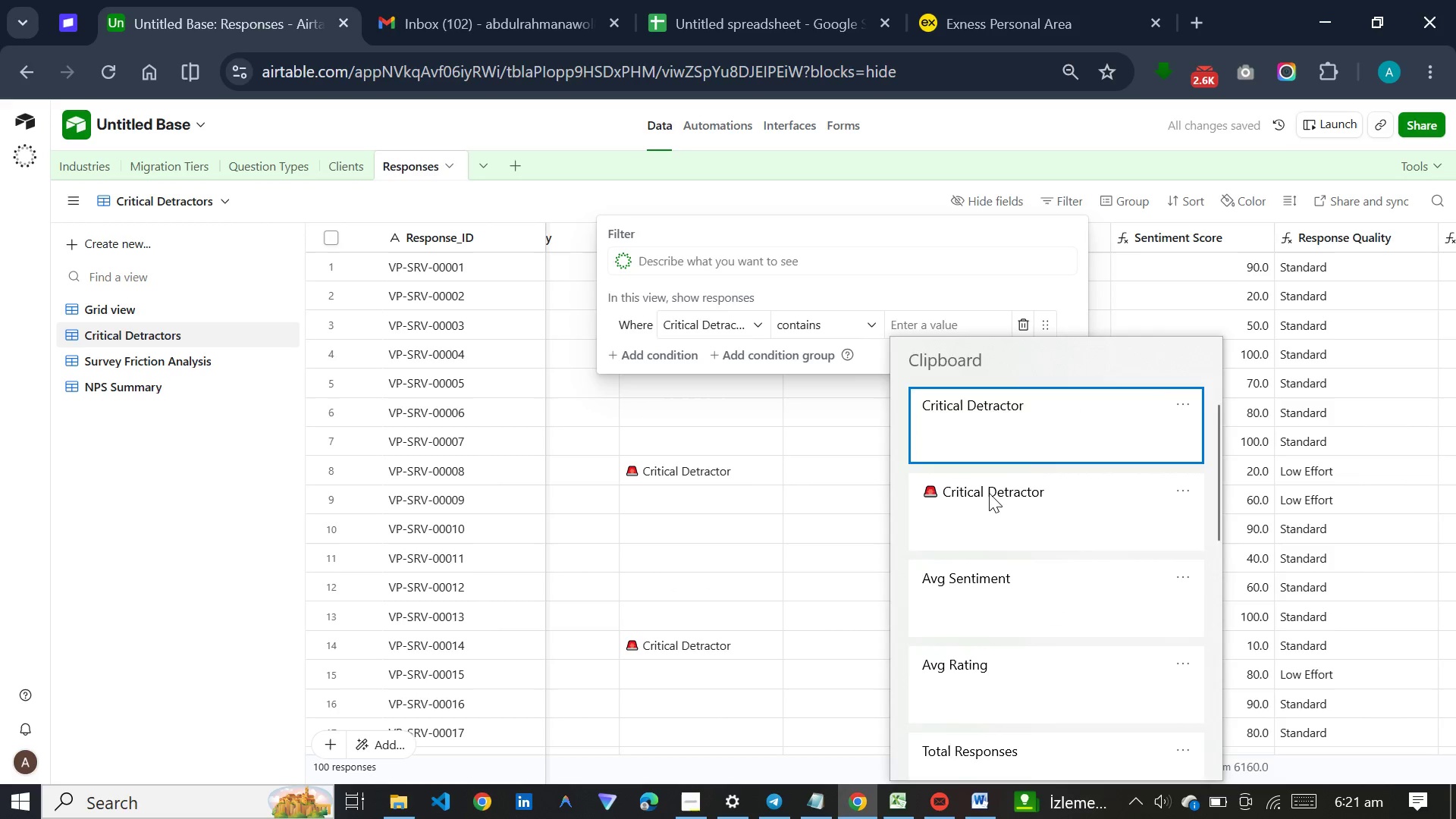 
key(Control+ControlLeft)
 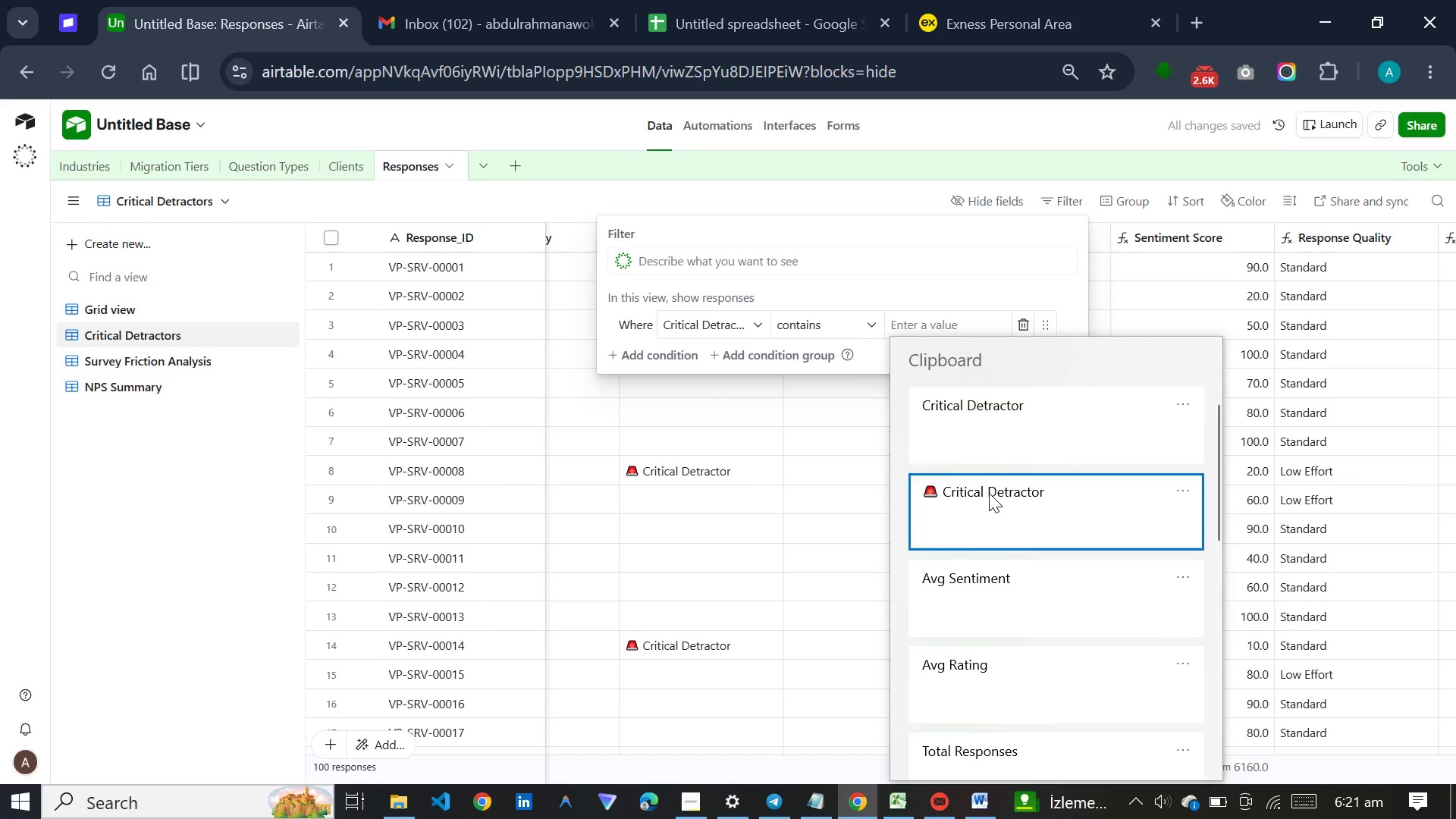 
key(Control+V)
 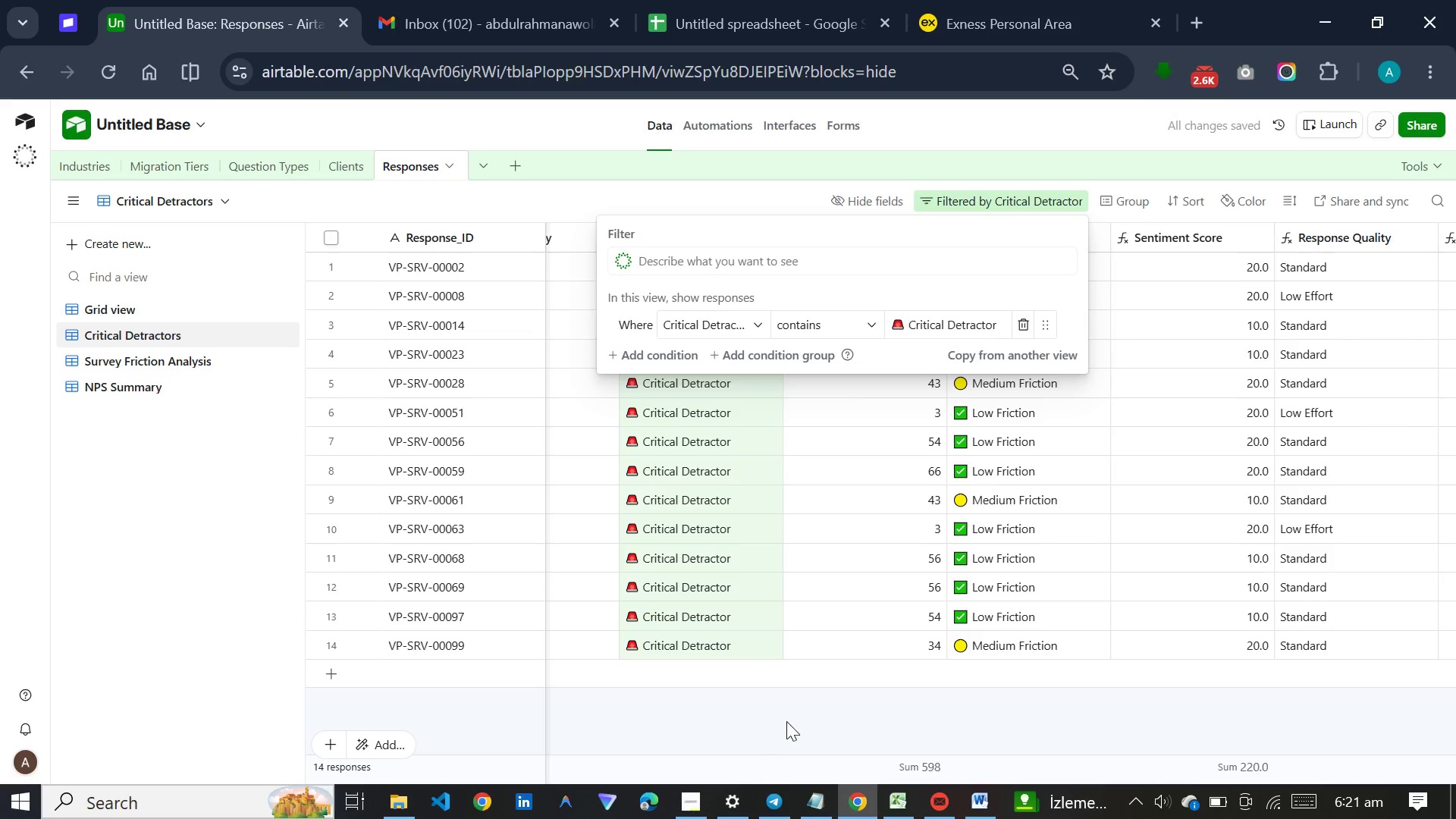 
left_click([792, 696])
 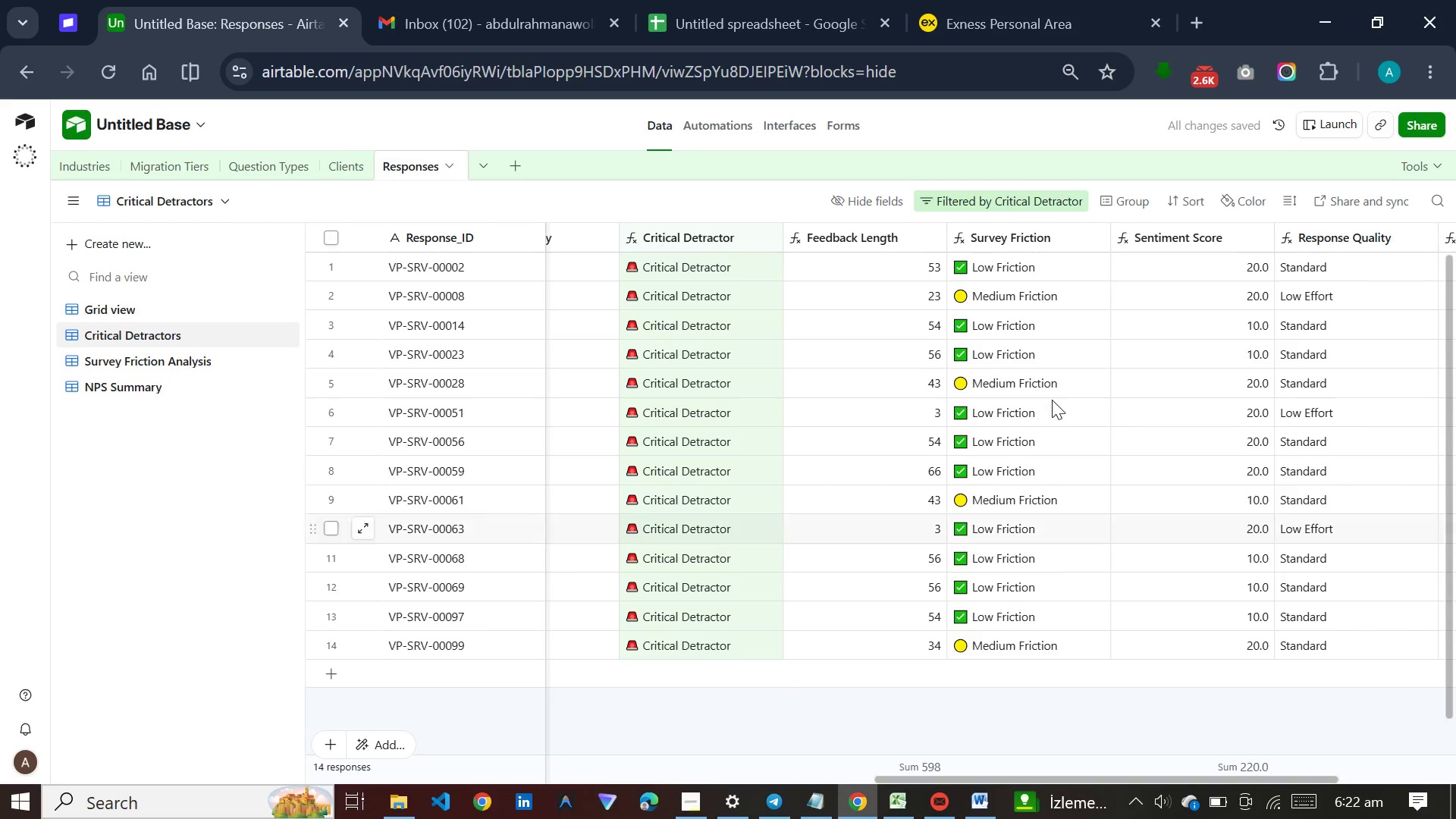 
left_click([1188, 202])
 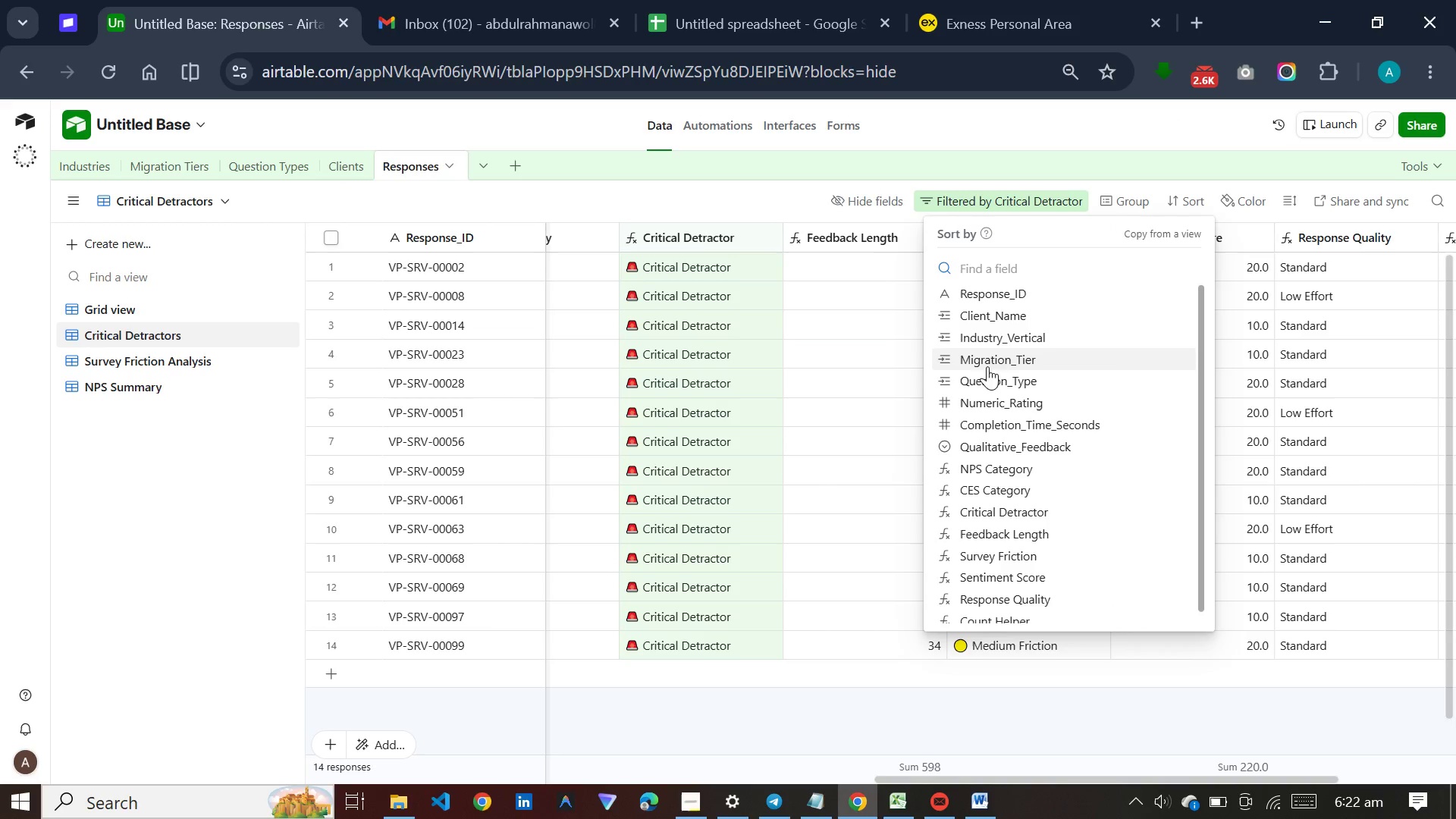 
left_click([984, 406])
 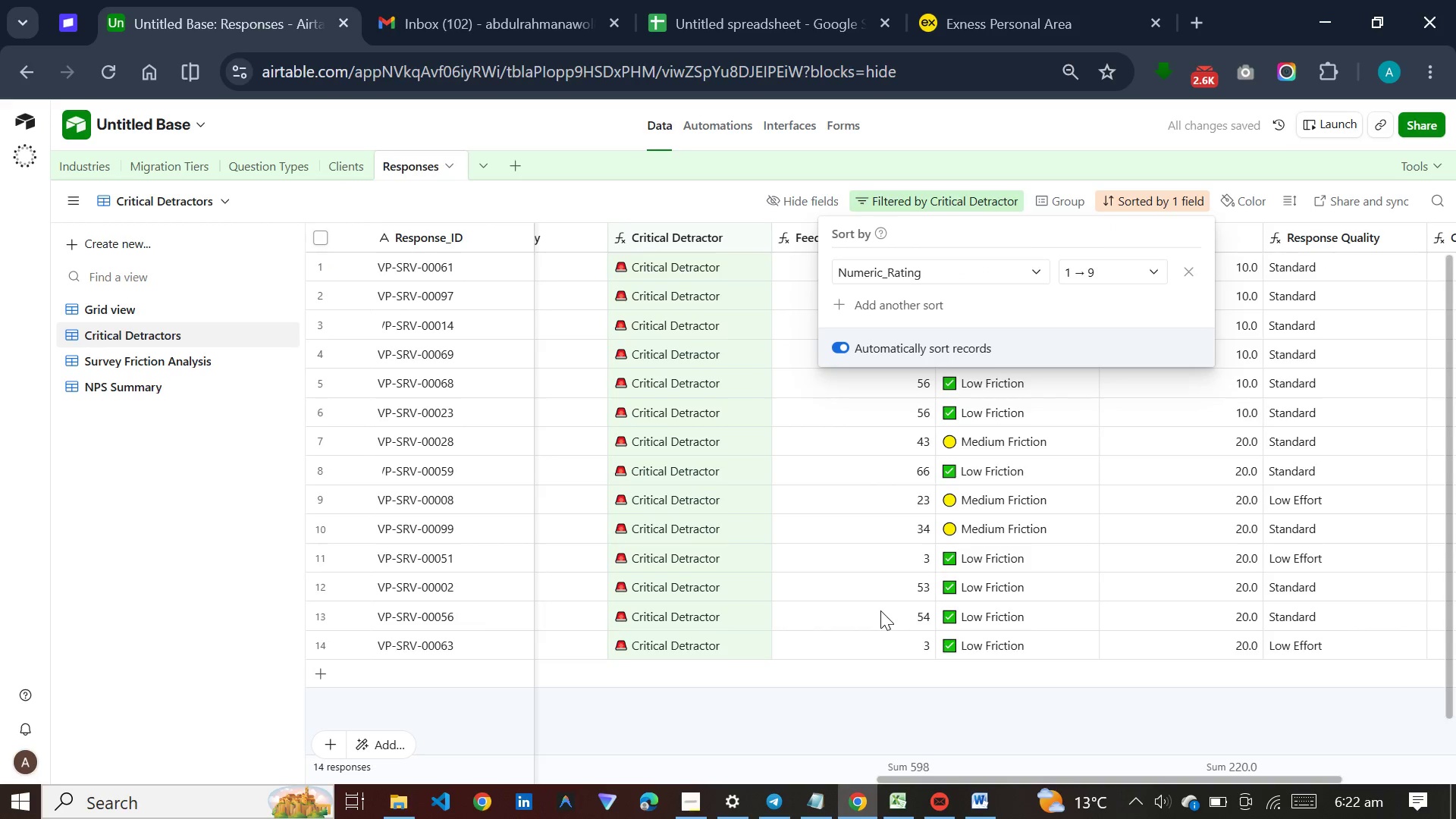 
left_click([840, 687])
 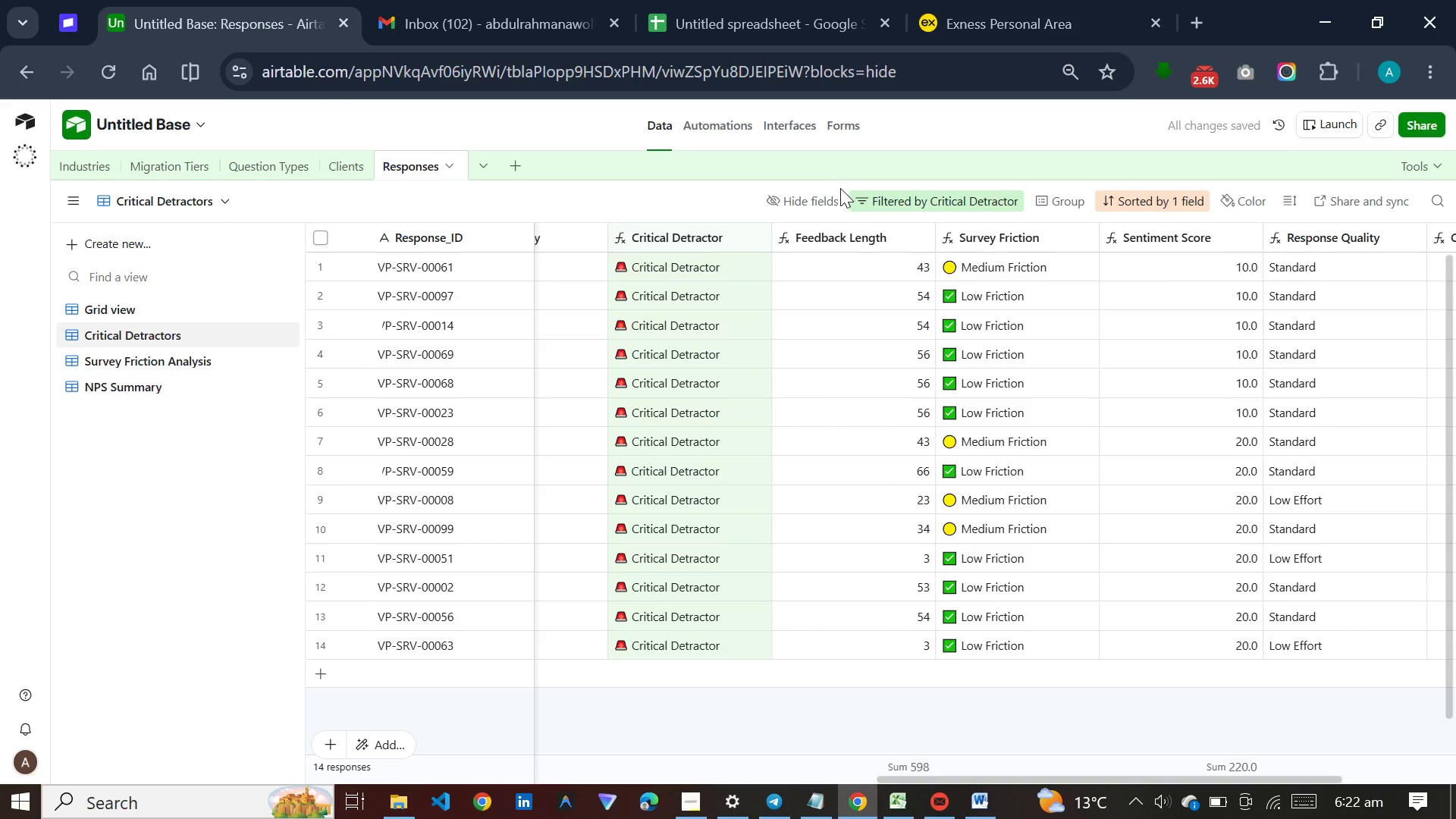 
left_click([822, 201])
 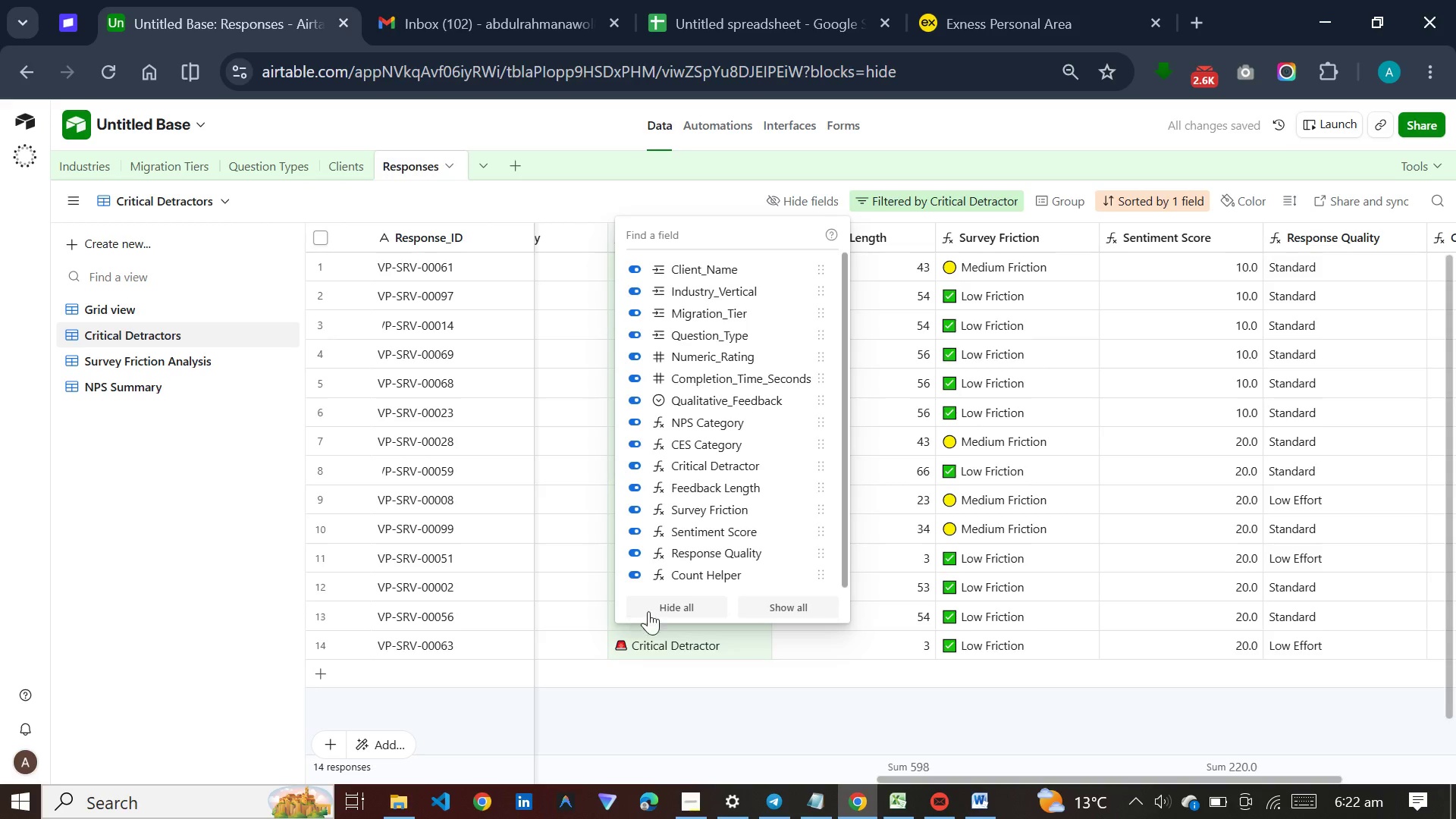 
left_click([656, 610])
 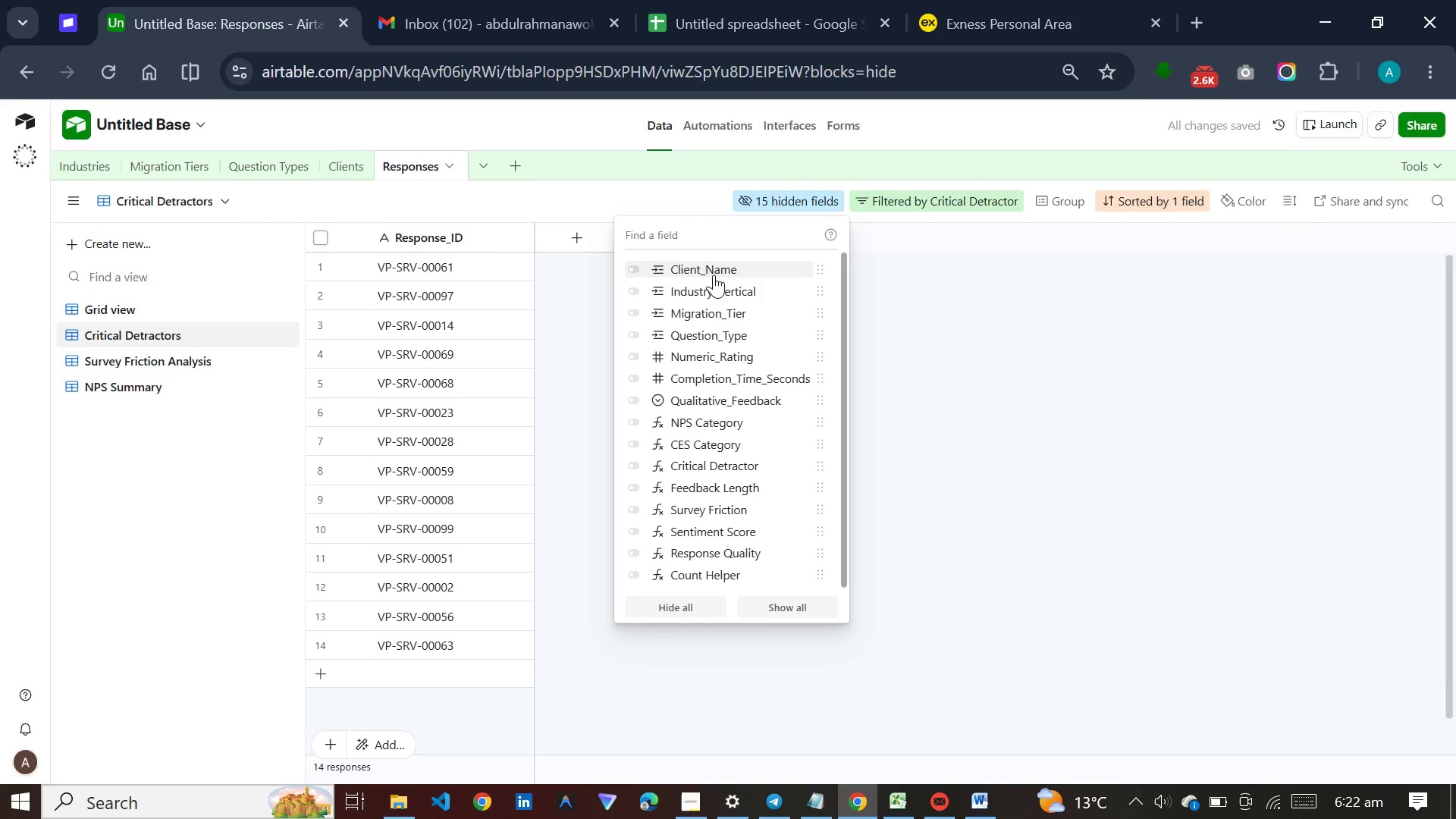 
wait(5.84)
 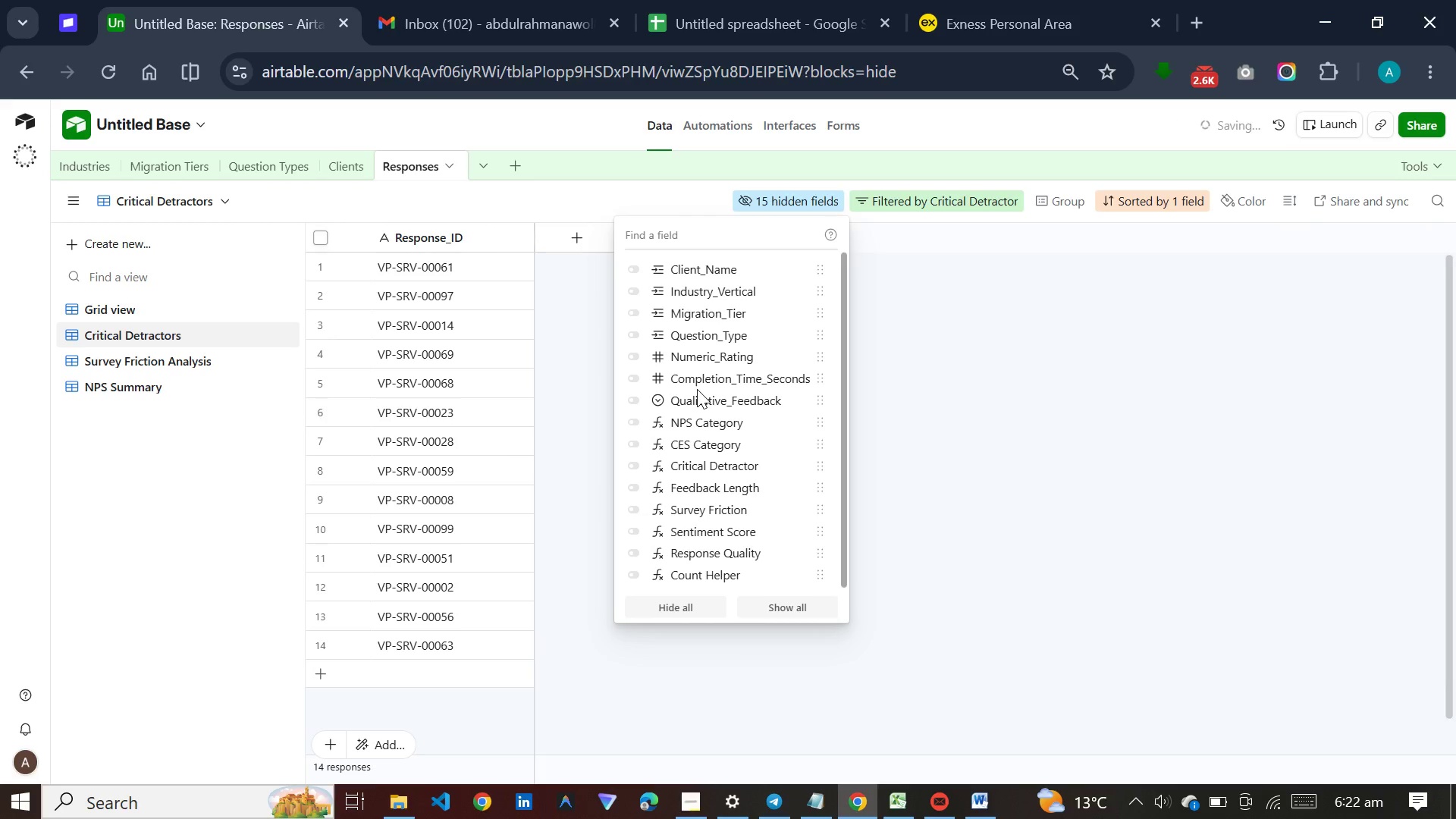 
left_click([714, 275])
 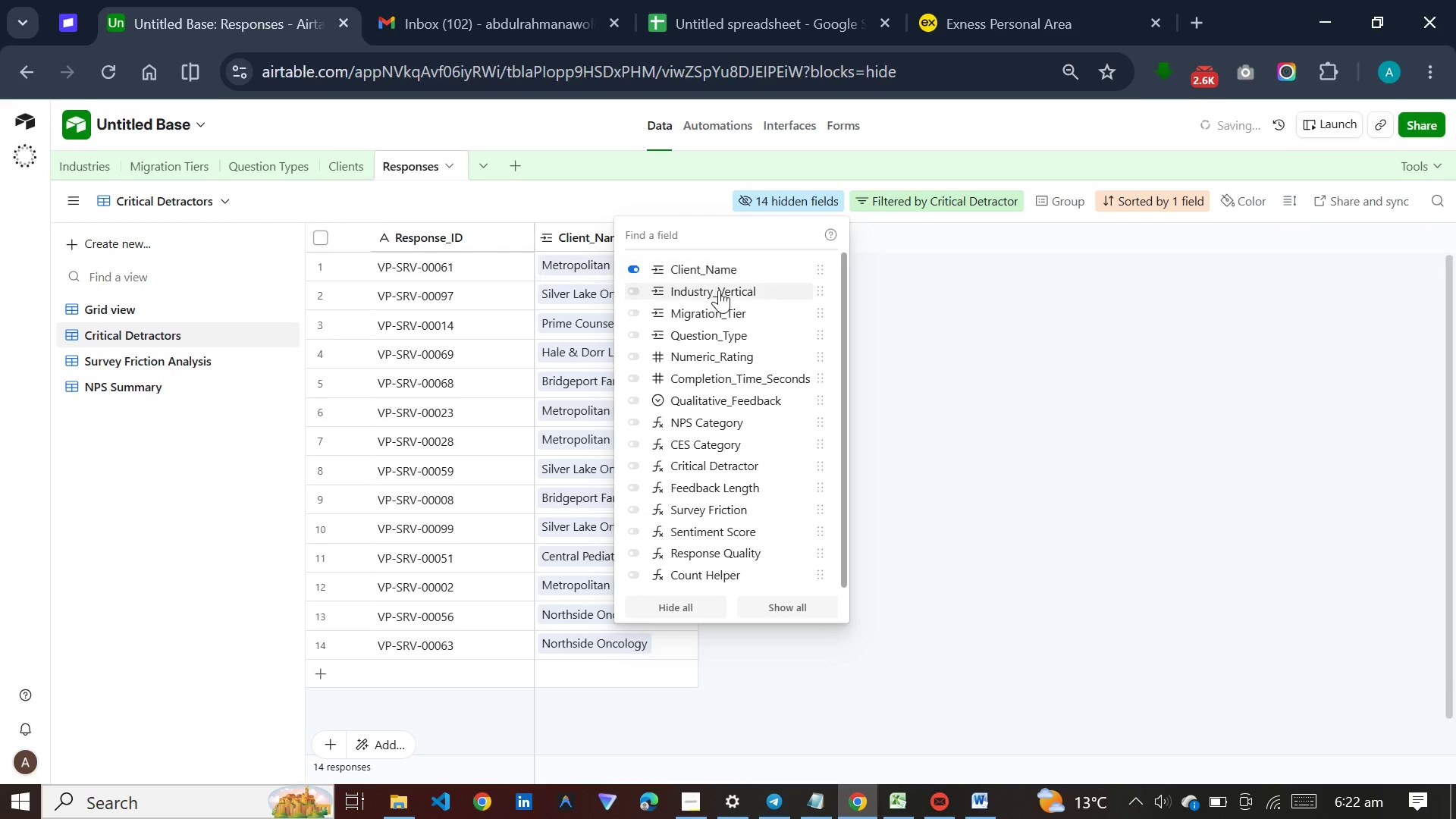 
left_click([719, 290])
 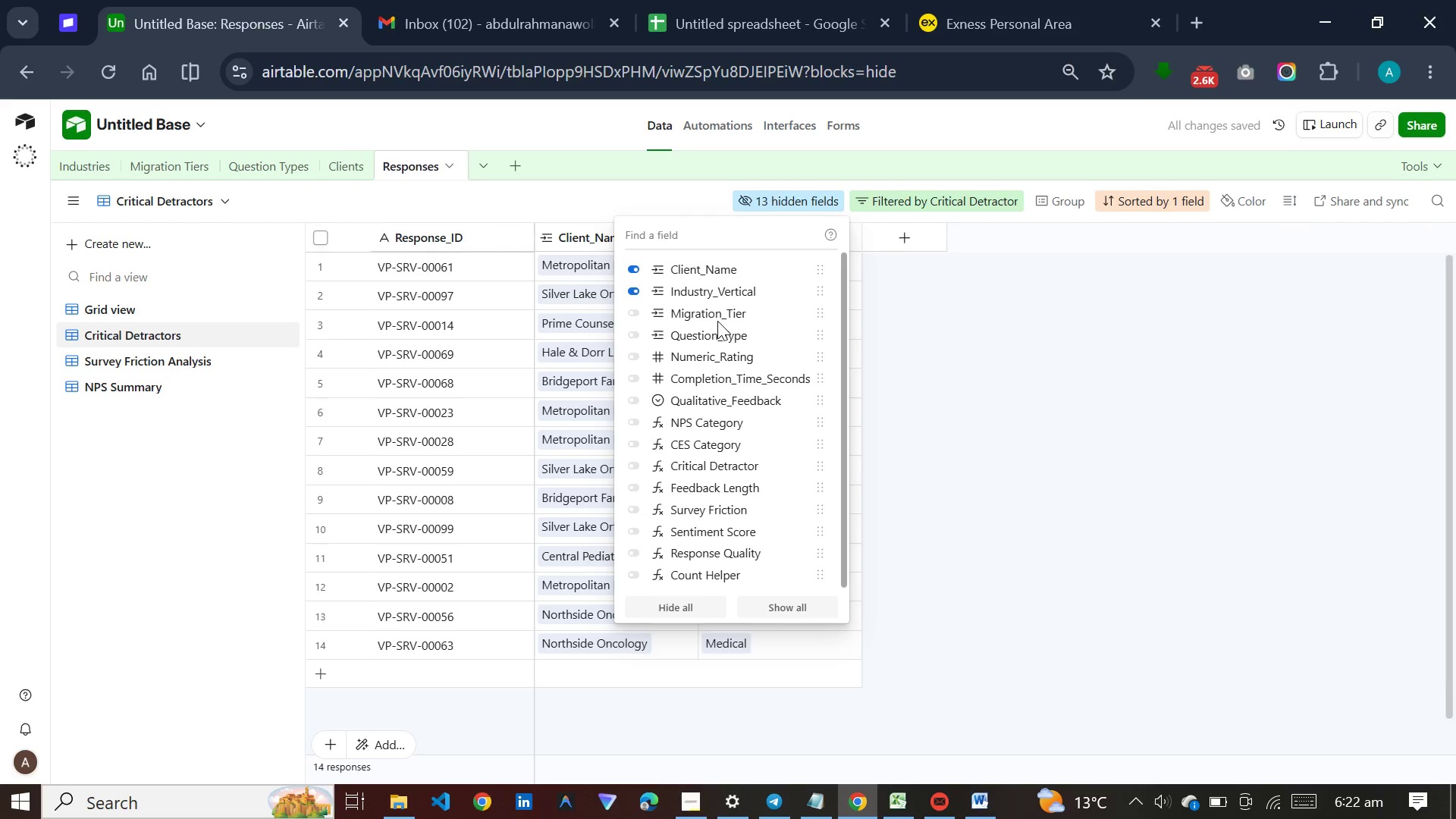 
left_click([717, 325])
 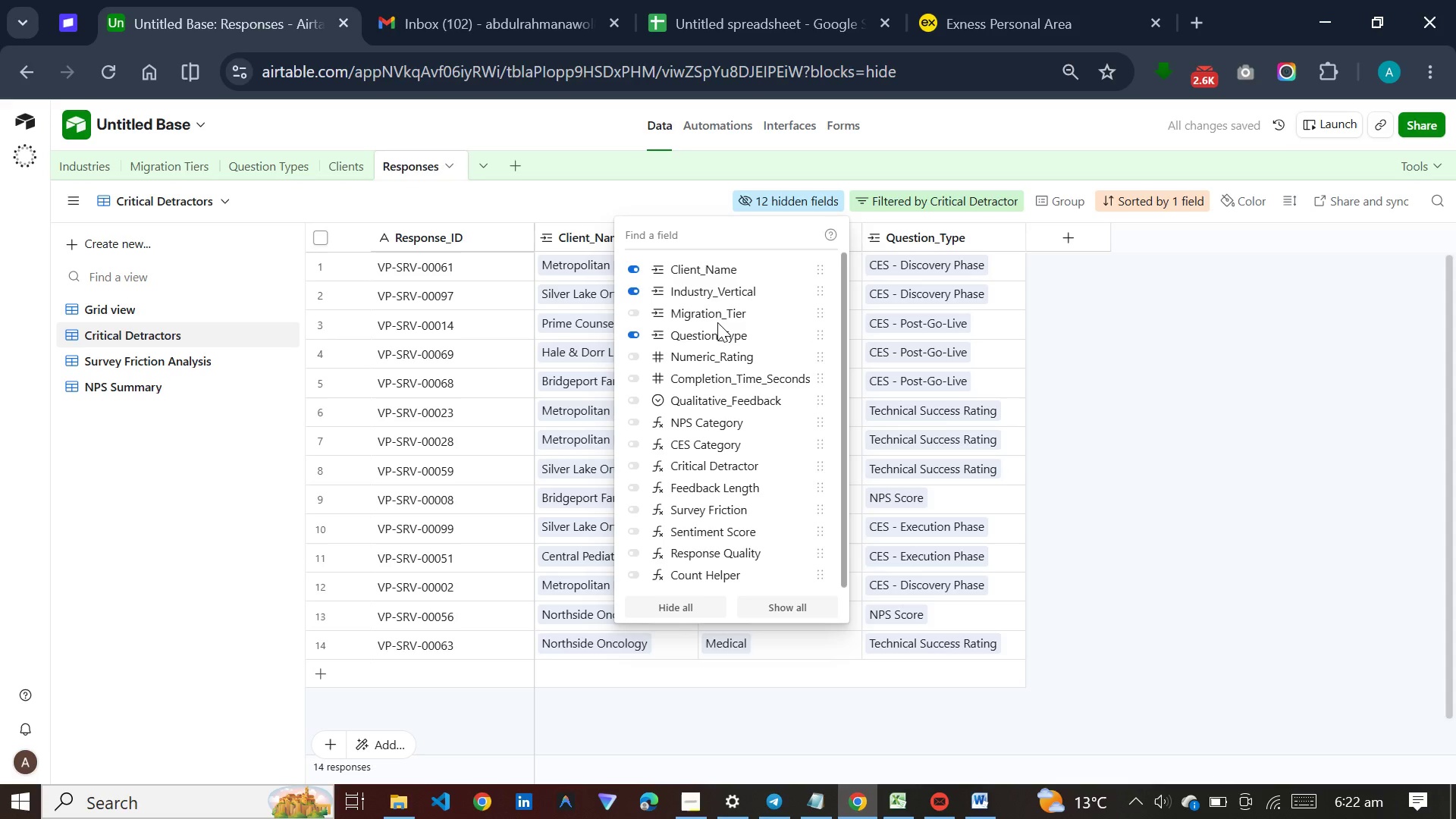 
wait(5.01)
 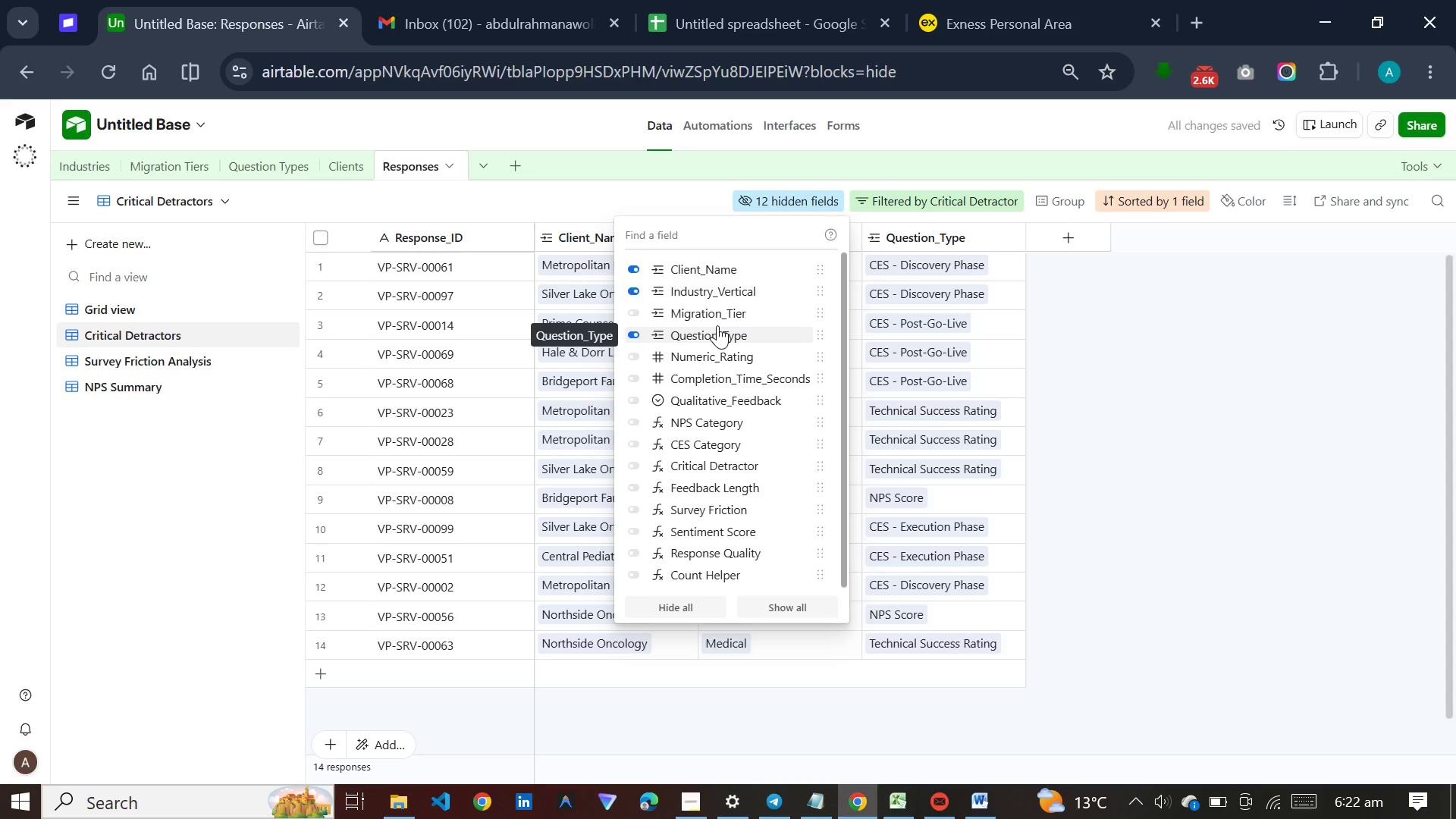 
left_click([712, 354])
 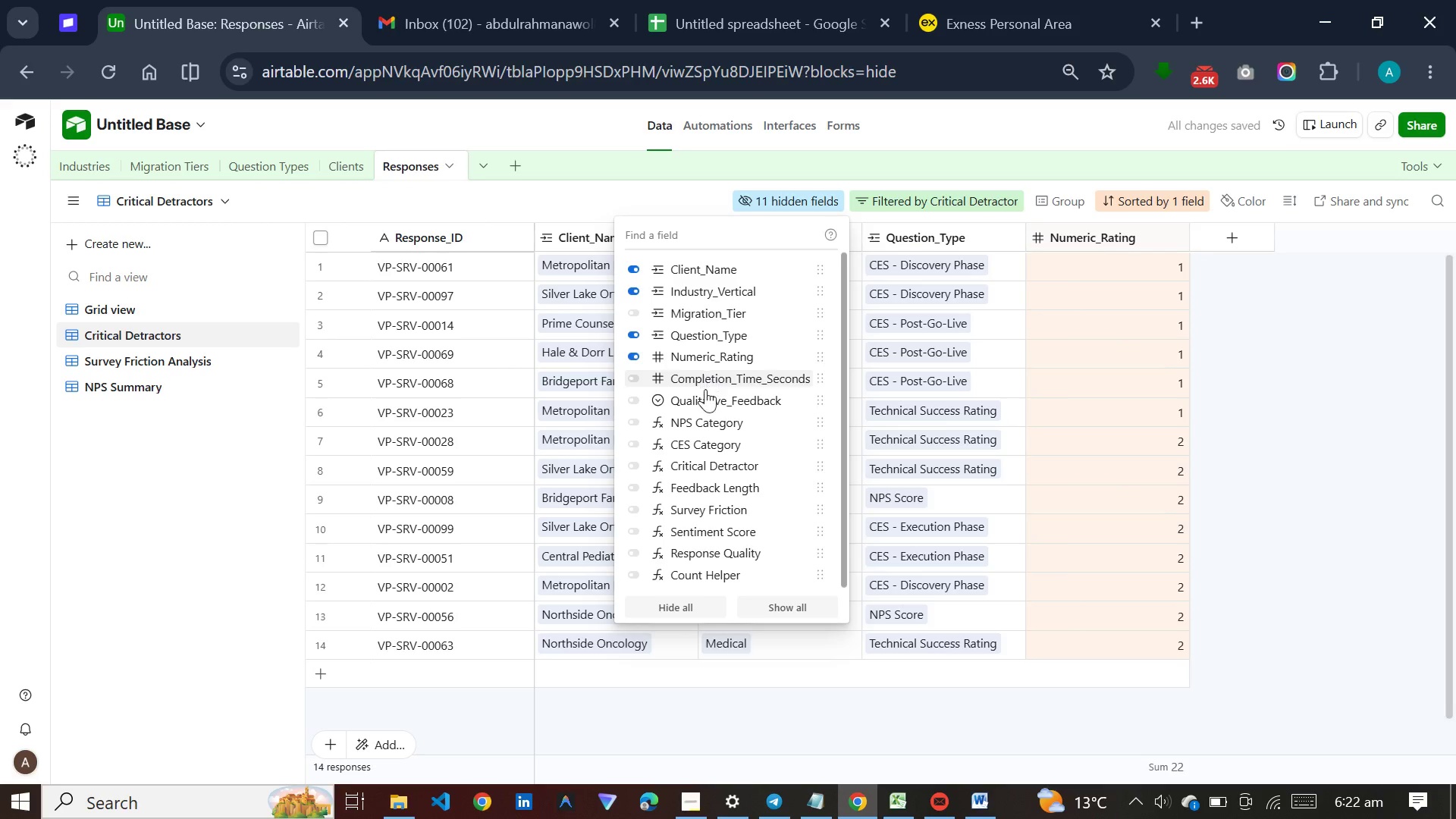 
left_click([693, 460])
 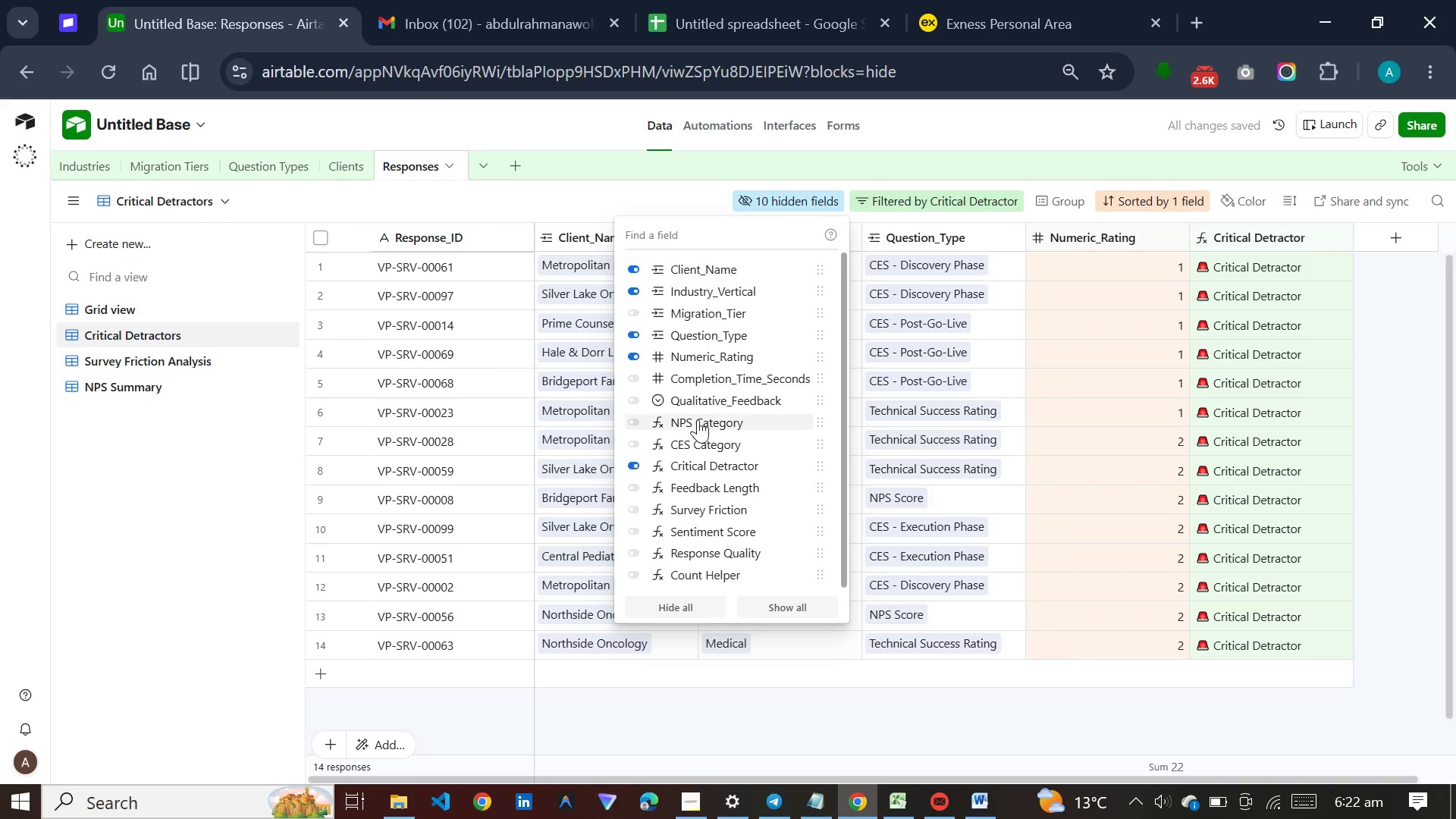 
left_click([705, 404])
 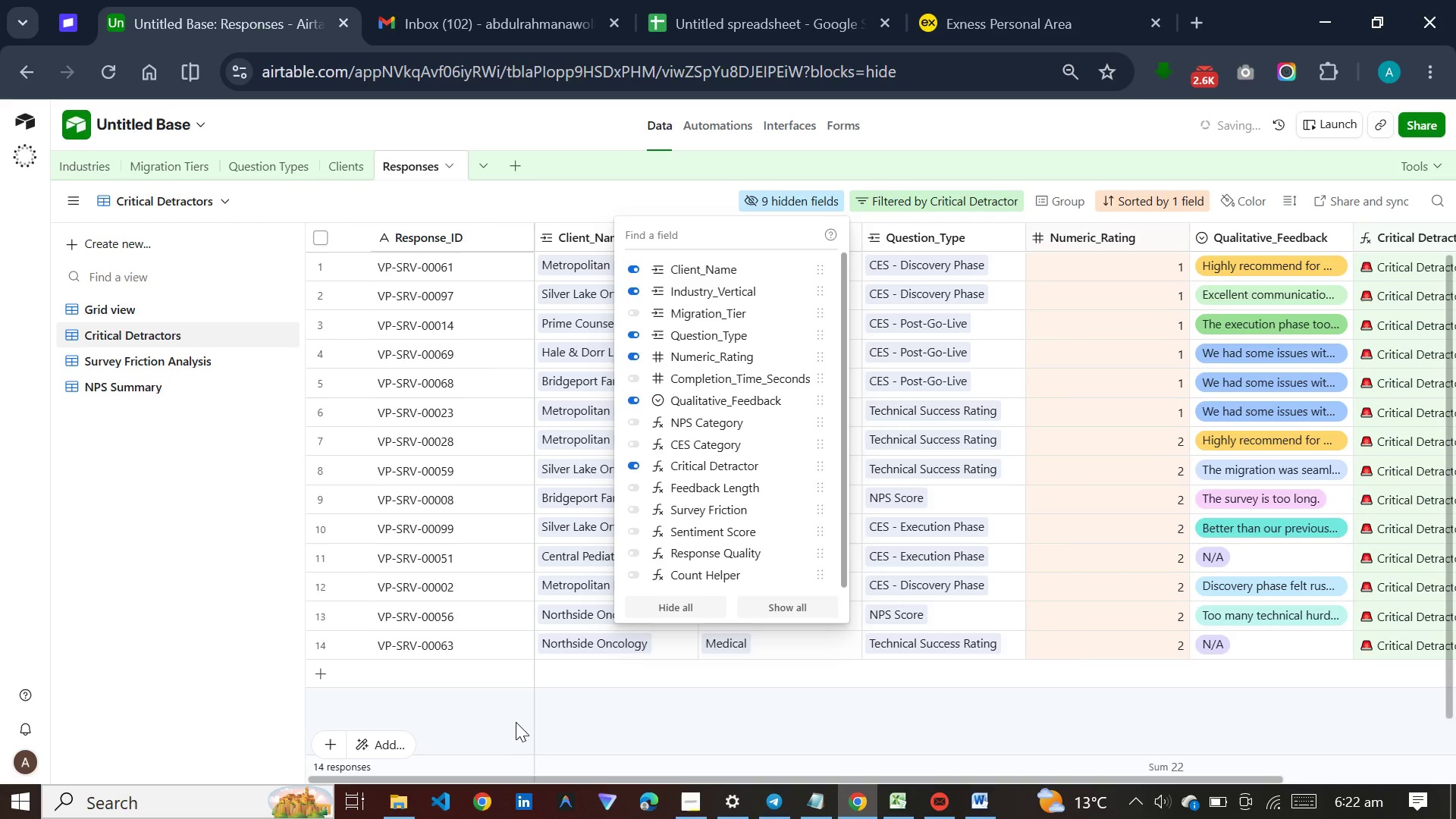 
left_click([516, 722])
 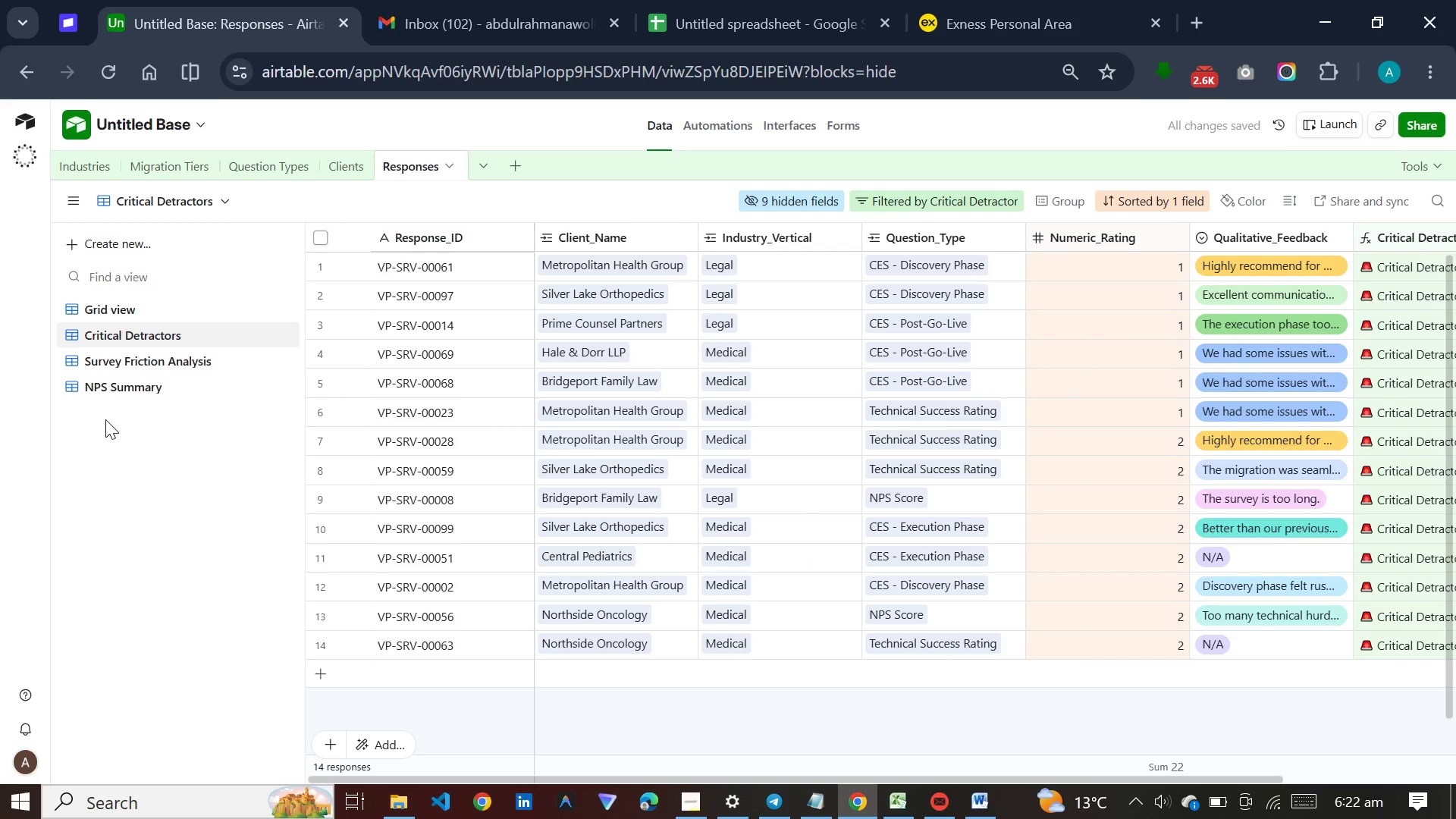 
left_click([131, 366])
 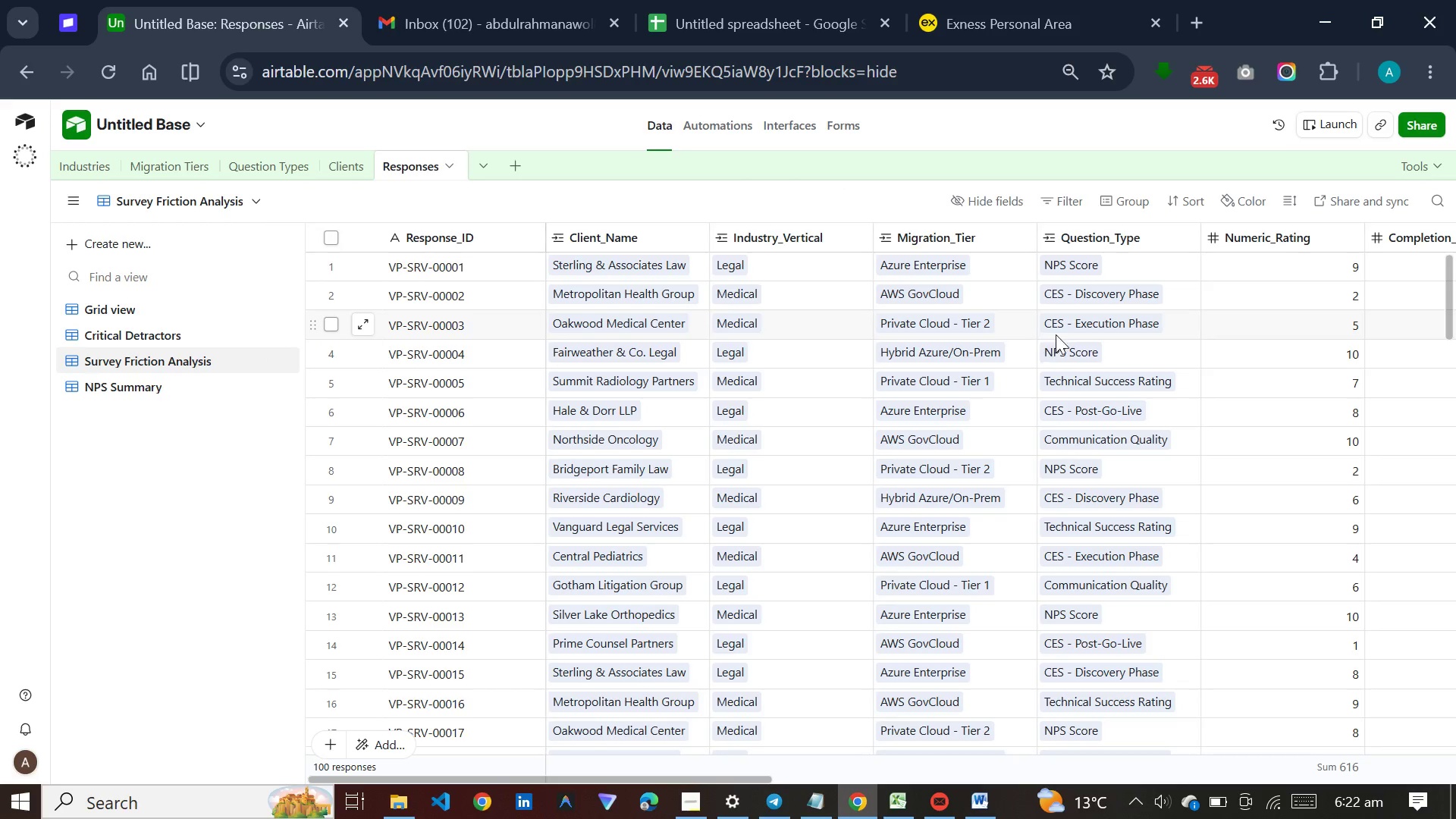 
wait(5.88)
 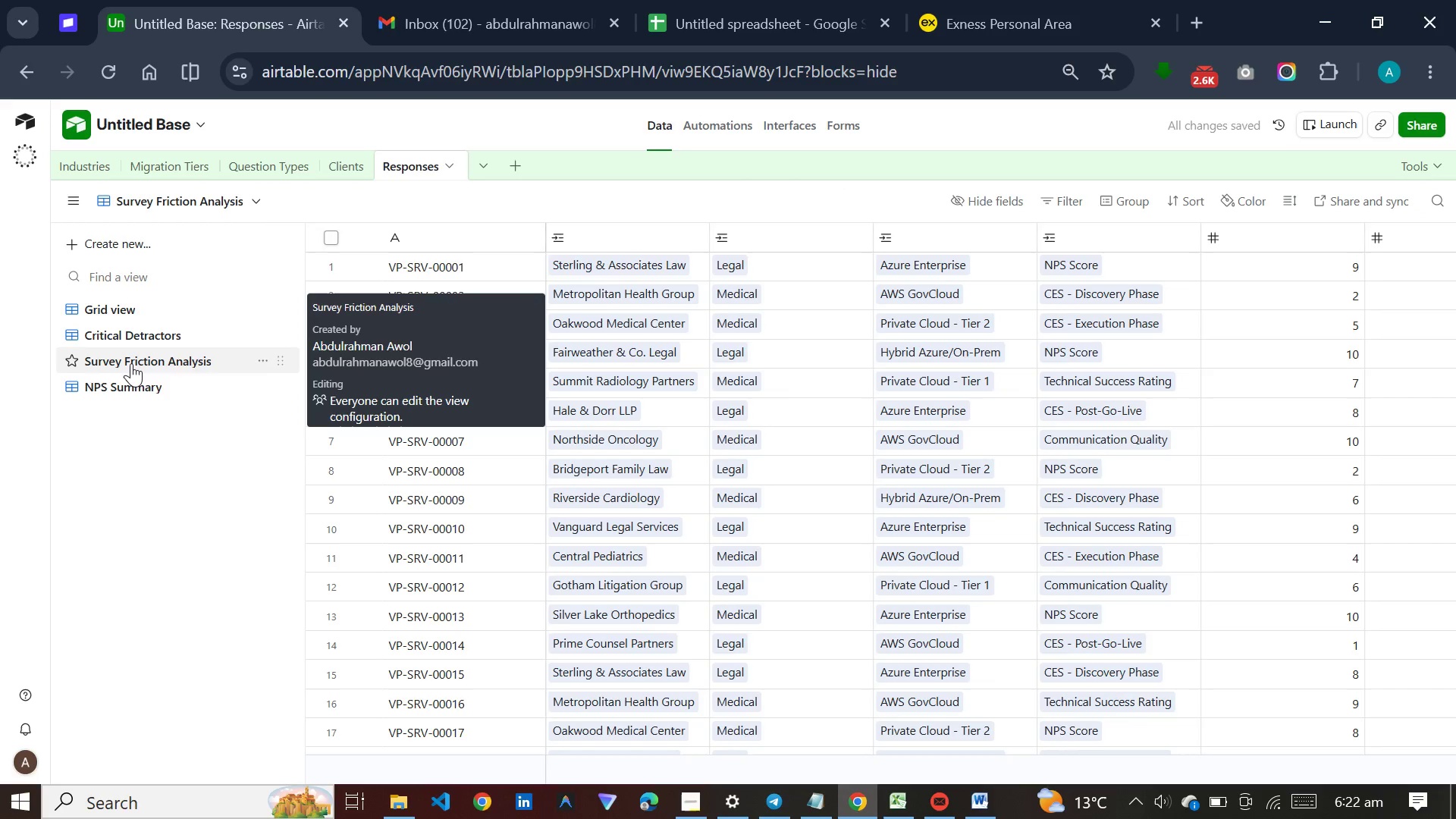 
left_click_drag(start_coordinate=[742, 777], to_coordinate=[1039, 747])
 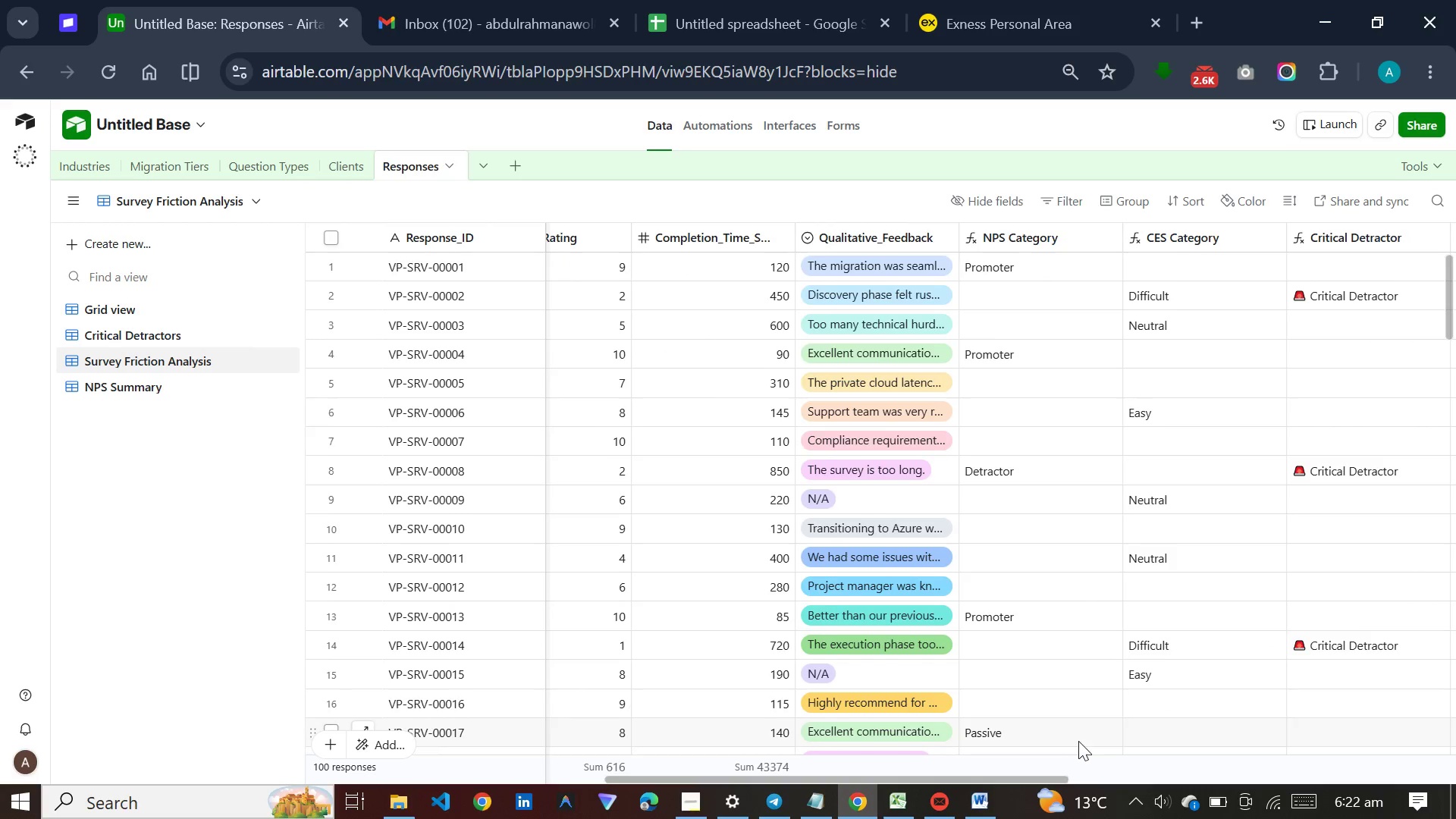 
left_click_drag(start_coordinate=[1074, 741], to_coordinate=[1078, 741])
 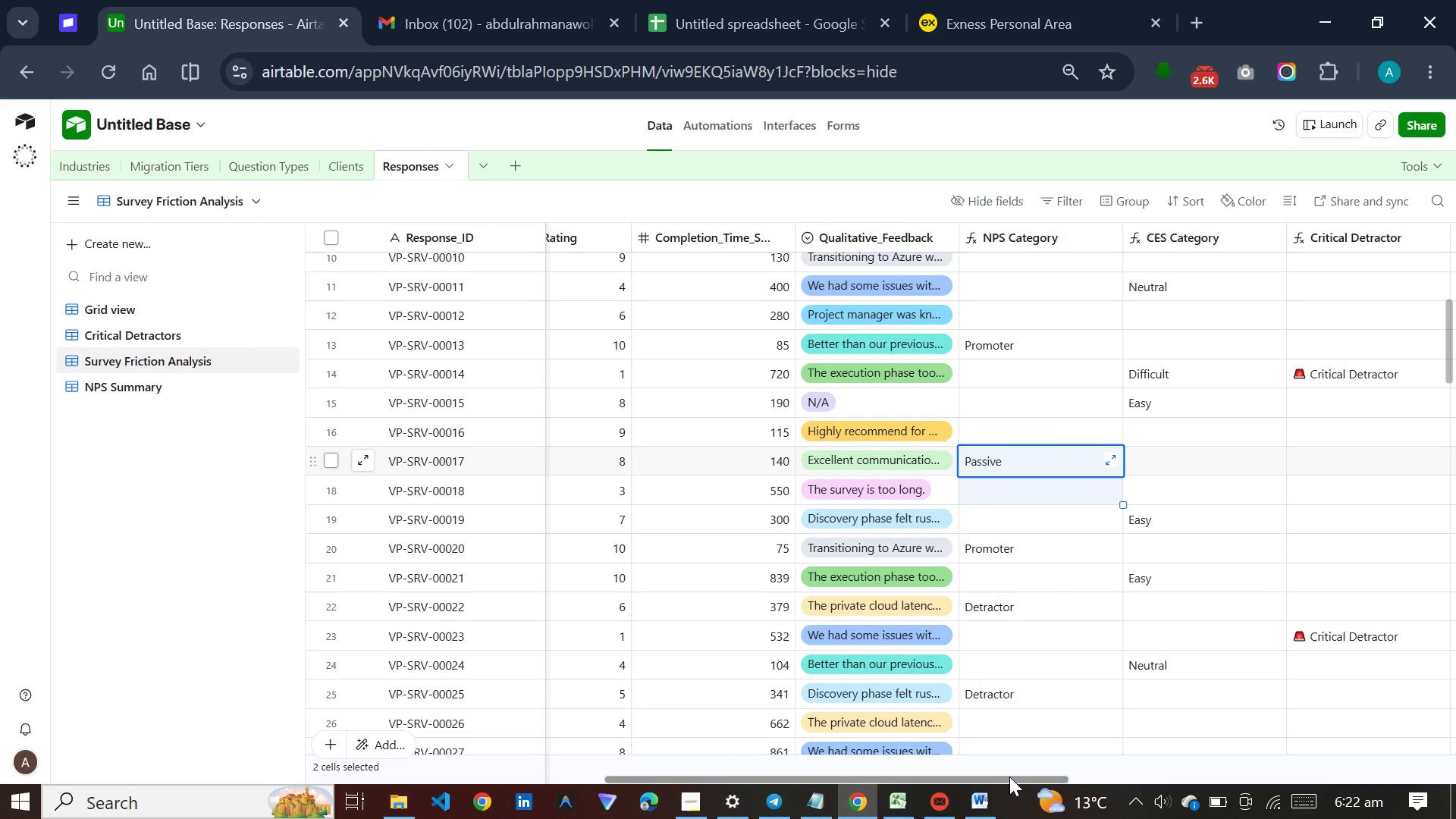 
left_click_drag(start_coordinate=[1009, 777], to_coordinate=[1196, 769])
 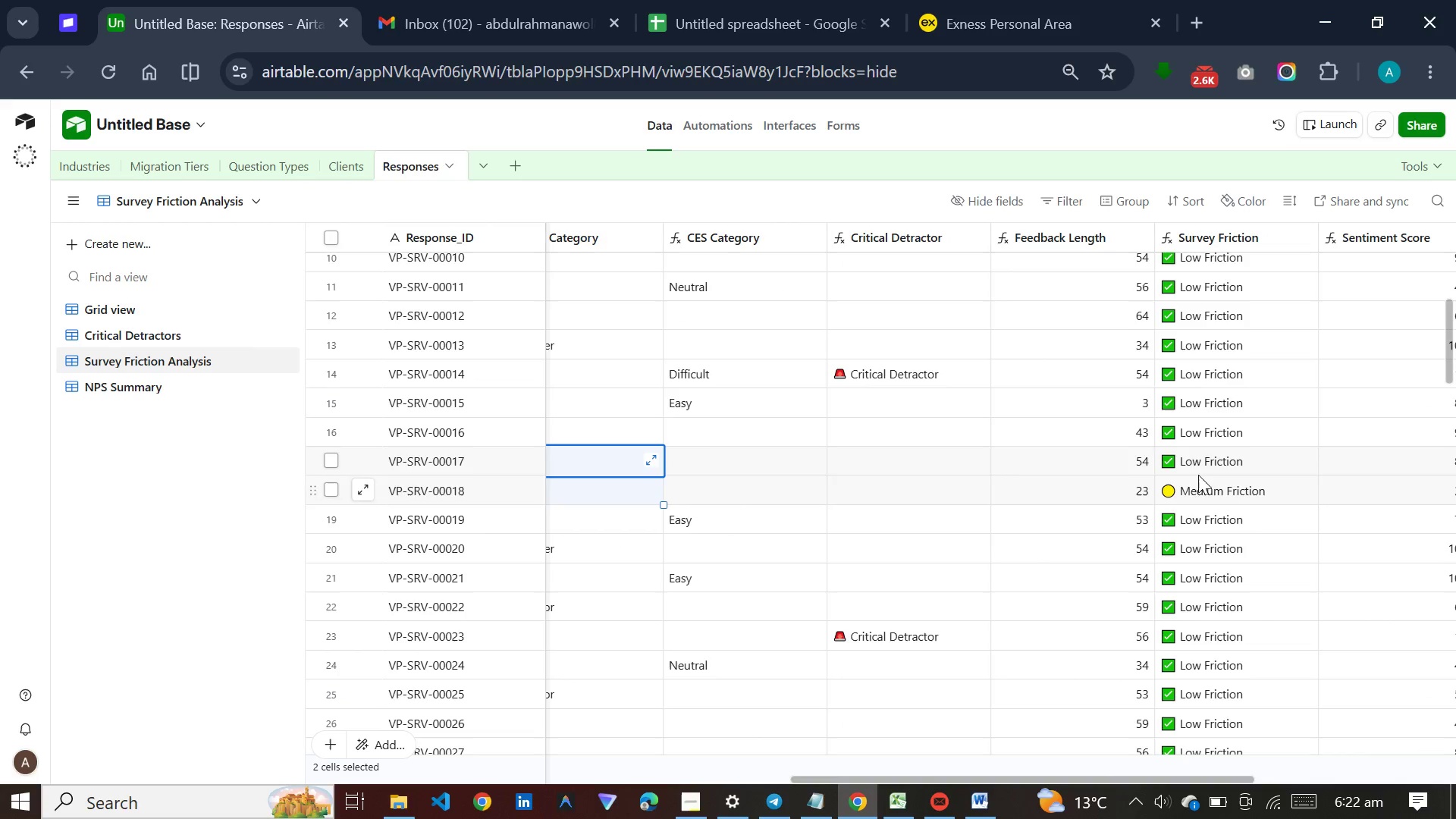 
scroll: coordinate [1198, 446], scroll_direction: up, amount: 18.0
 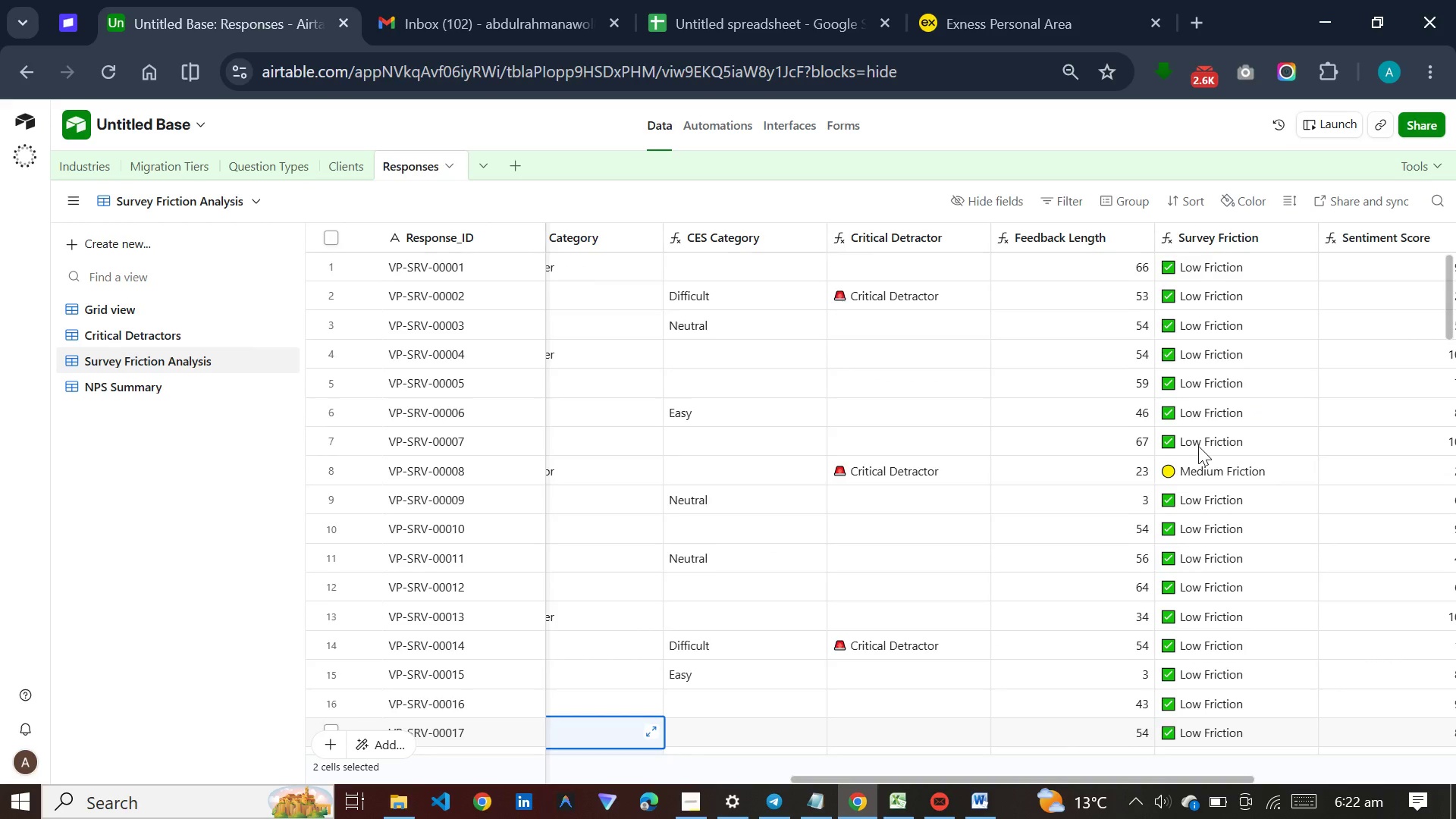 
scroll: coordinate [1198, 446], scroll_direction: down, amount: 41.0
 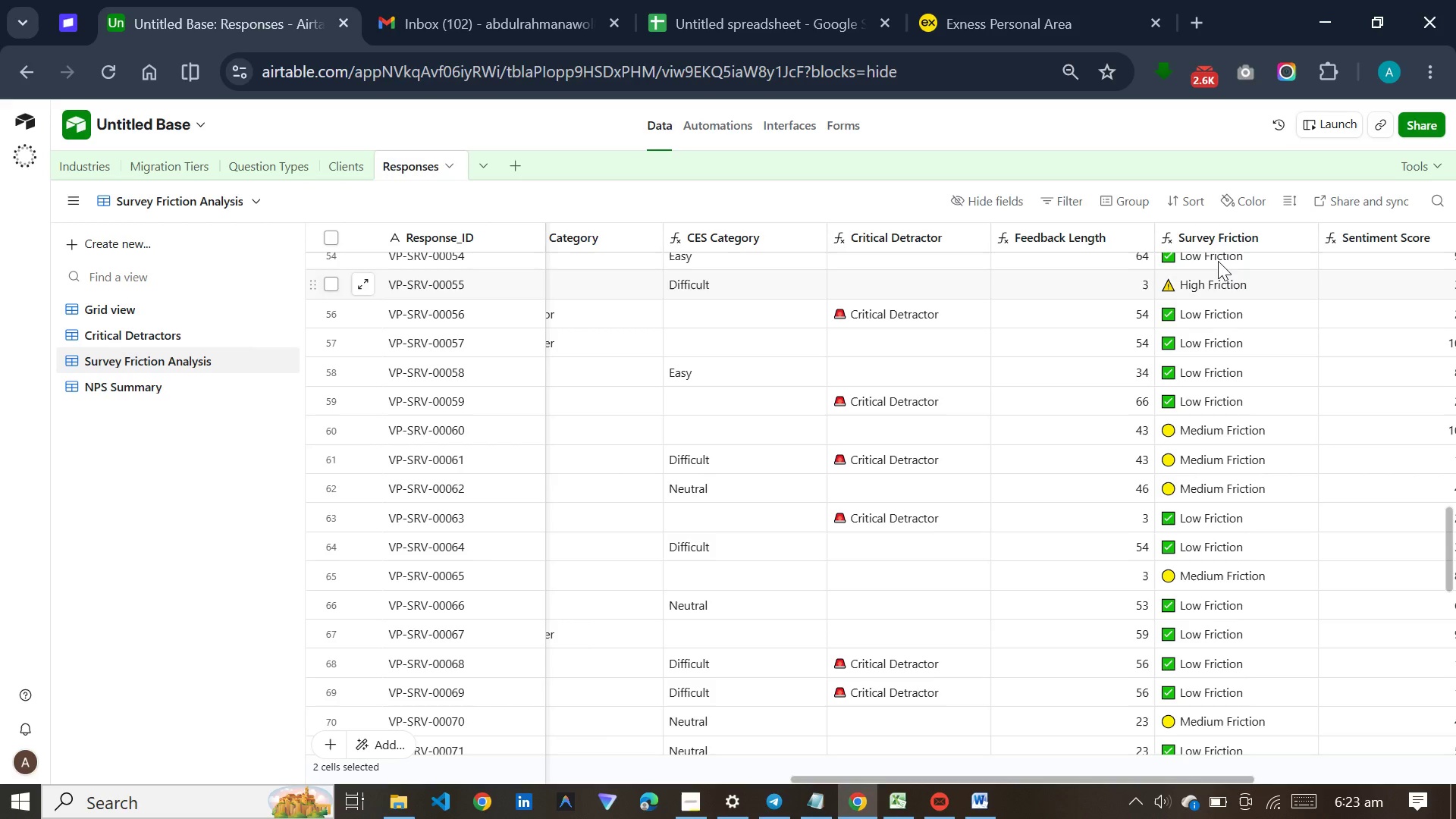 
double_click([1217, 240])
 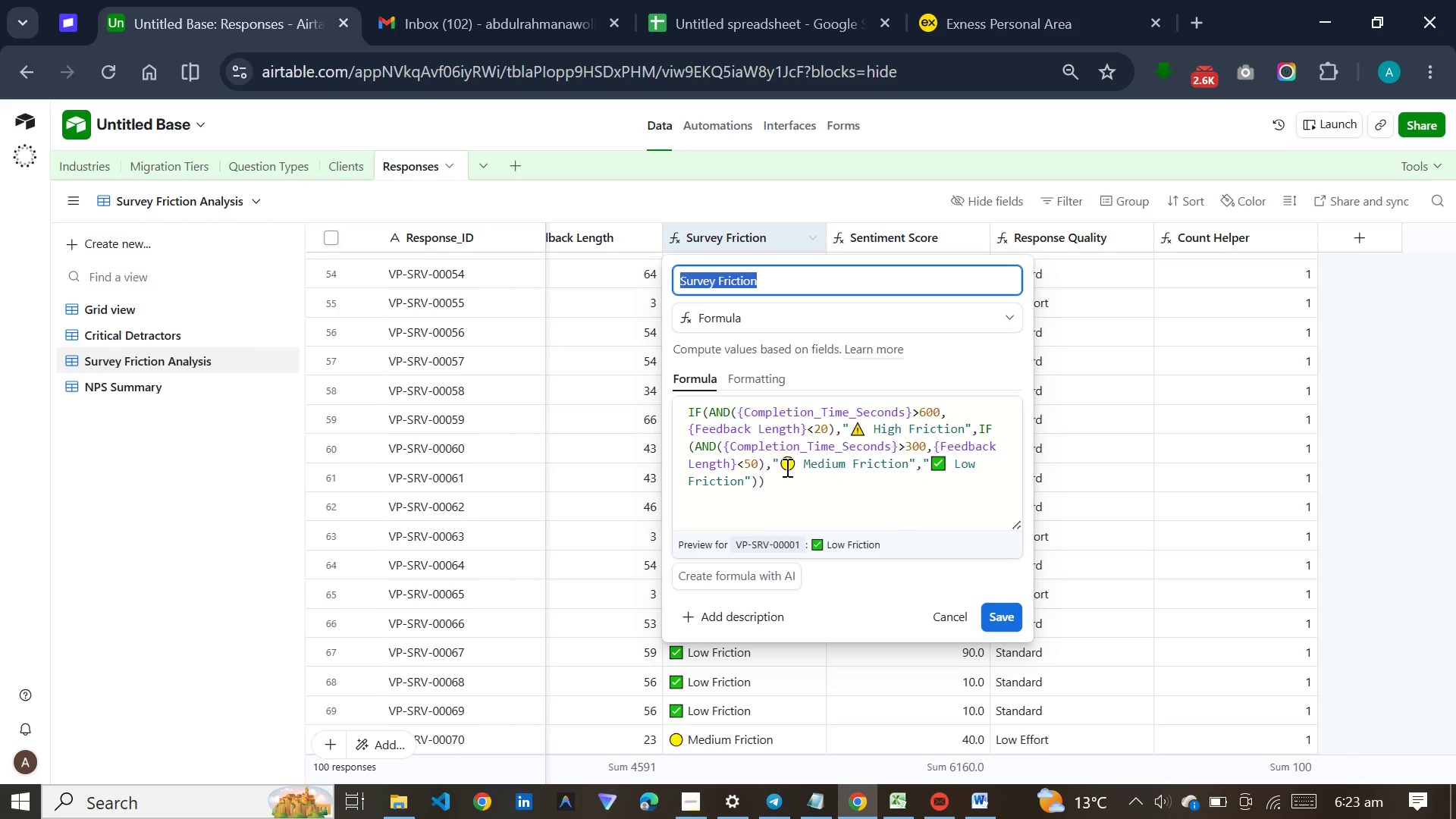 
wait(12.5)
 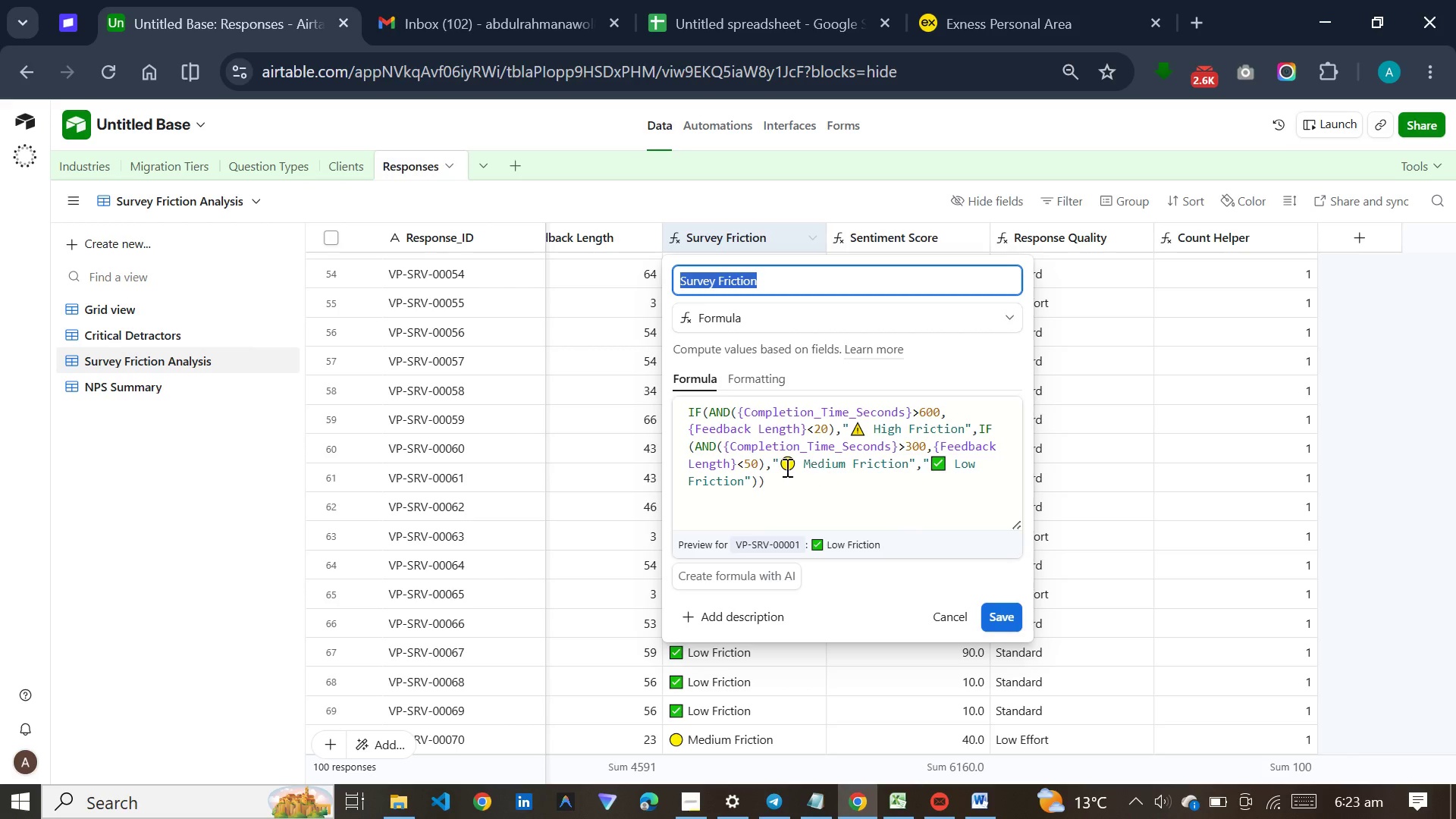 
left_click([965, 429])
 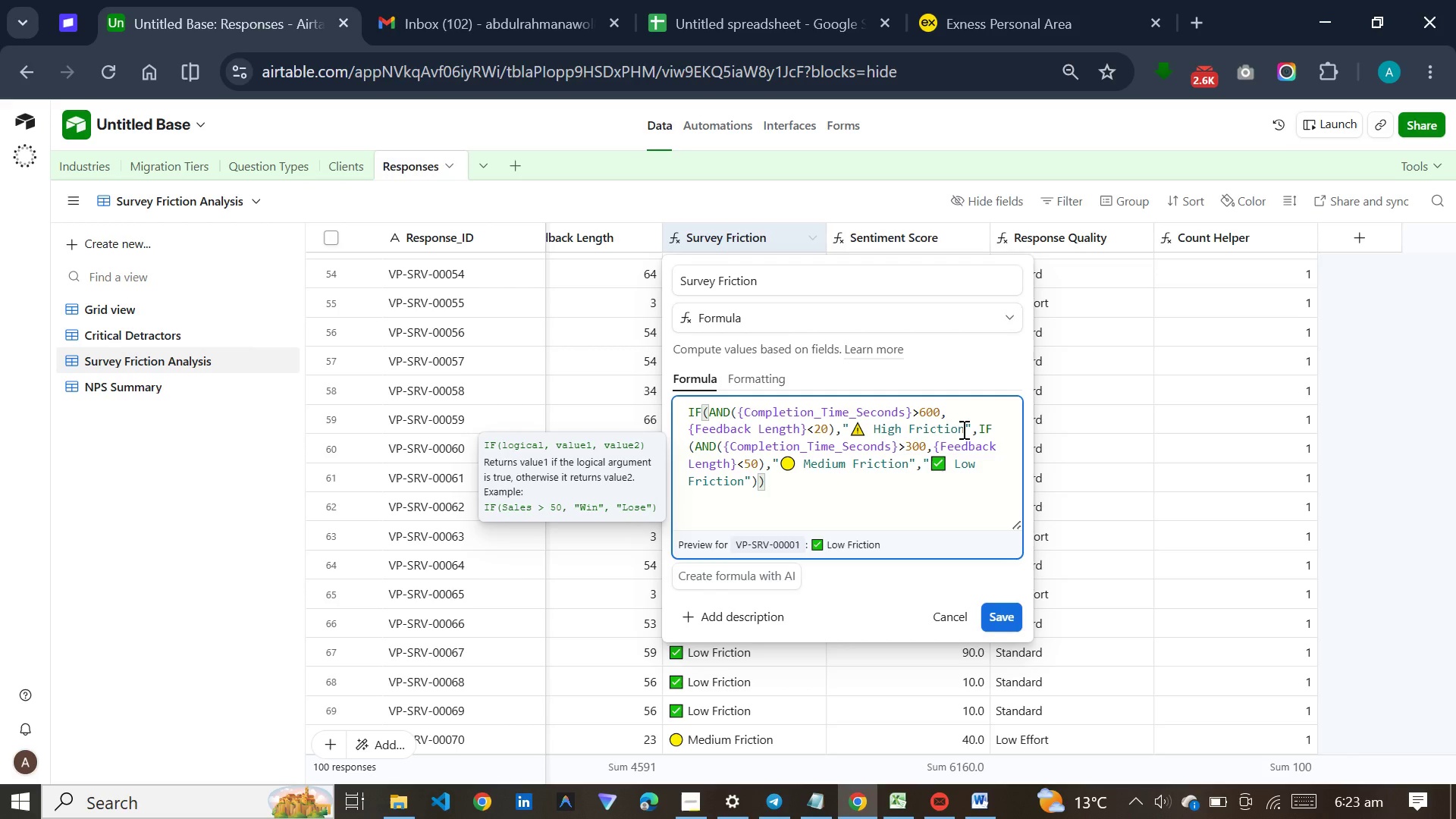 
left_click_drag(start_coordinate=[962, 429], to_coordinate=[855, 424])
 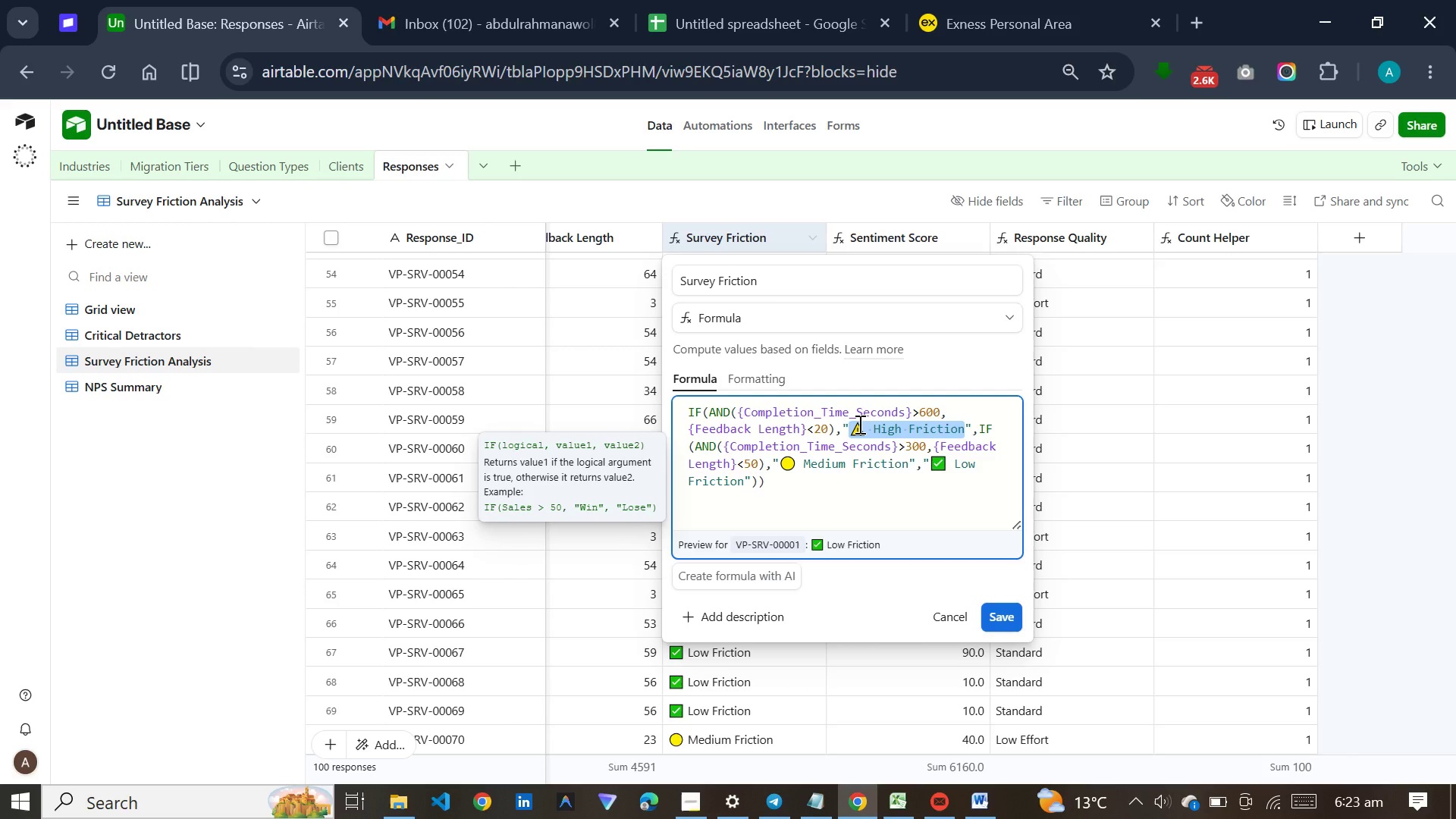 
key(Control+C)
 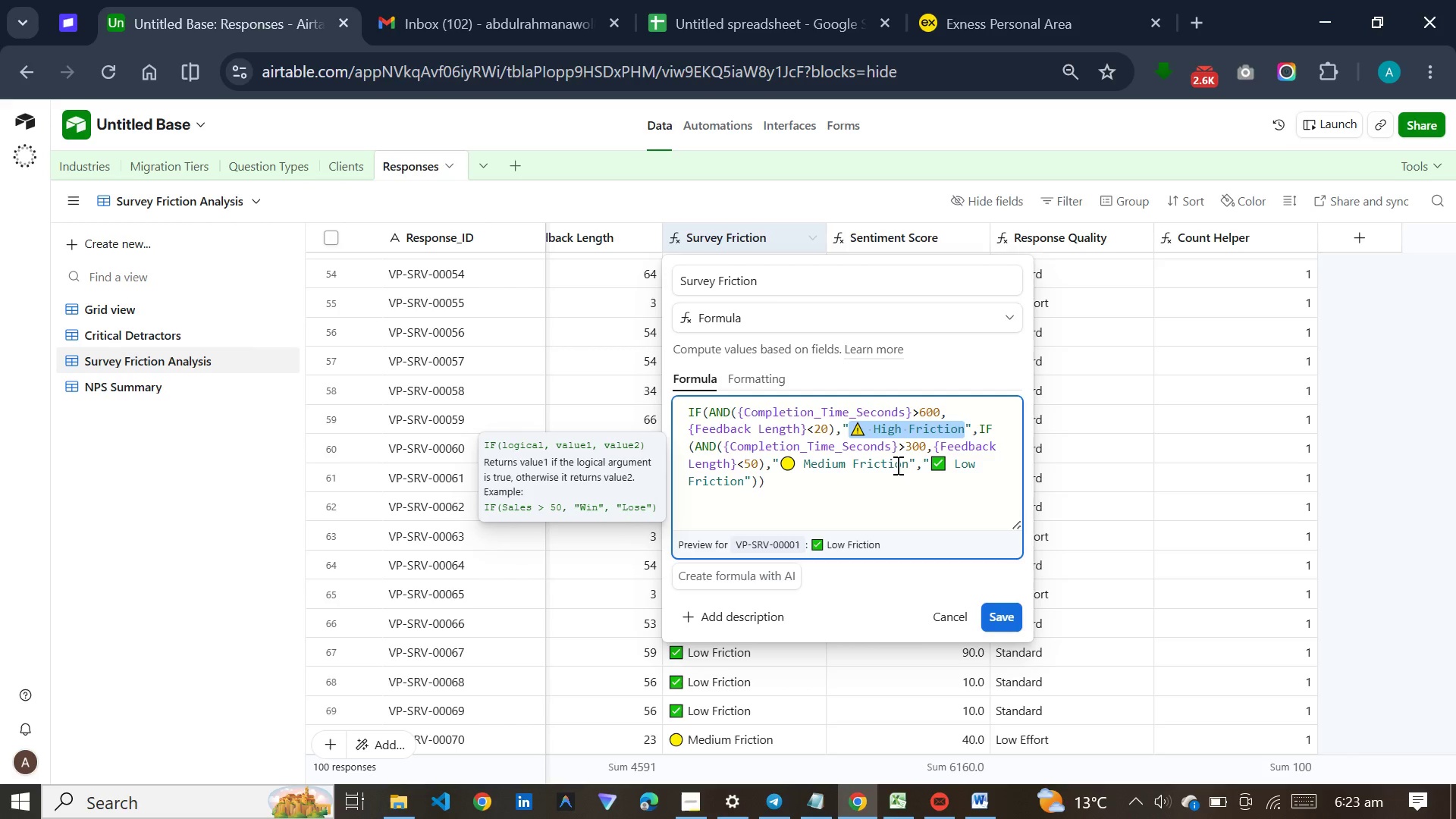 
left_click([909, 463])
 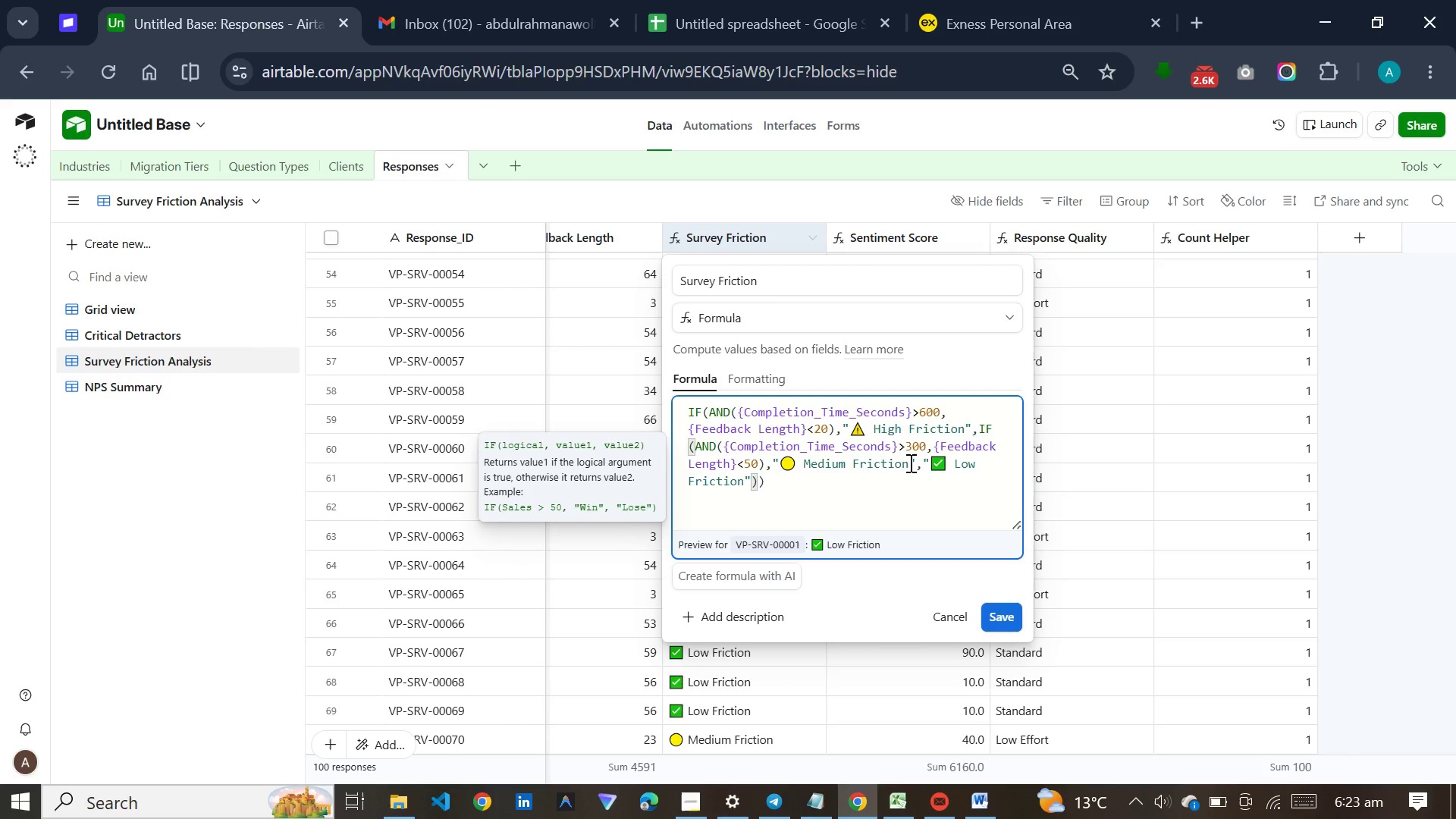 
left_click_drag(start_coordinate=[909, 463], to_coordinate=[781, 465])
 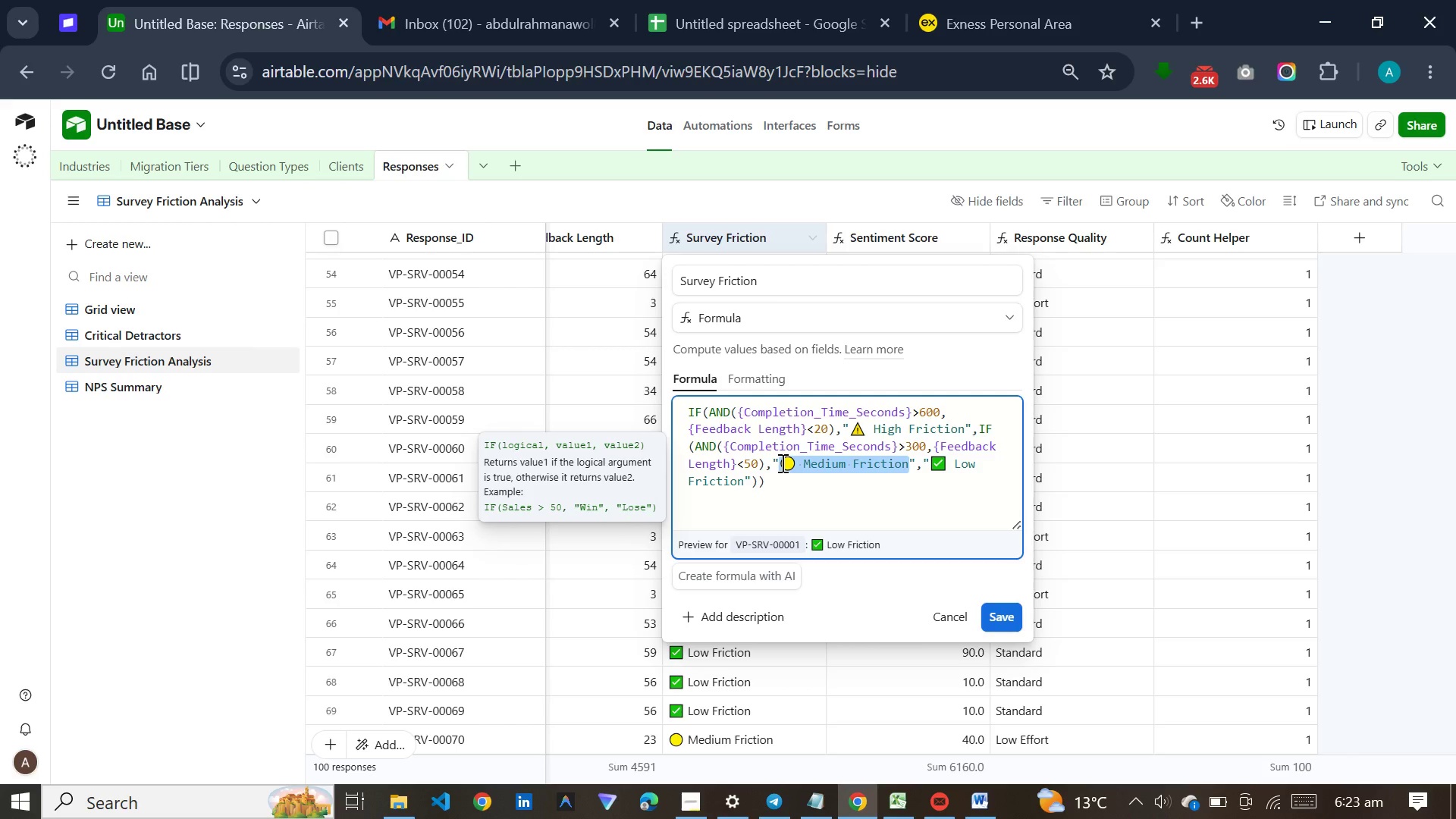 
key(Control+C)
 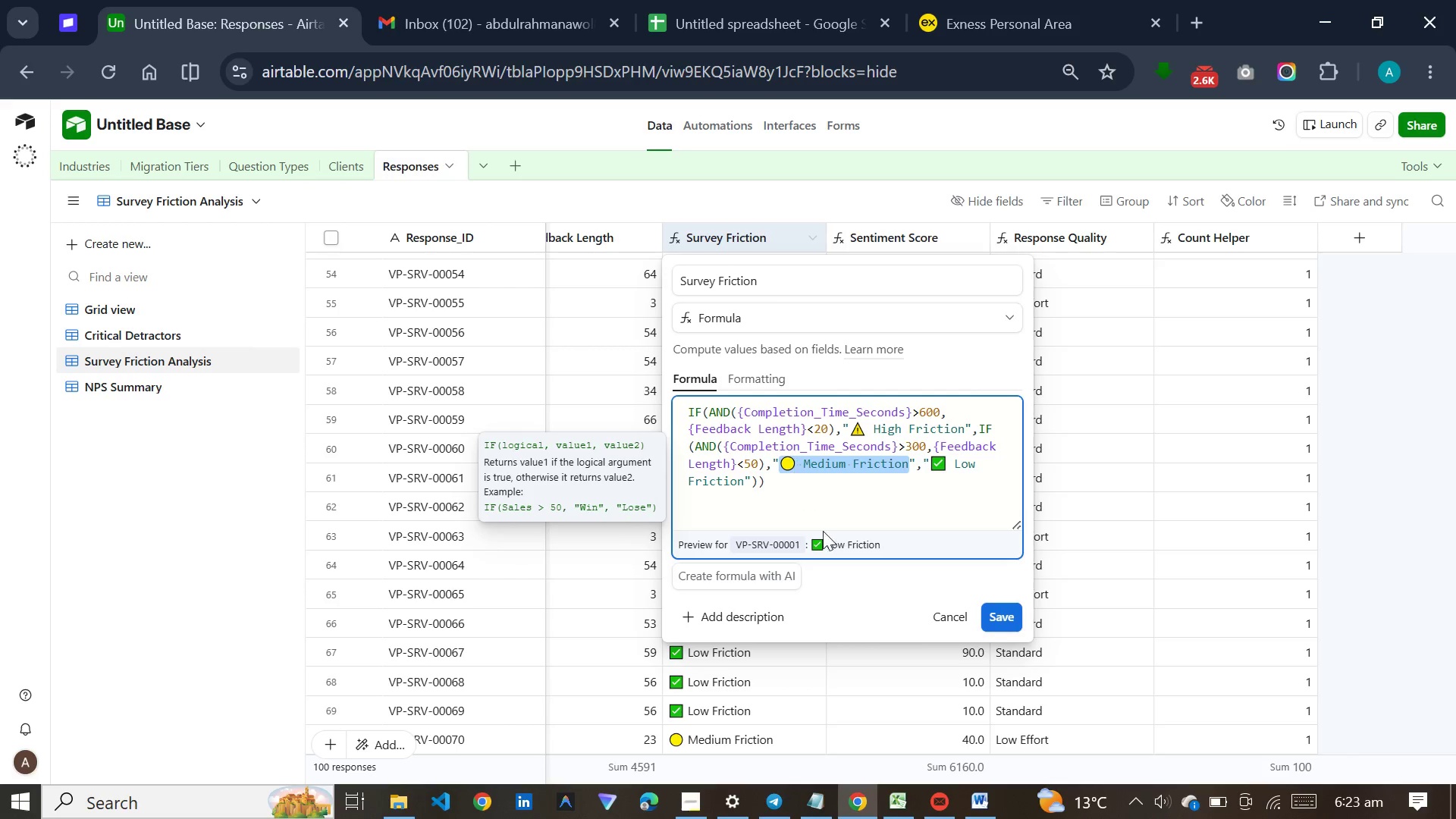 
left_click([831, 710])
 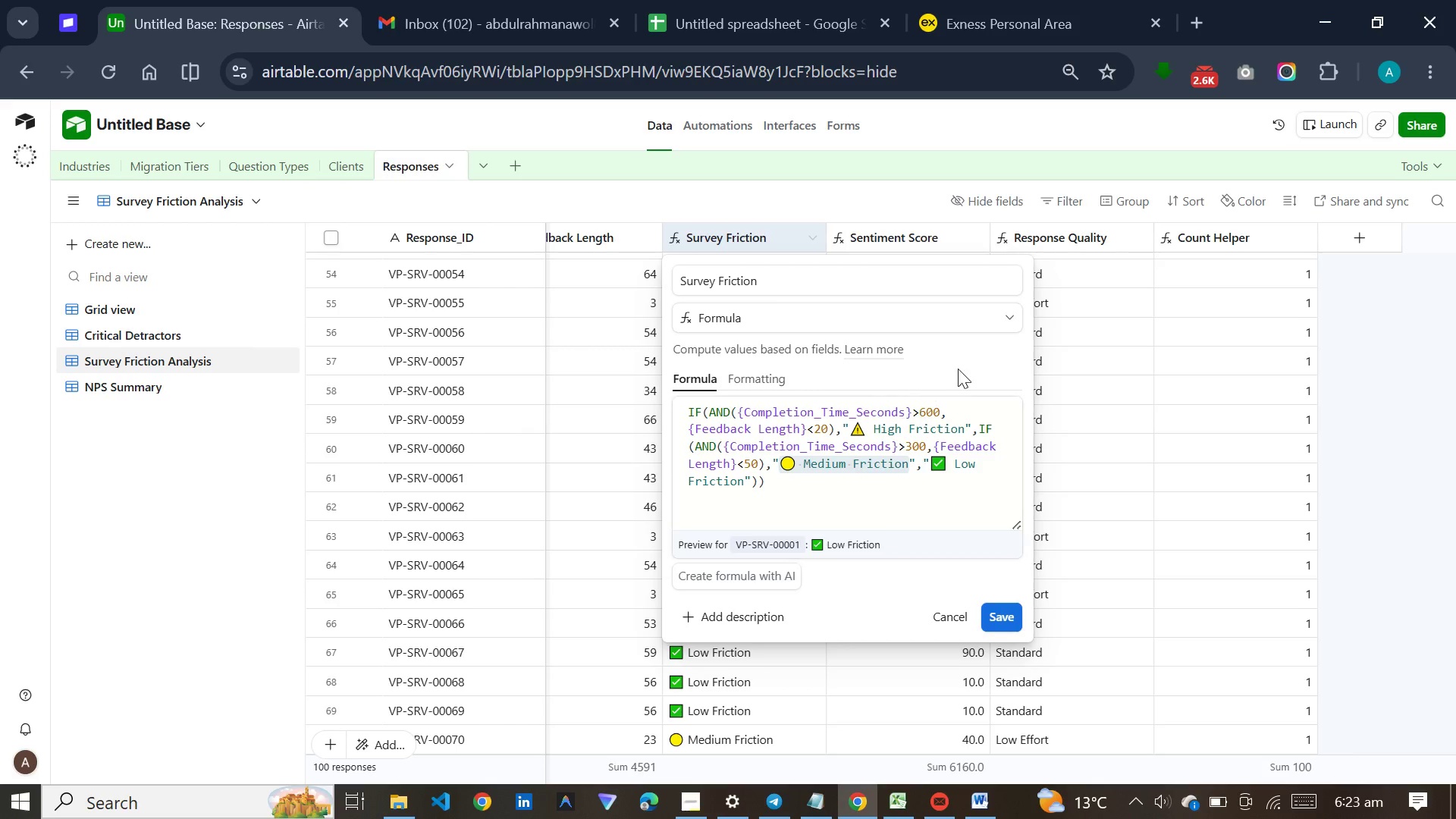 
left_click([1087, 403])
 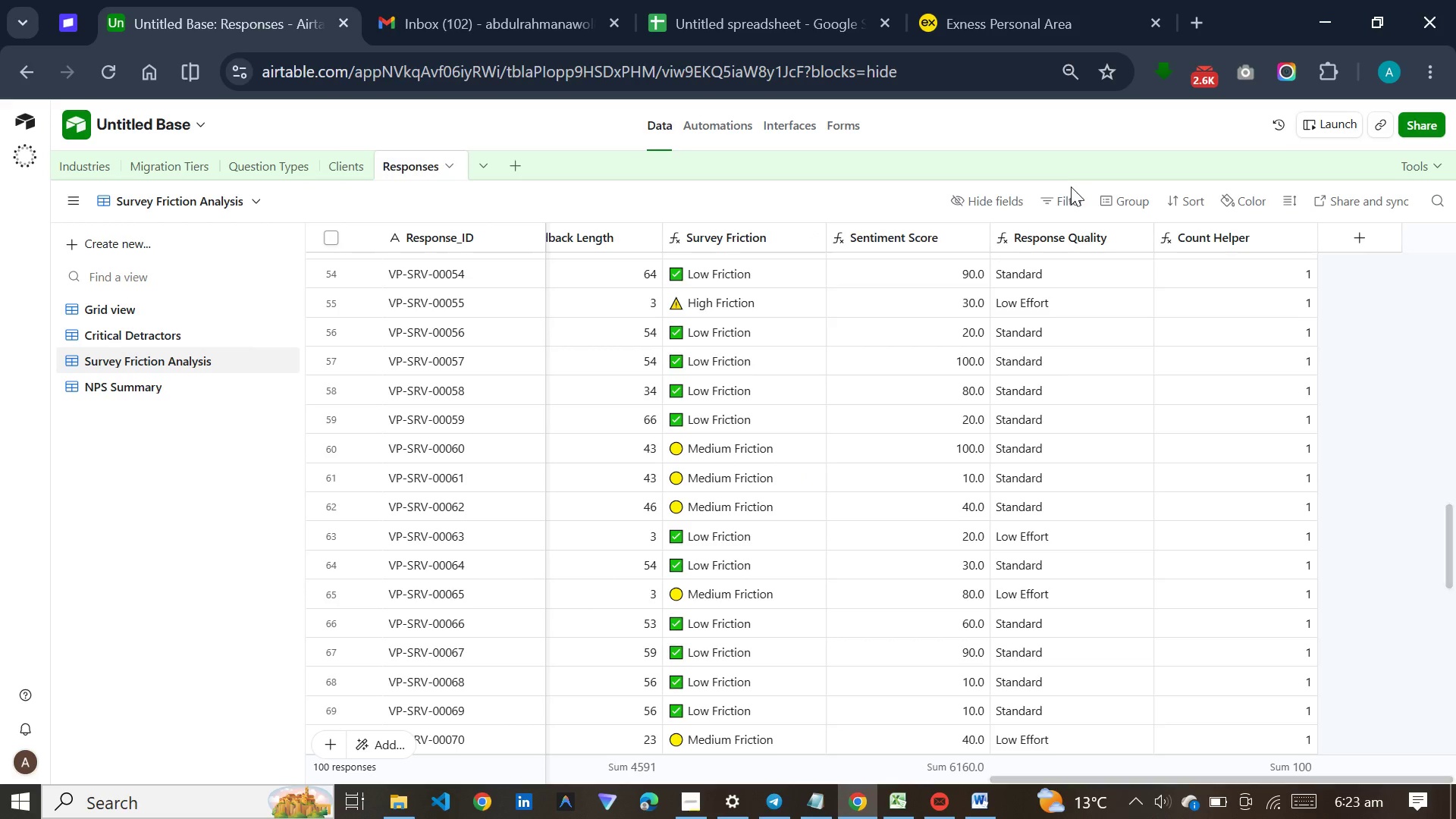 
left_click([1071, 194])
 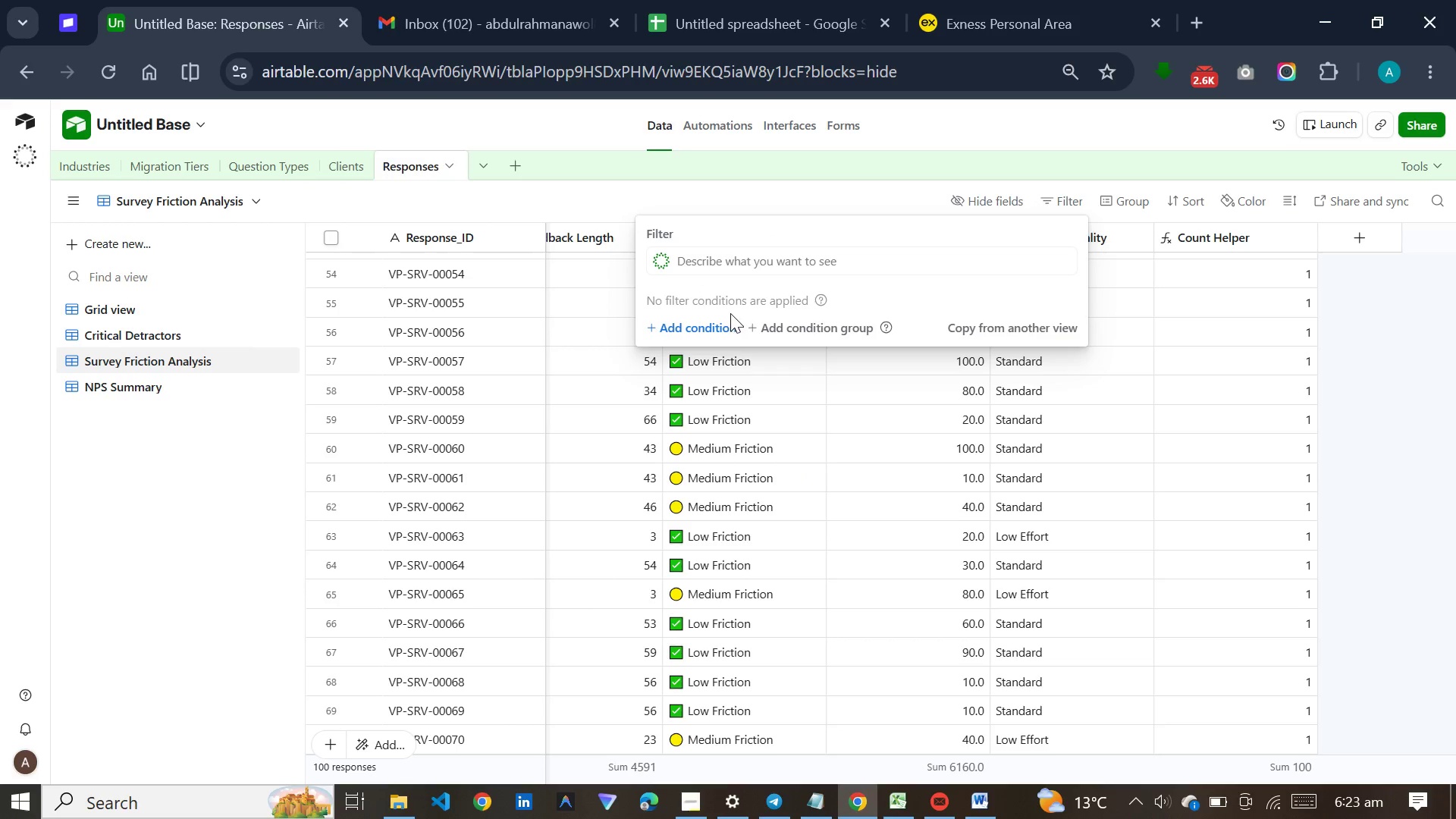 
left_click([714, 324])
 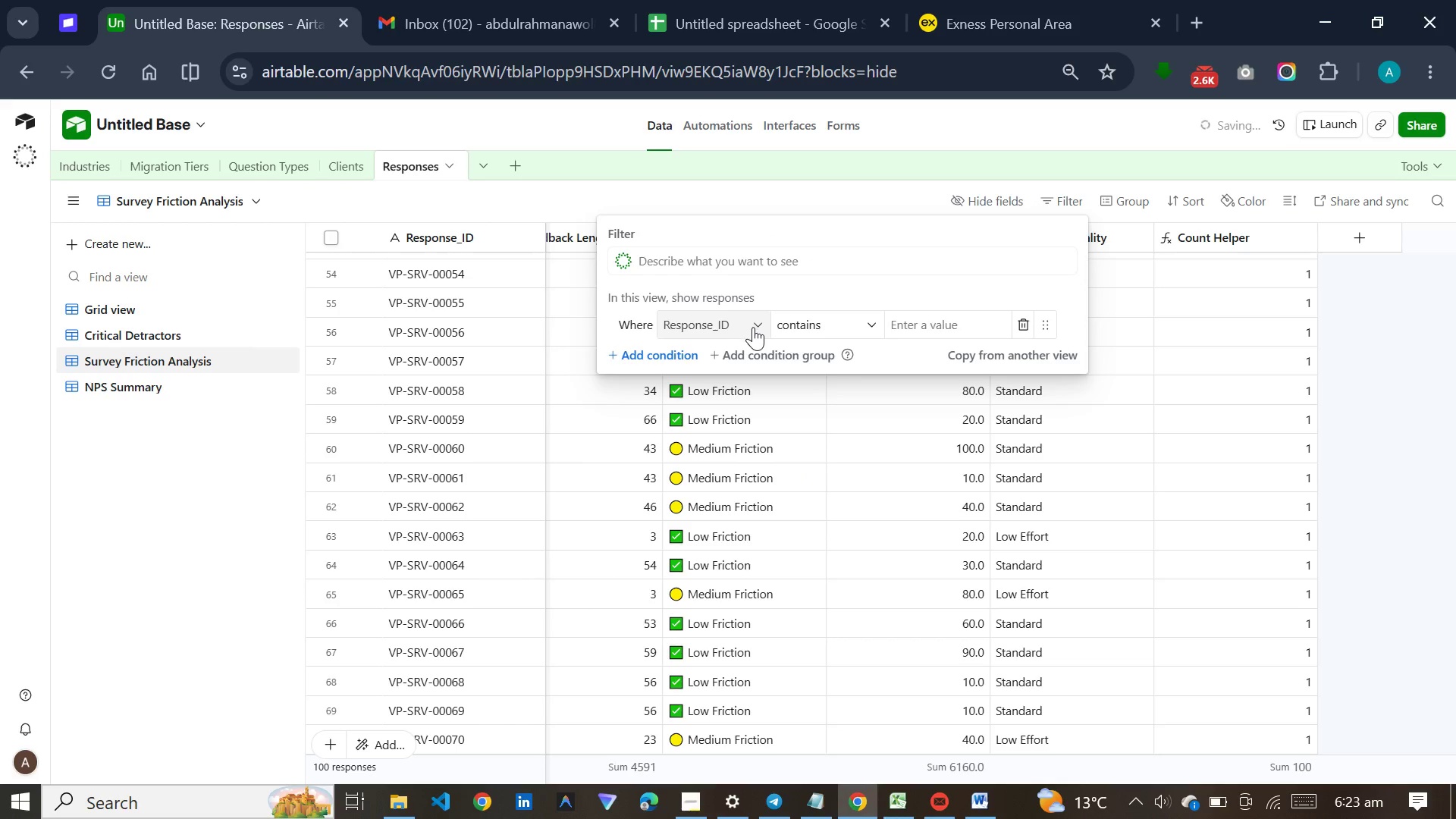 
left_click([753, 327])
 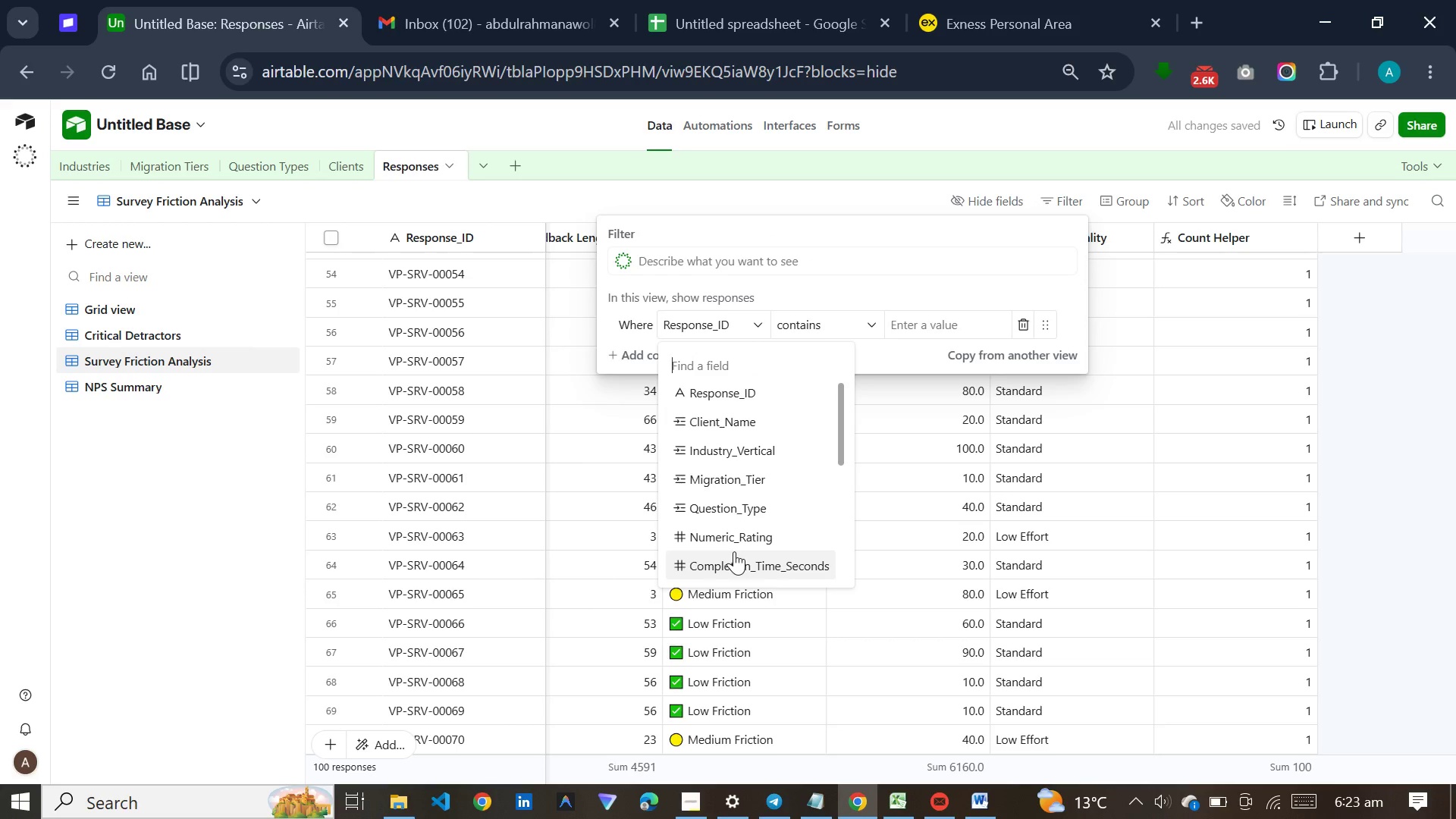 
scroll: coordinate [748, 469], scroll_direction: down, amount: 4.0
 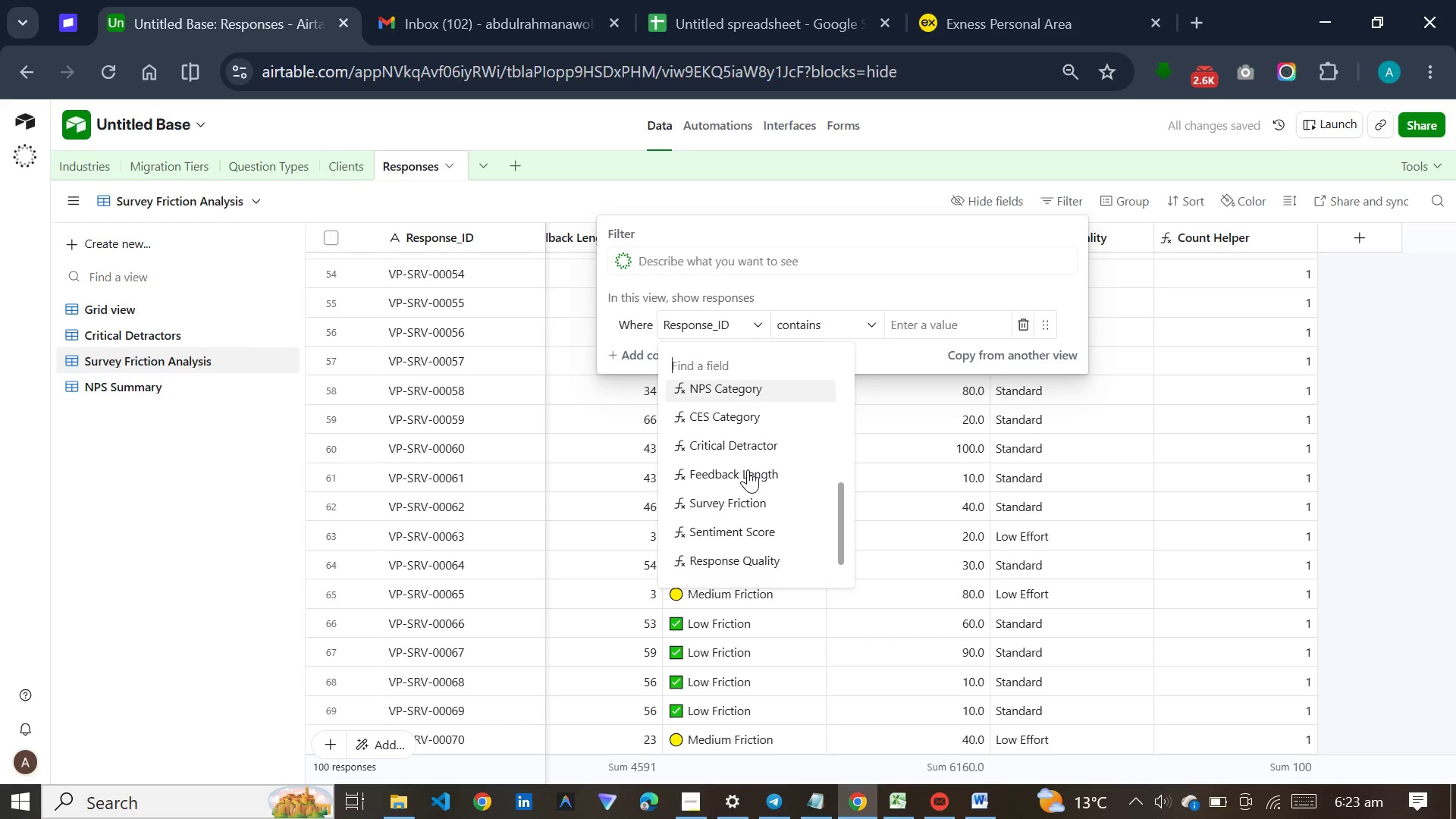 
left_click([748, 469])
 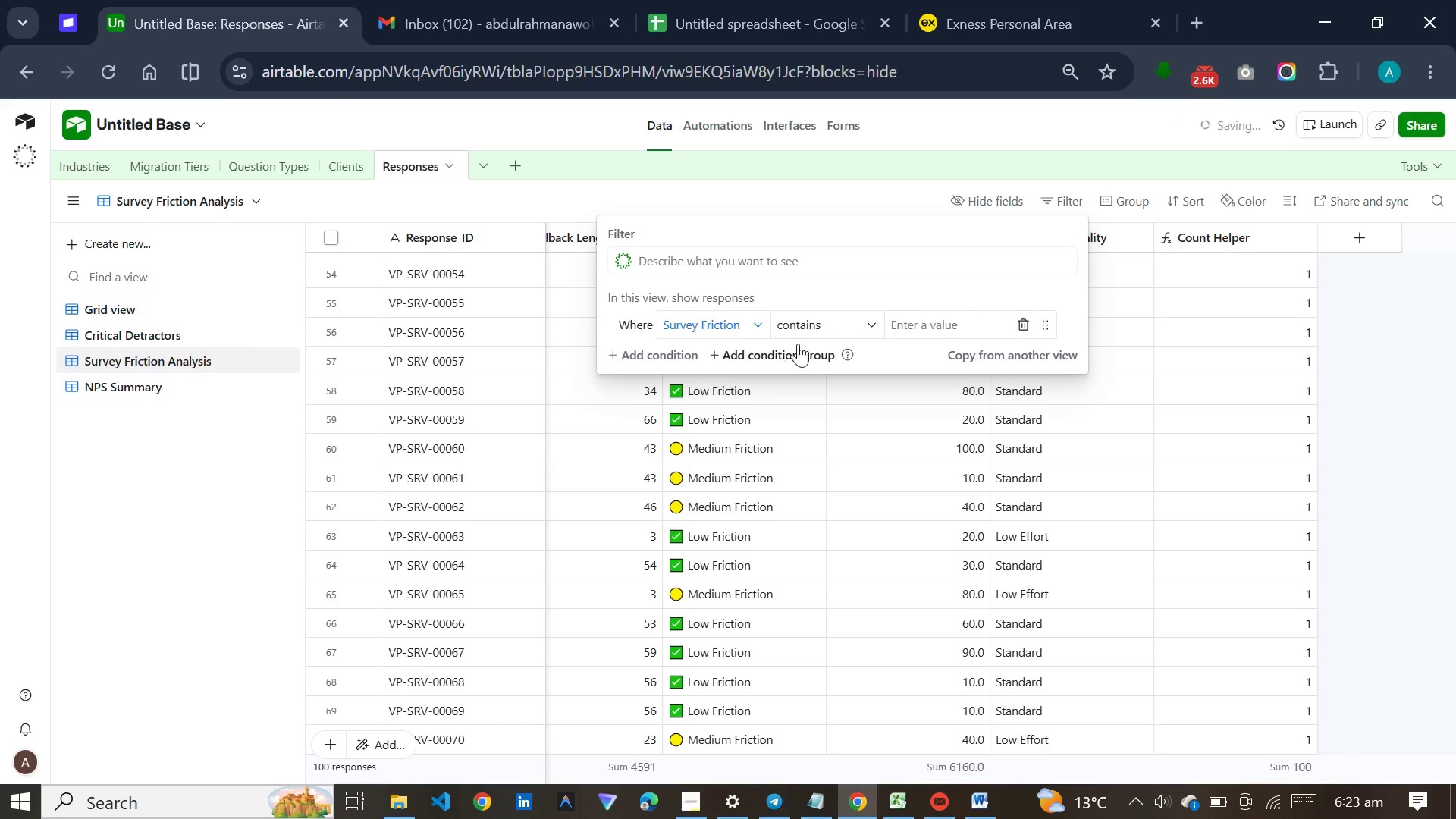 
left_click([827, 321])
 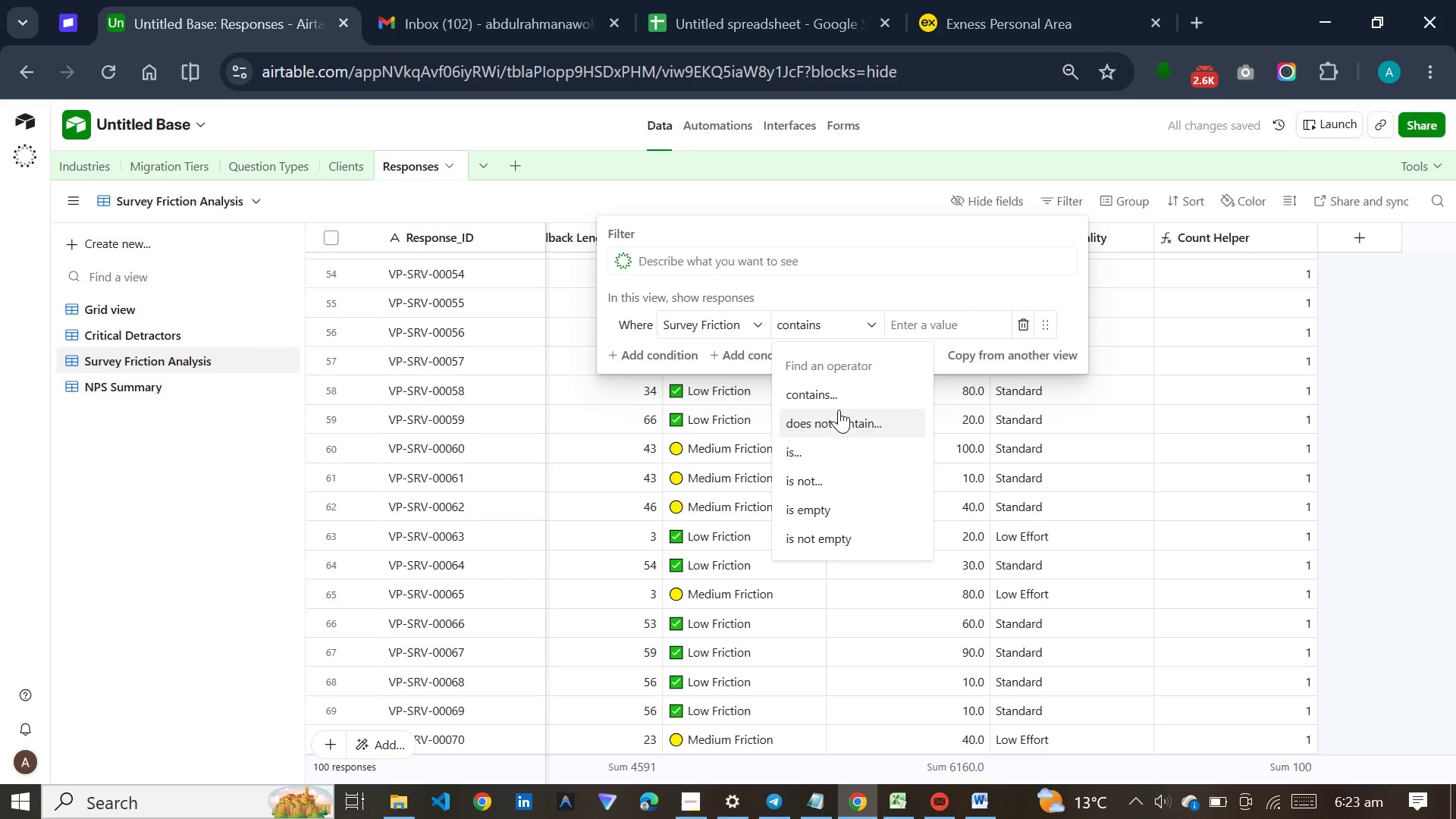 
left_click([894, 322])
 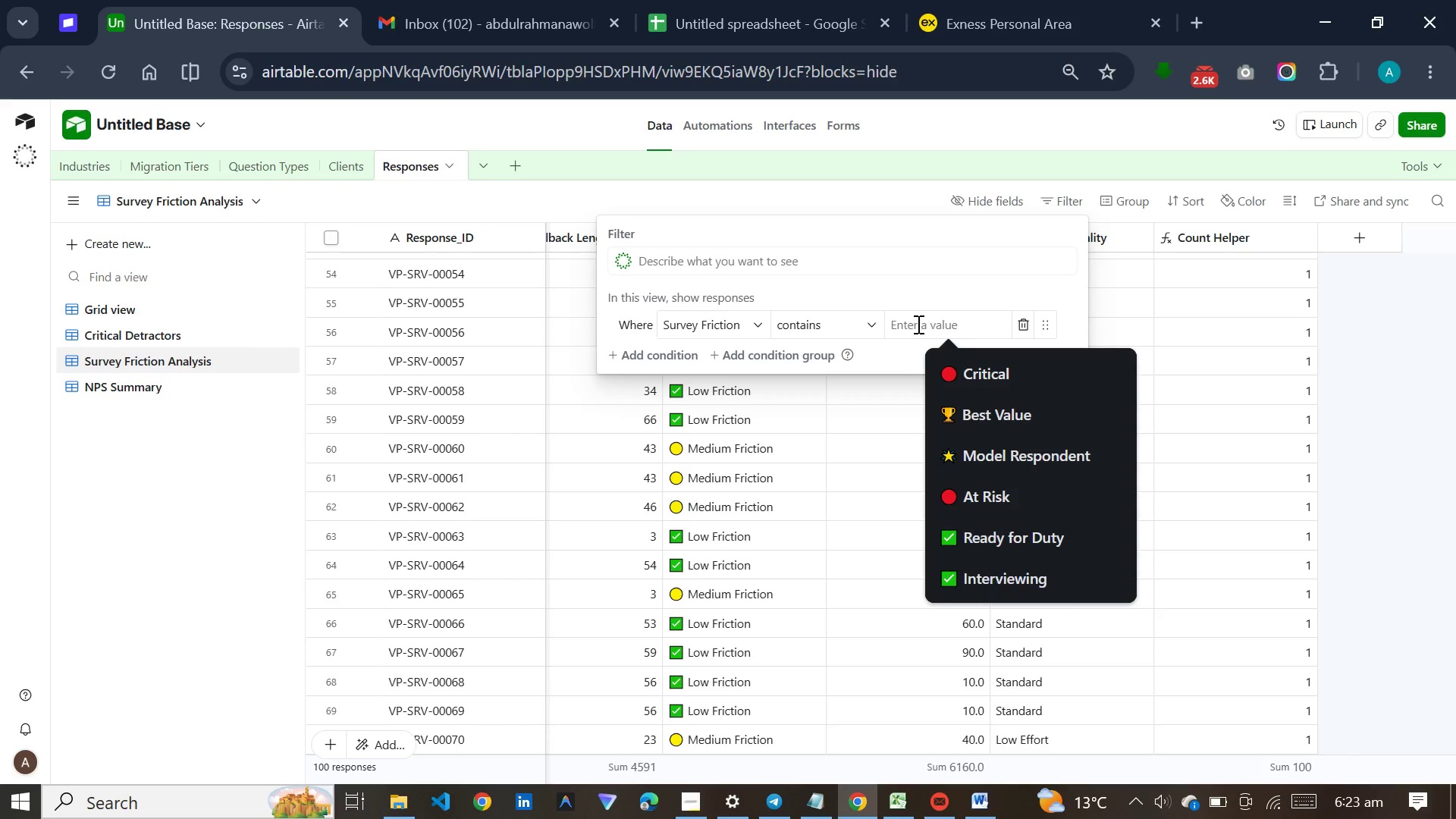 
key(Meta+V)
 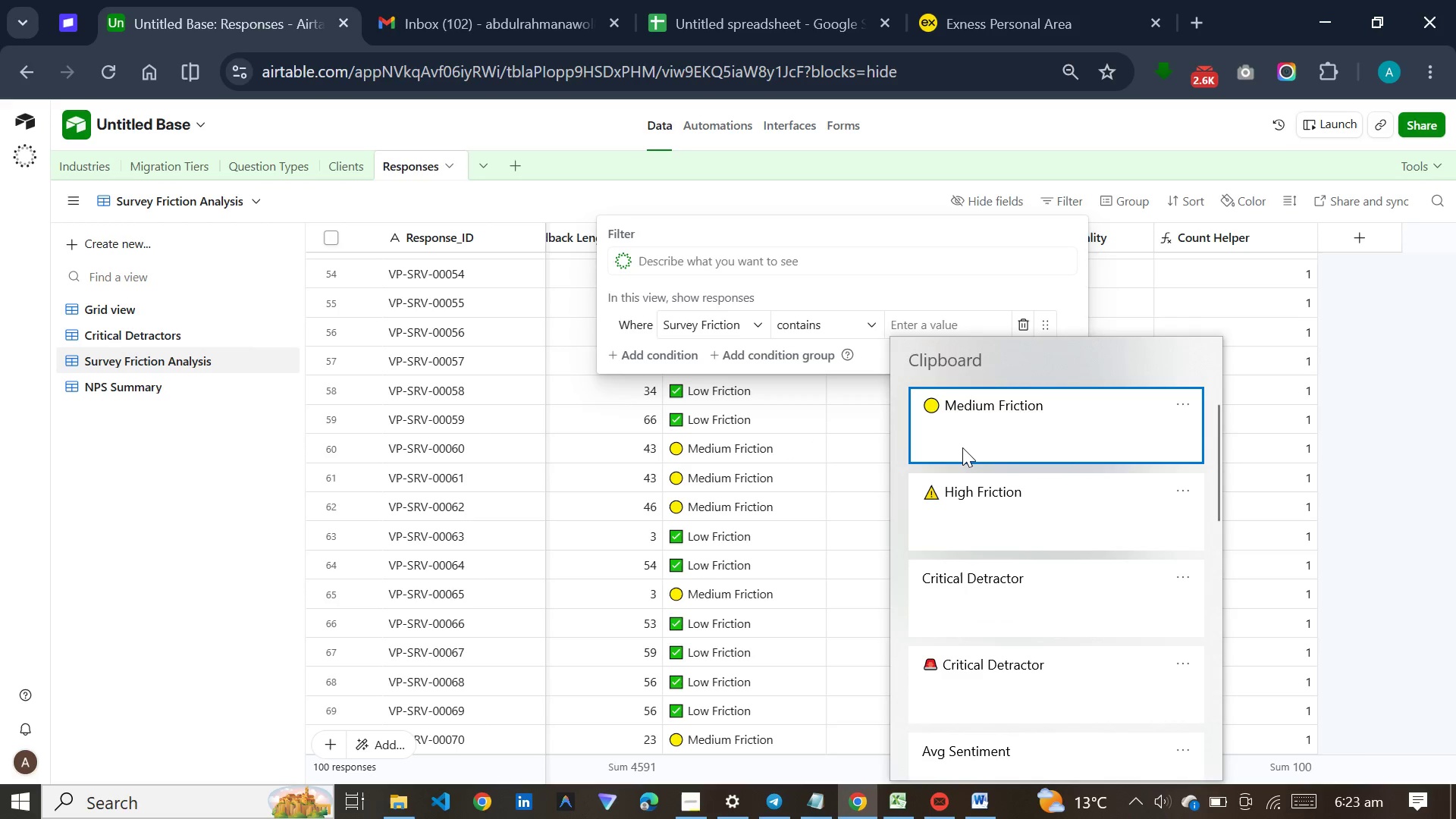 
left_click([971, 488])
 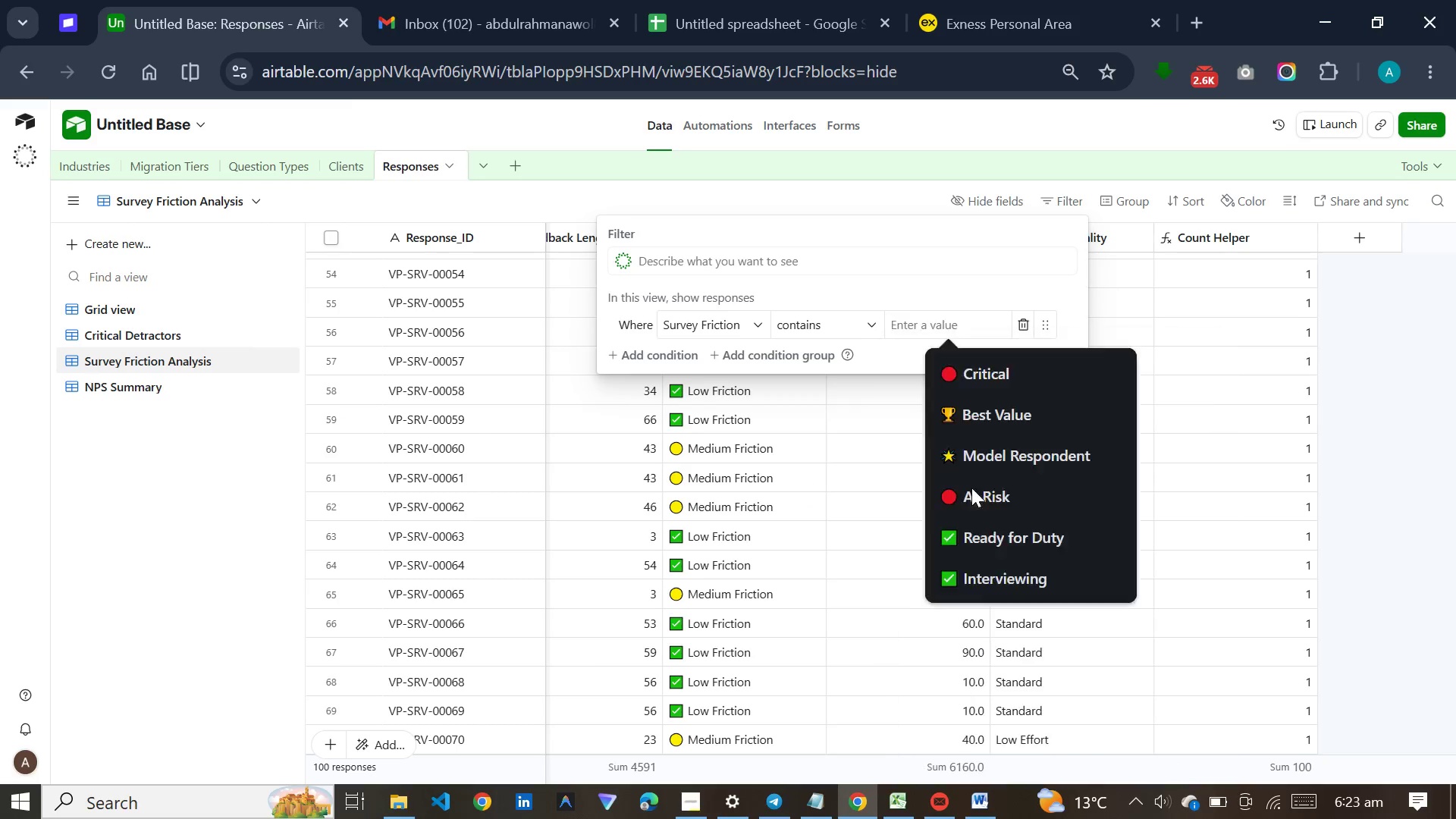 
key(Control+ControlLeft)
 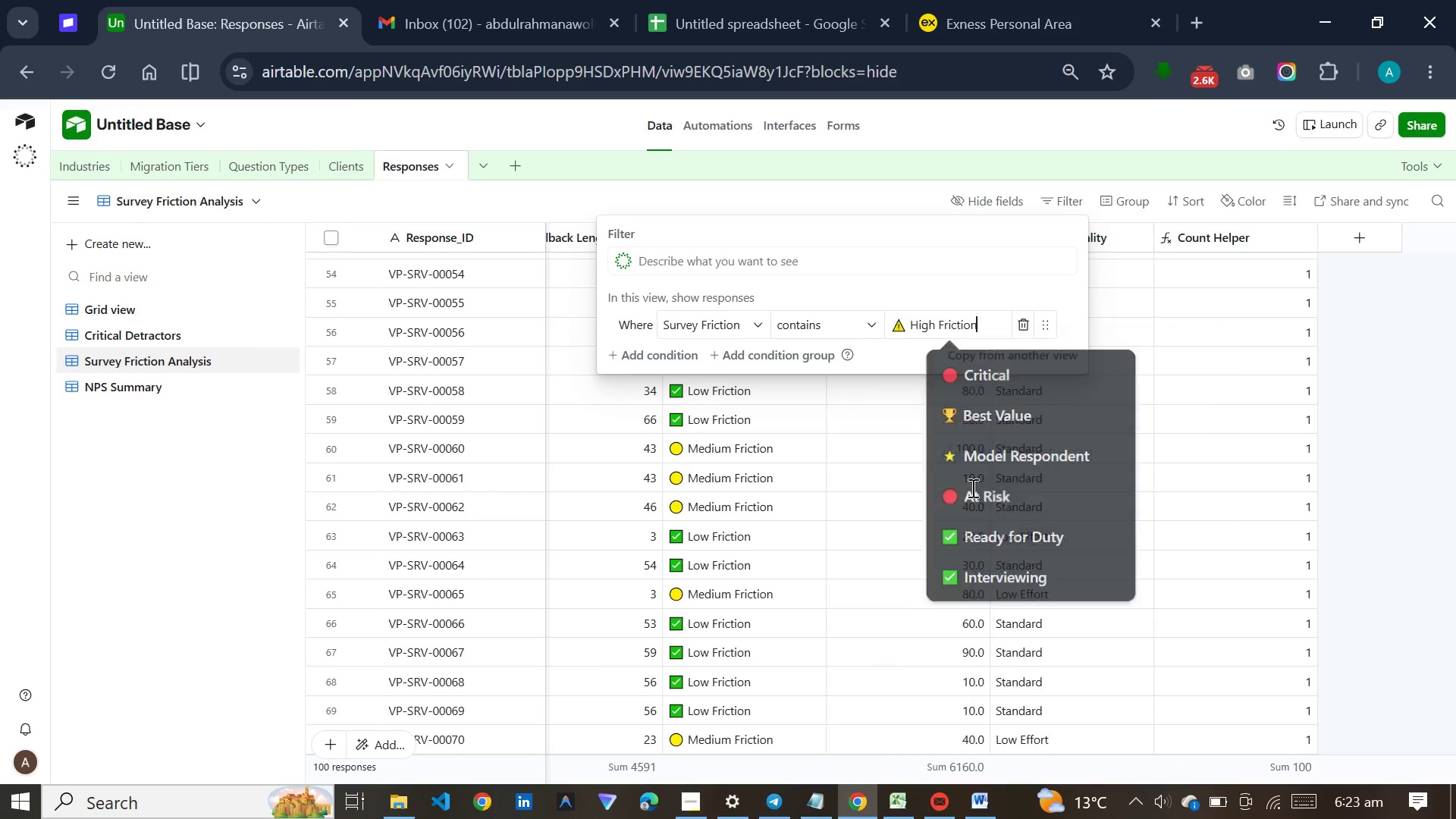 
wait(31.36)
 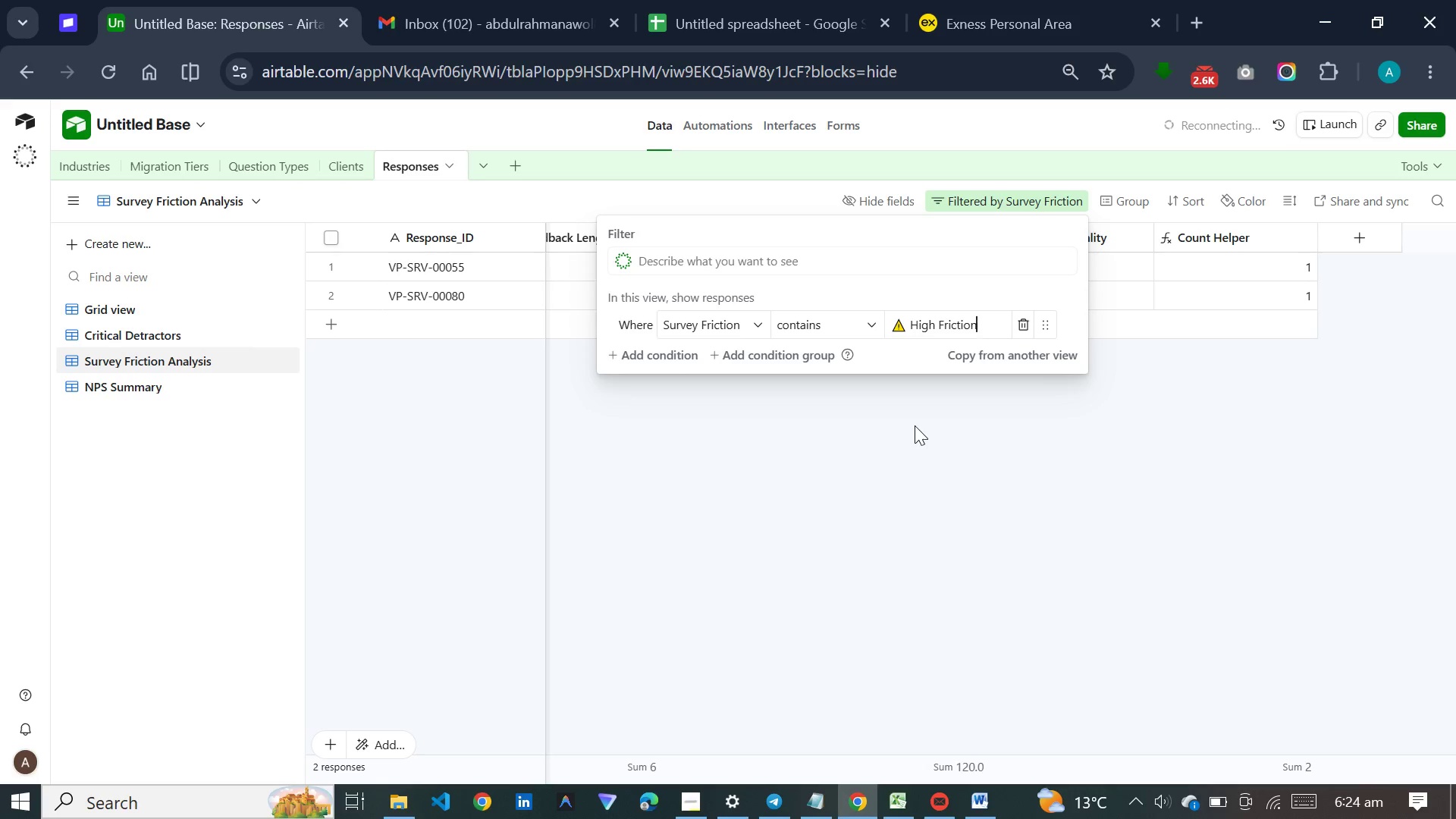 
left_click([612, 362])
 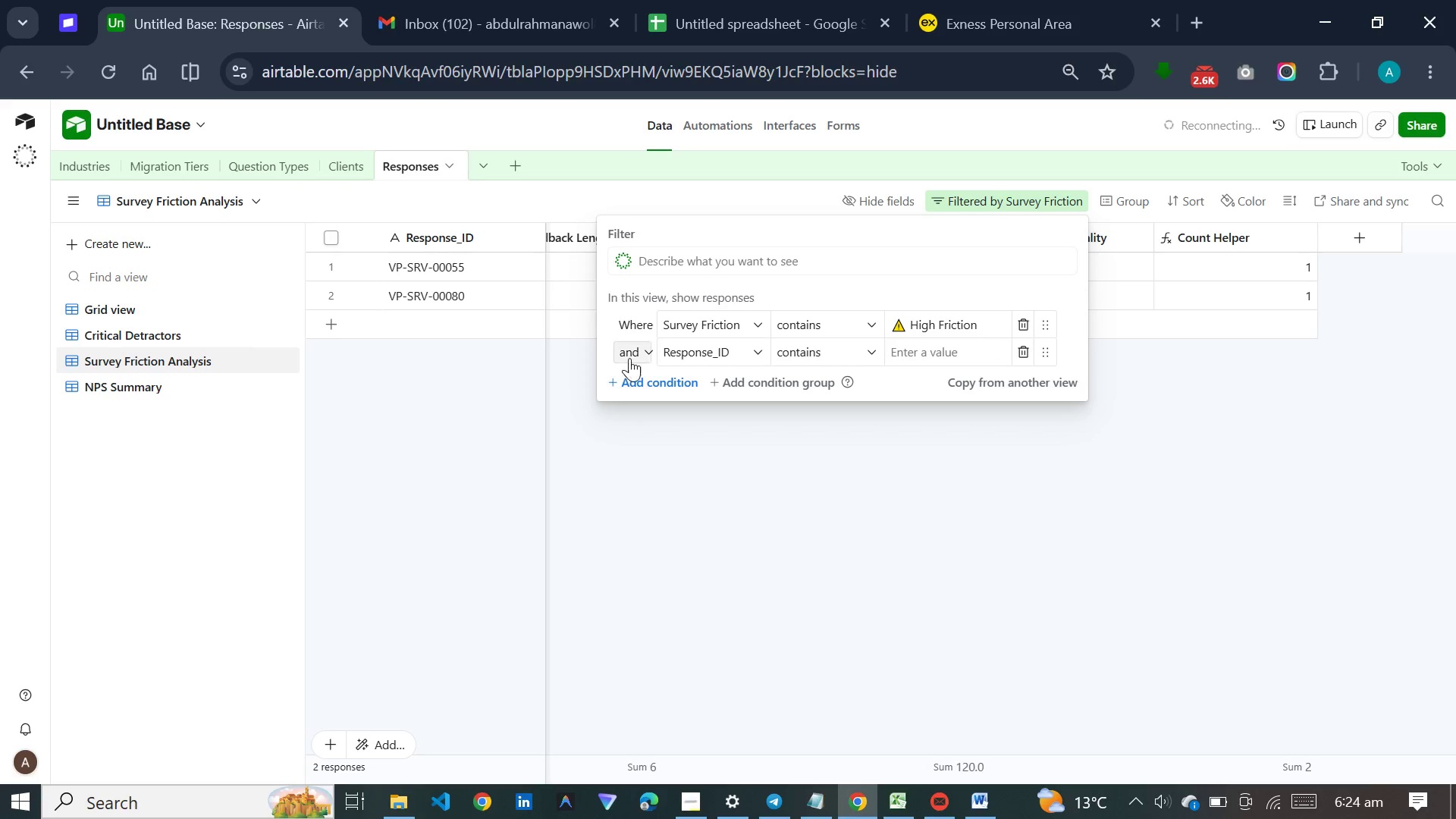 
left_click([629, 358])
 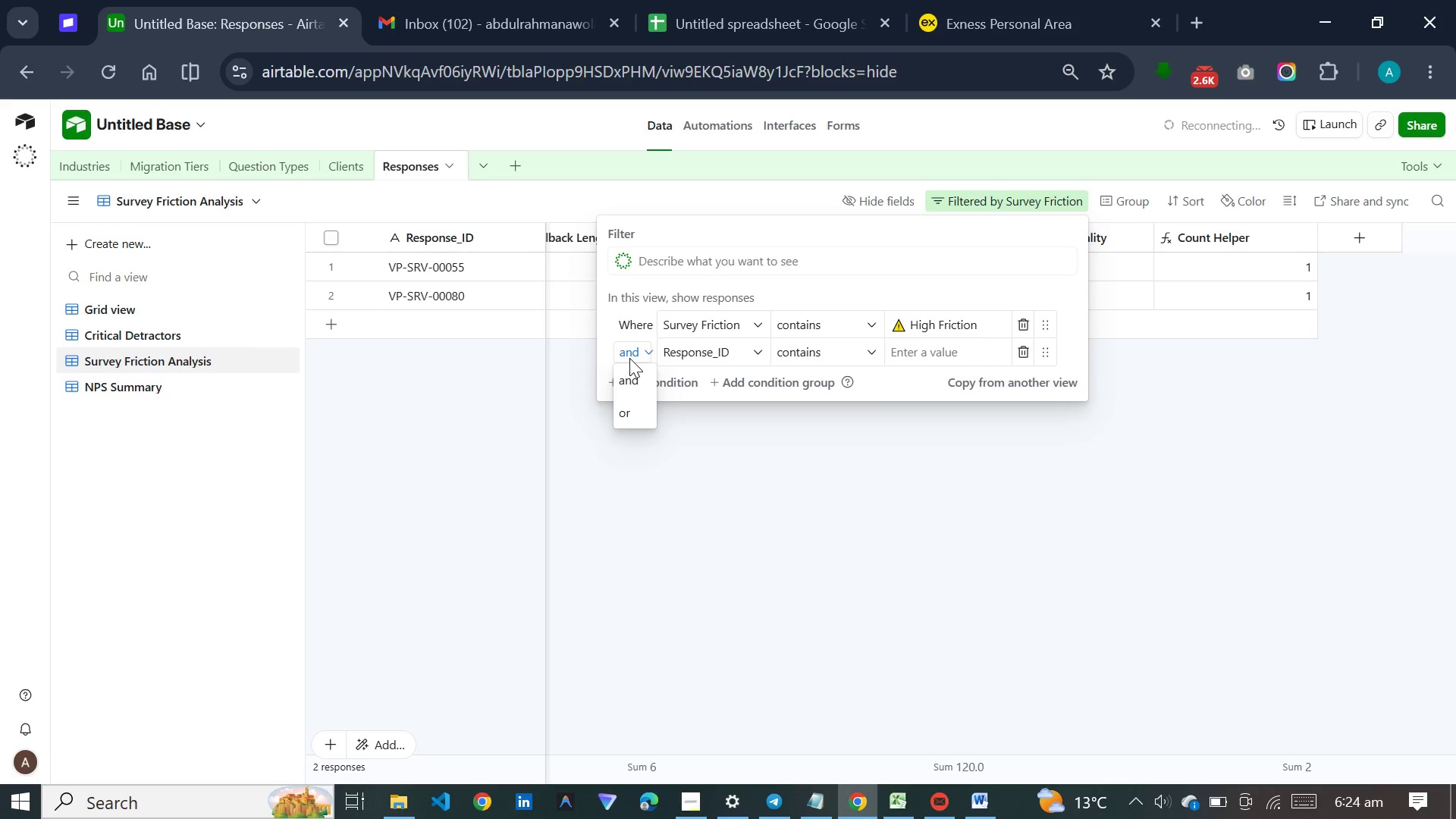 
wait(5.59)
 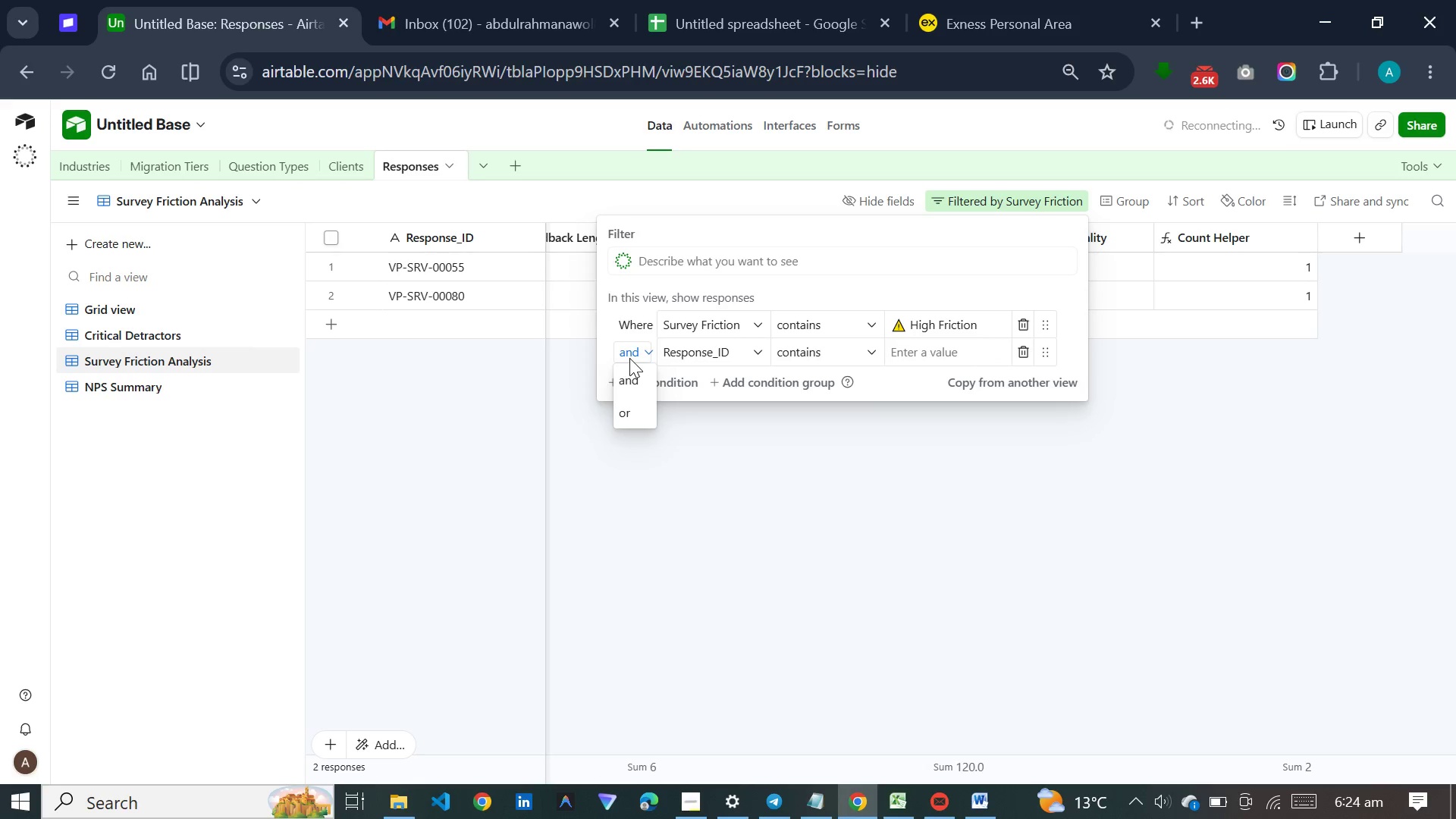 
left_click([624, 413])
 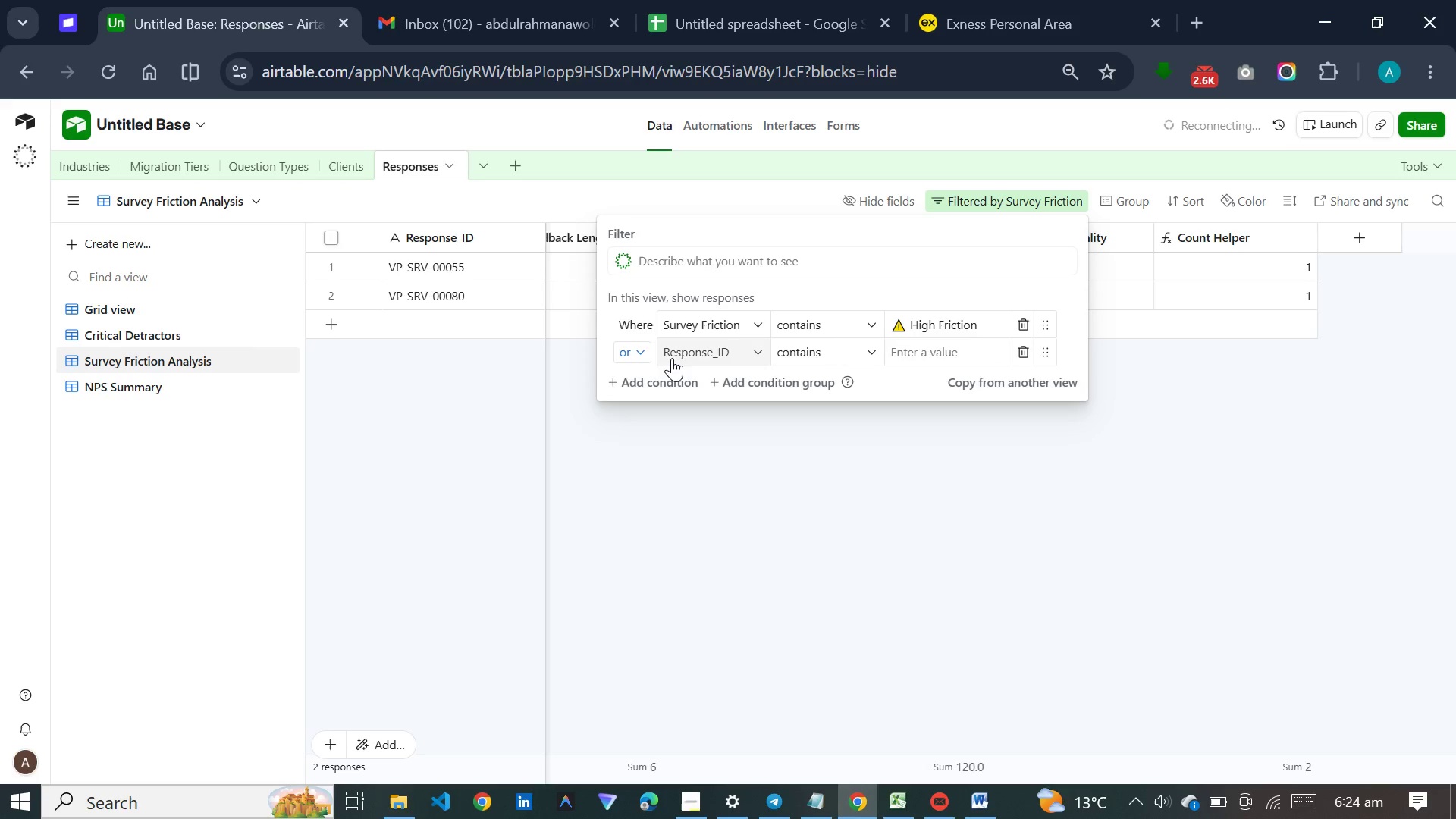 
left_click([679, 358])
 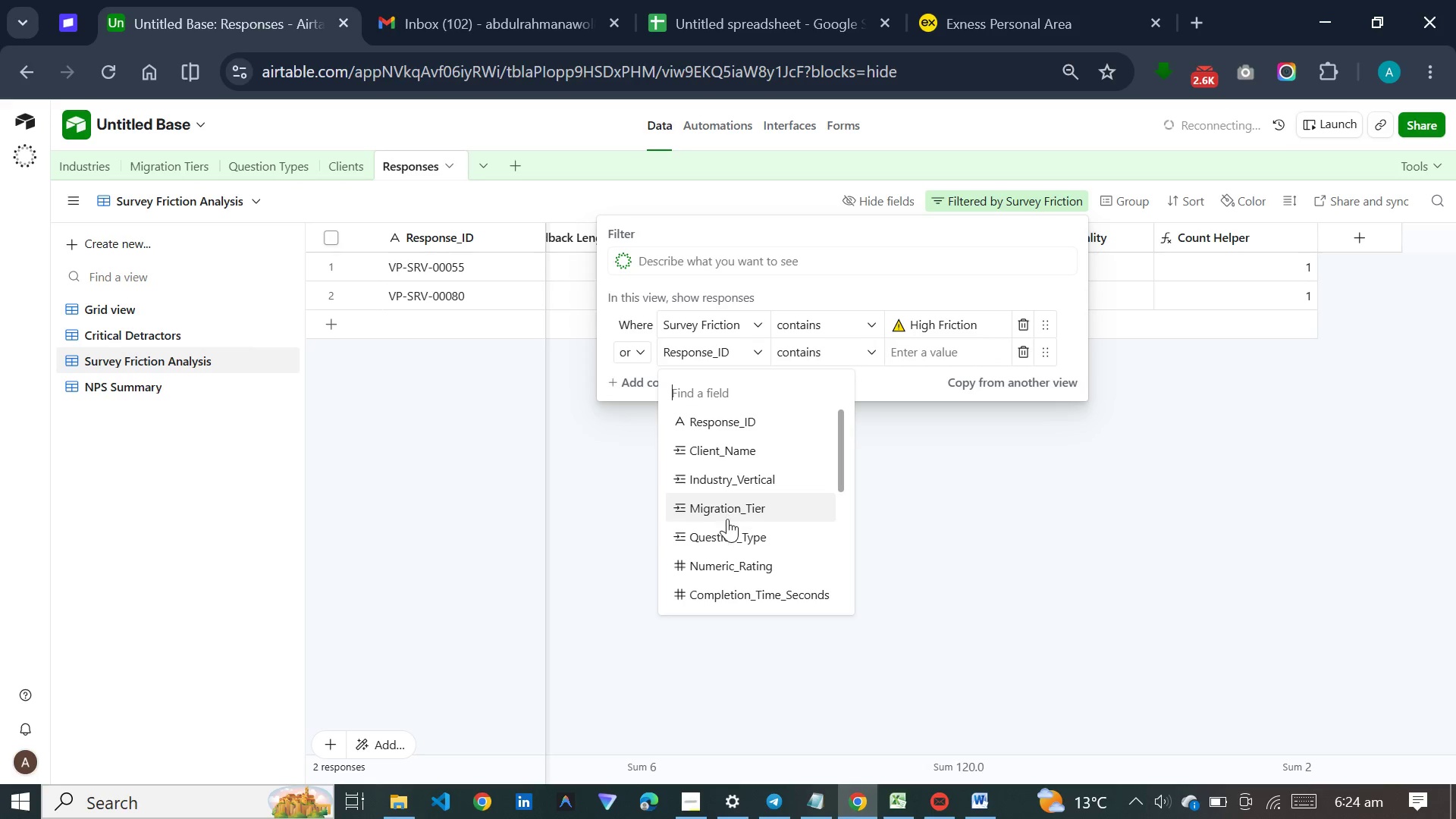 
scroll: coordinate [725, 523], scroll_direction: down, amount: 4.0
 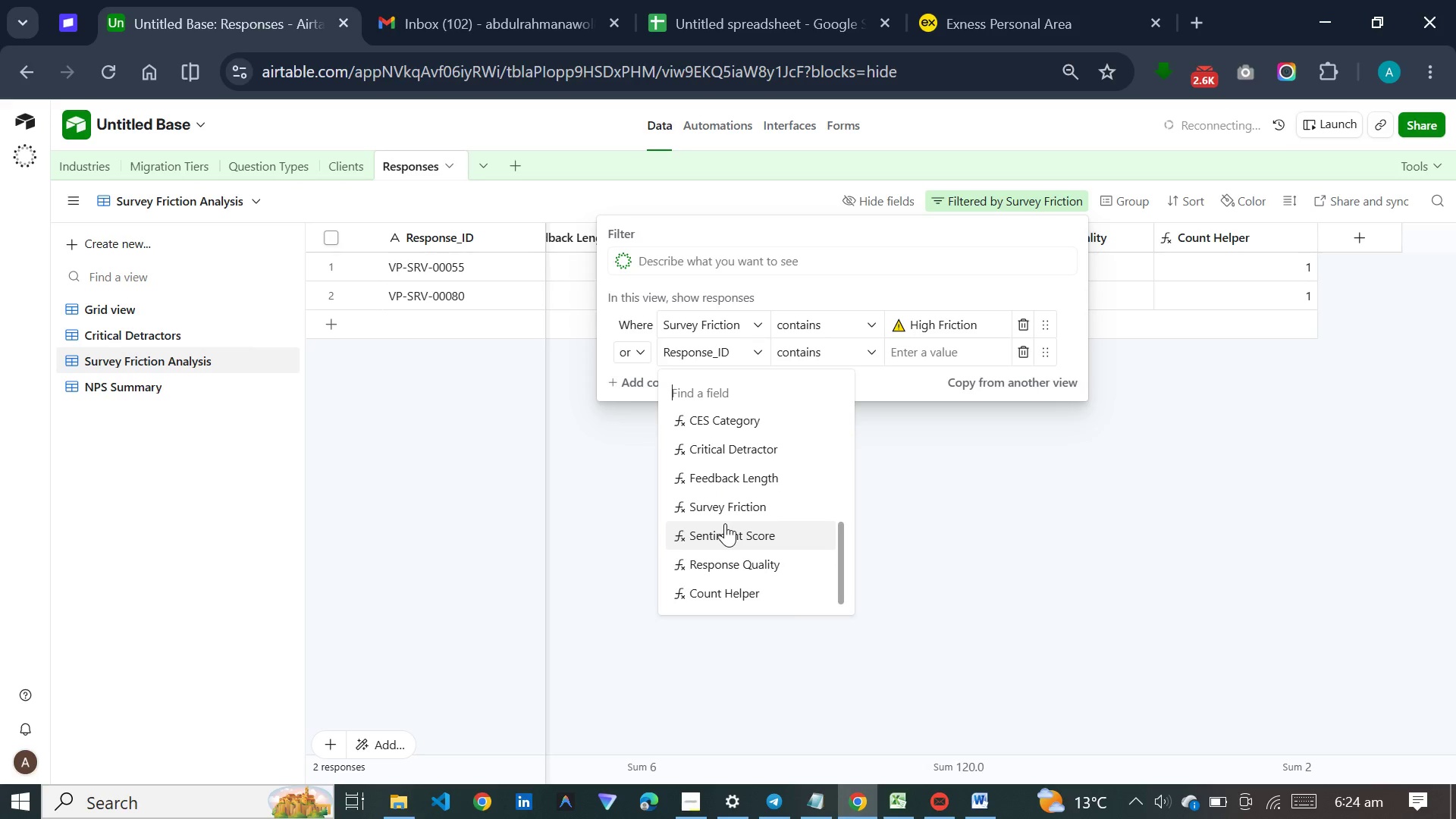 
left_click([735, 494])
 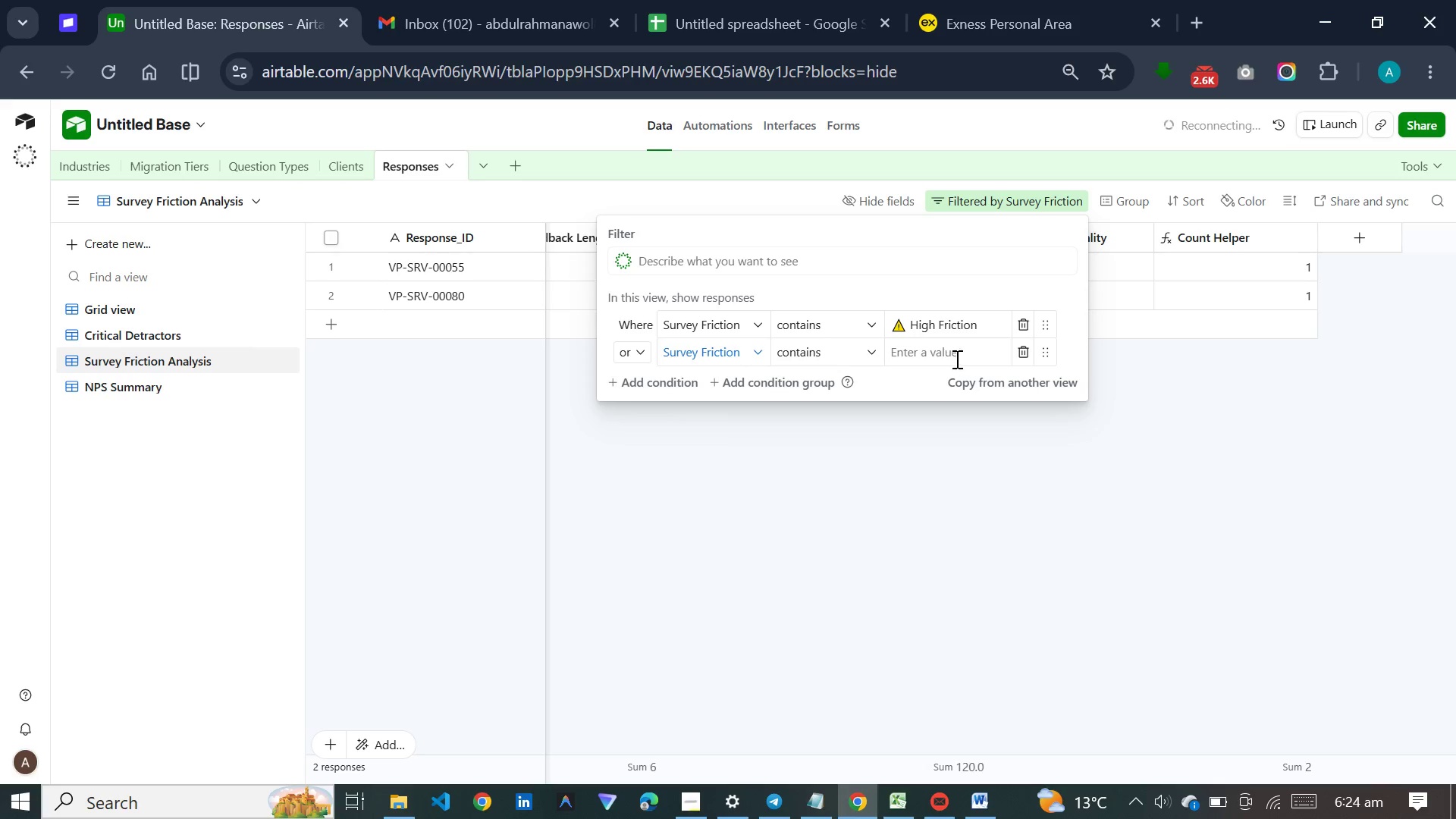 
left_click([956, 359])
 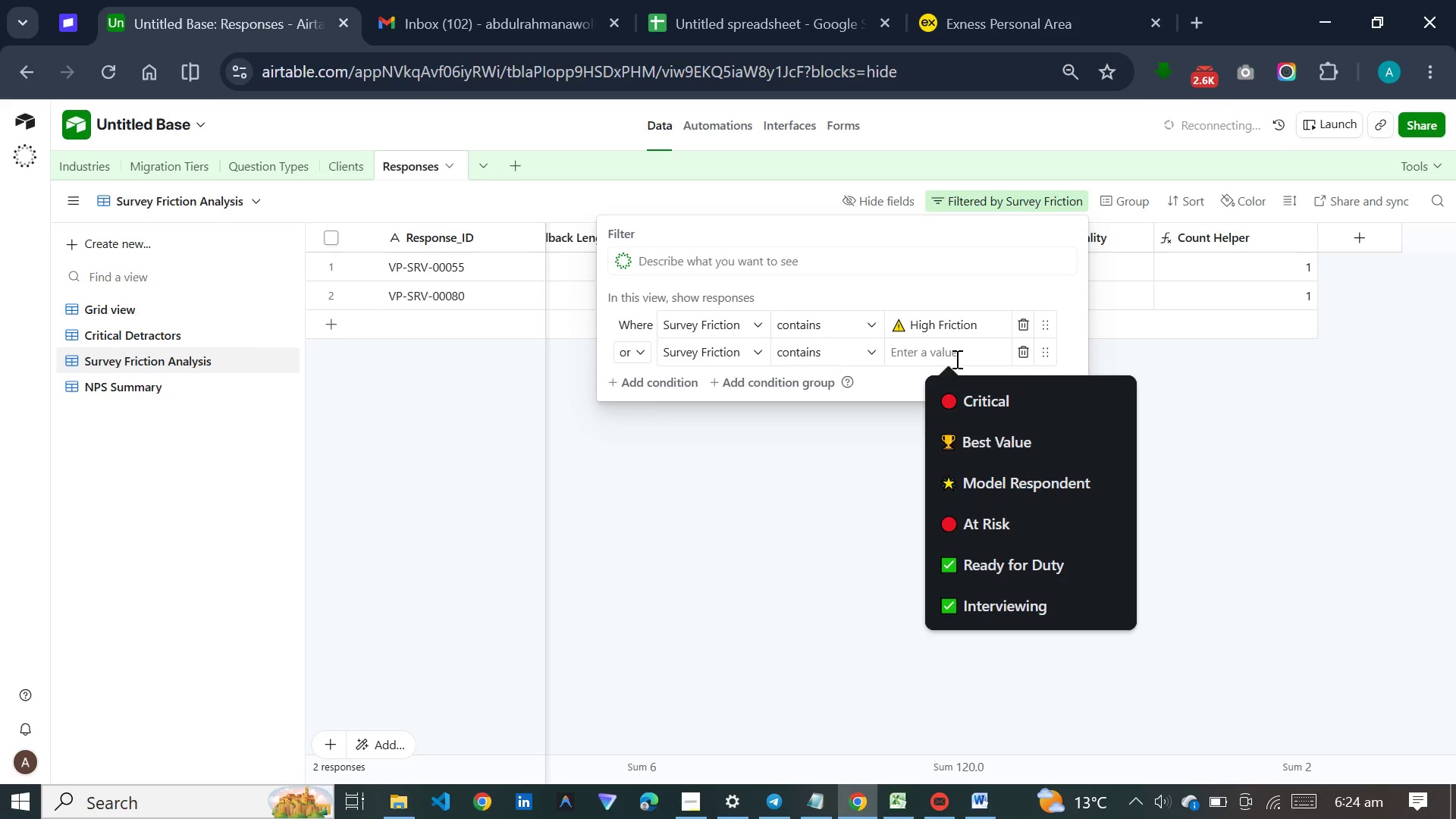 
key(Meta+V)
 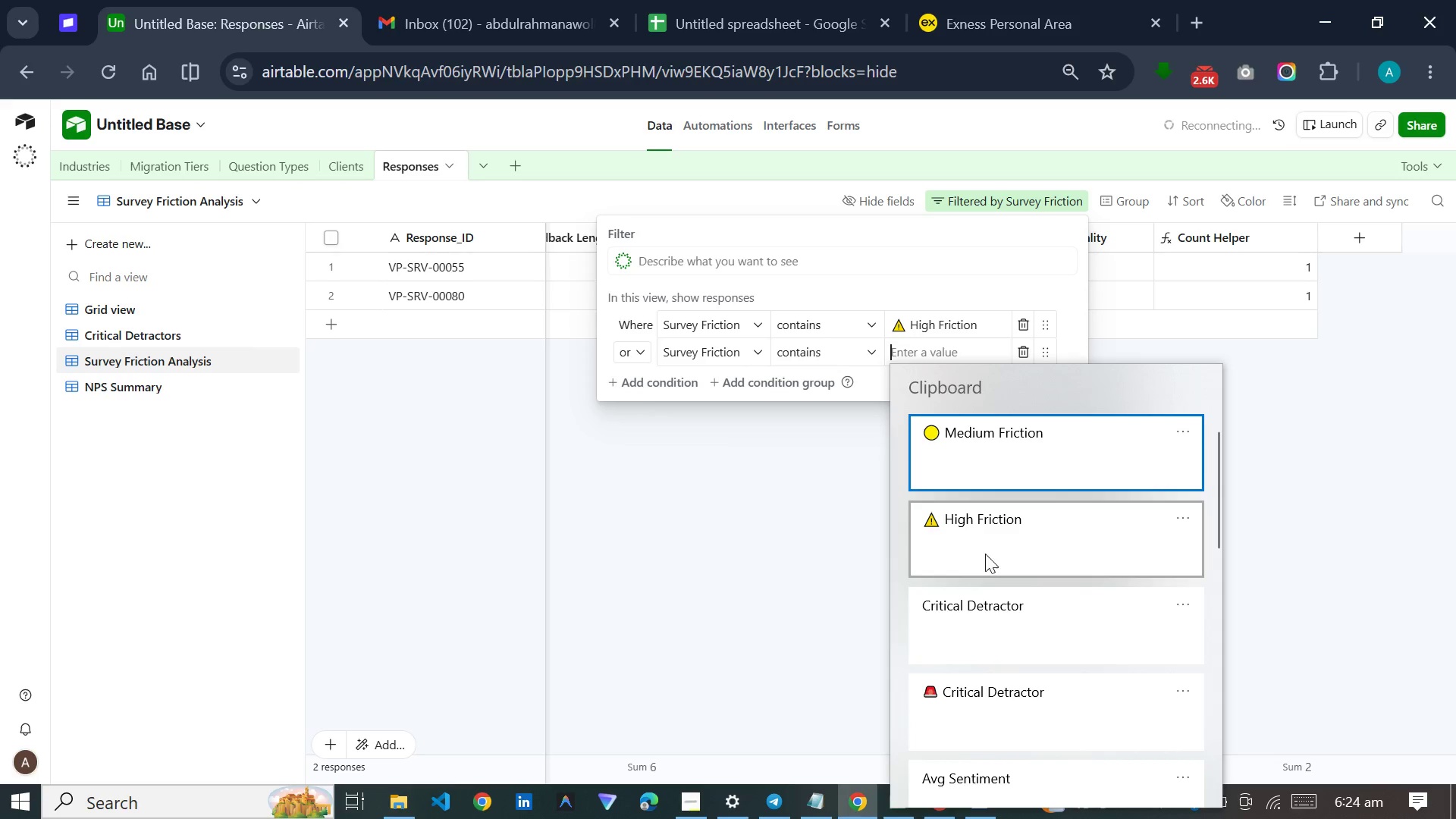 
left_click([990, 461])
 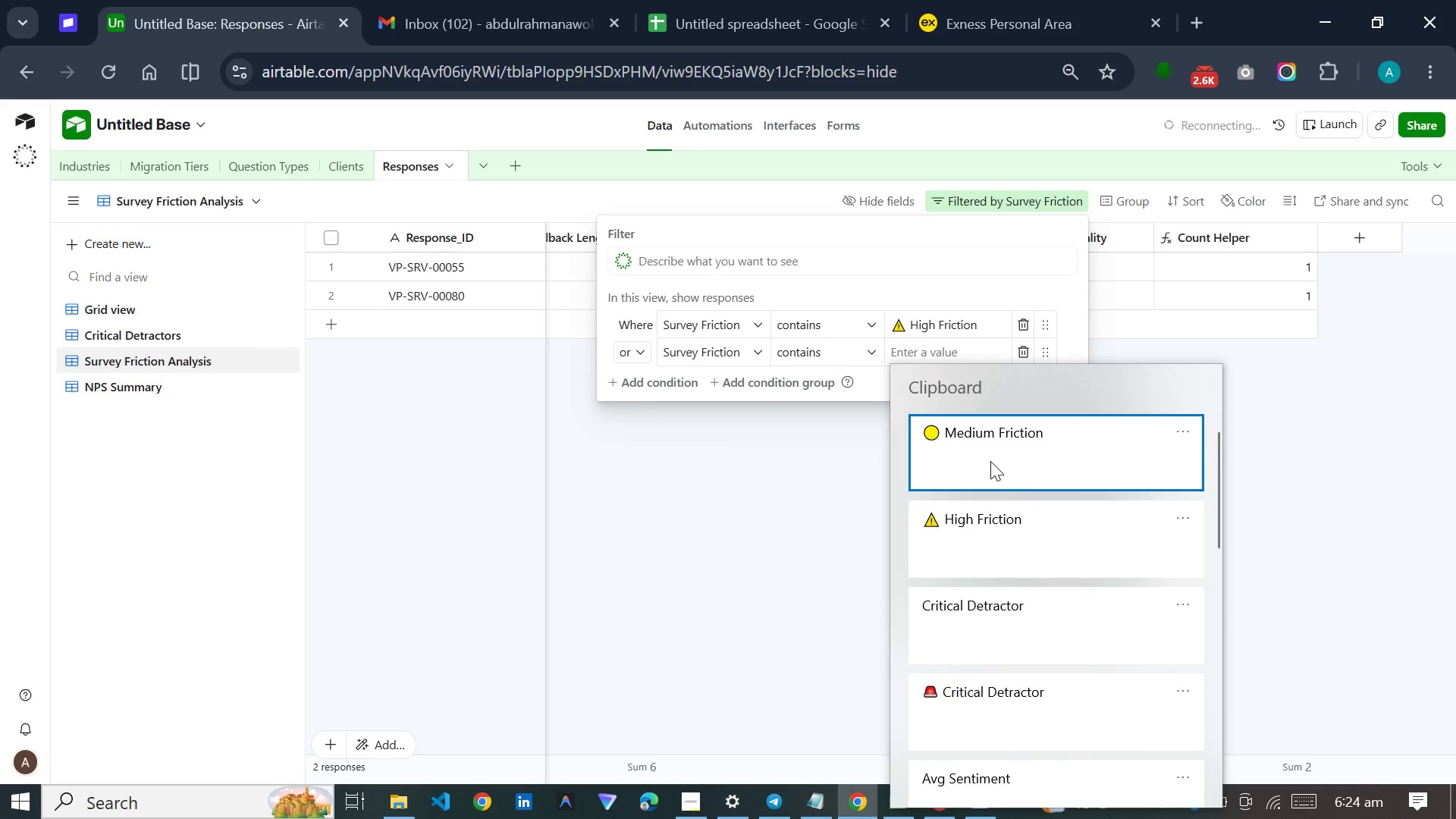 
key(Control+ControlLeft)
 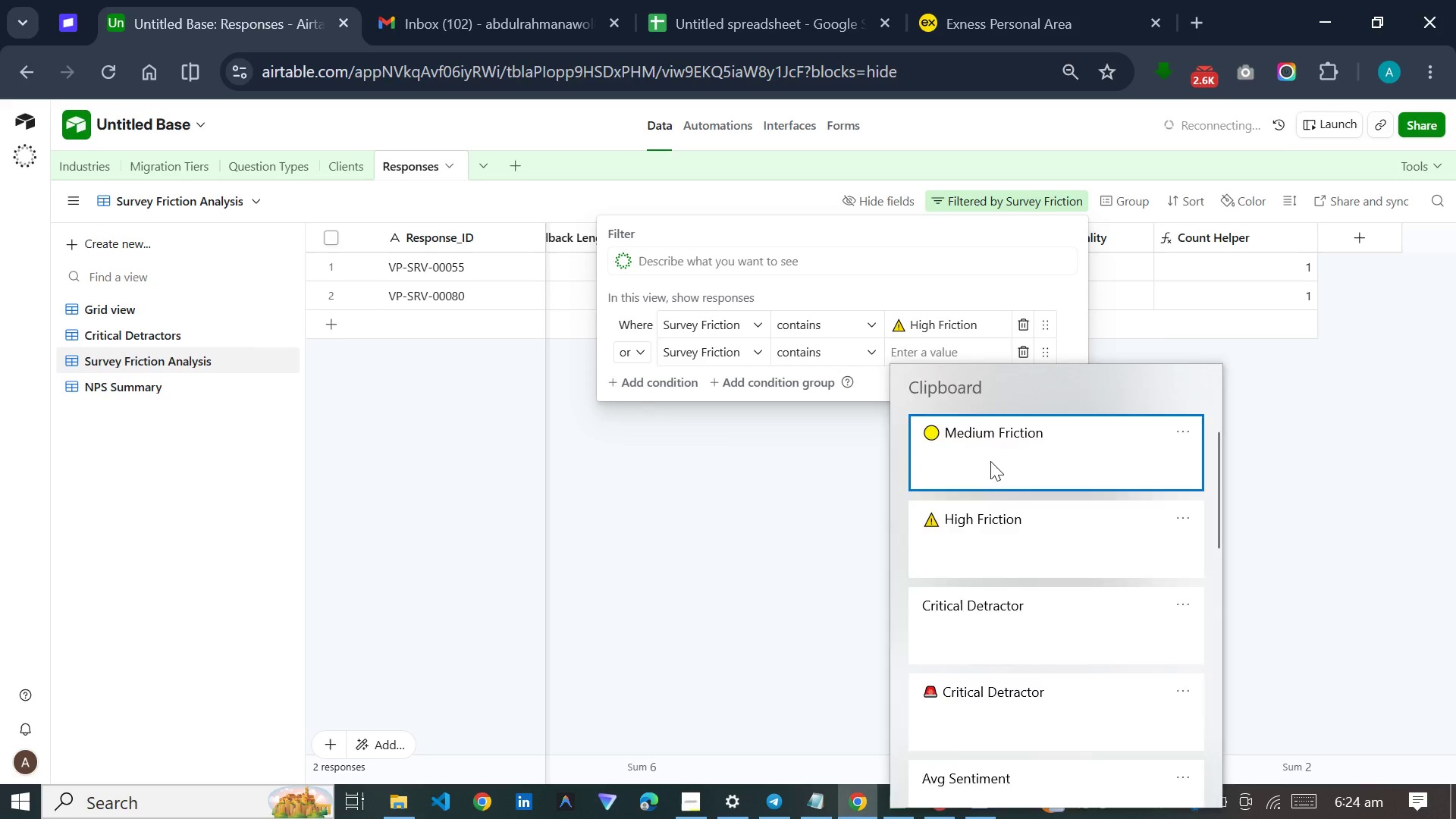 
left_click([1404, 397])
 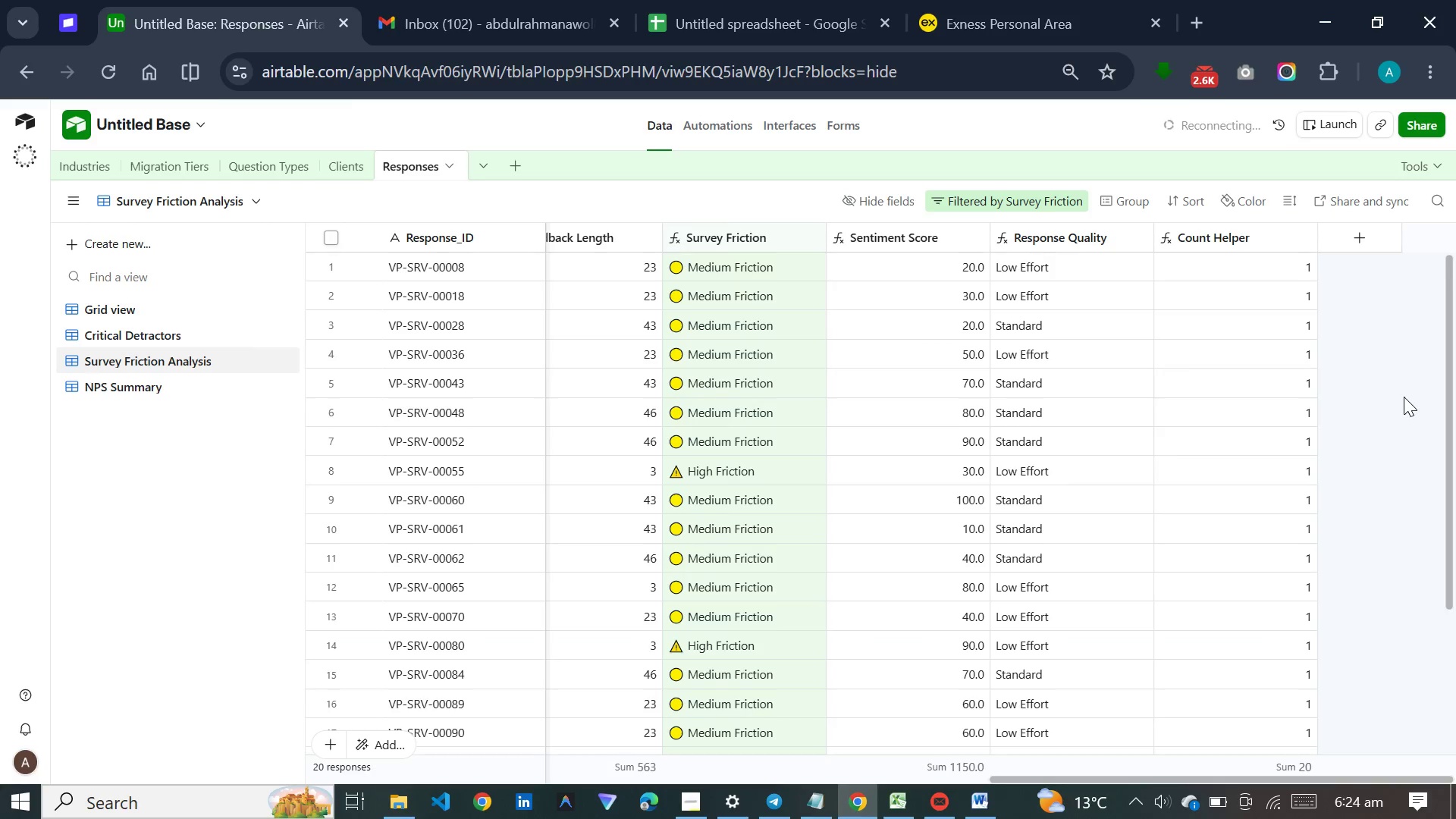 
scroll: coordinate [1404, 397], scroll_direction: down, amount: 10.0
 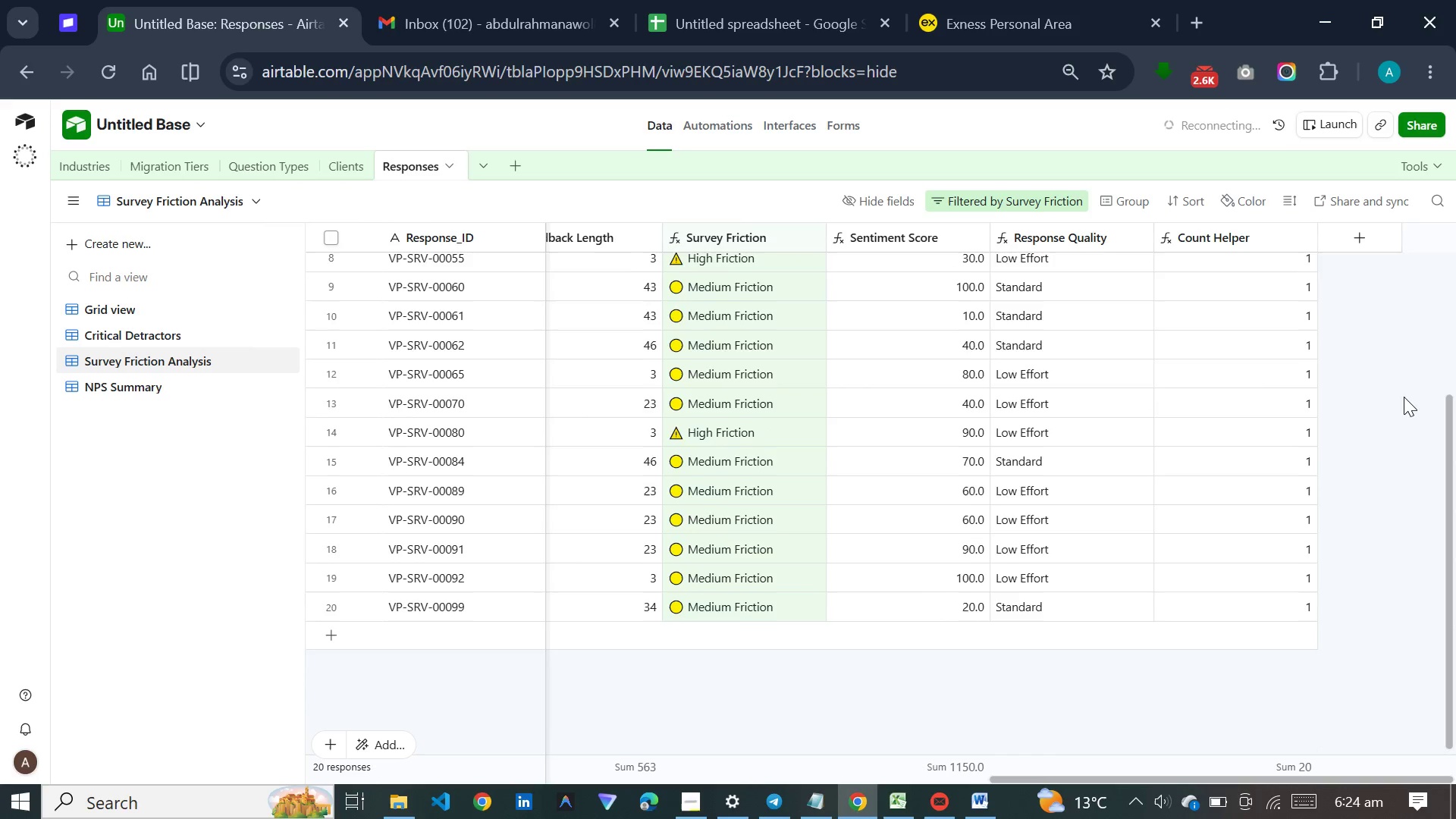 
scroll: coordinate [1404, 397], scroll_direction: up, amount: 9.0
 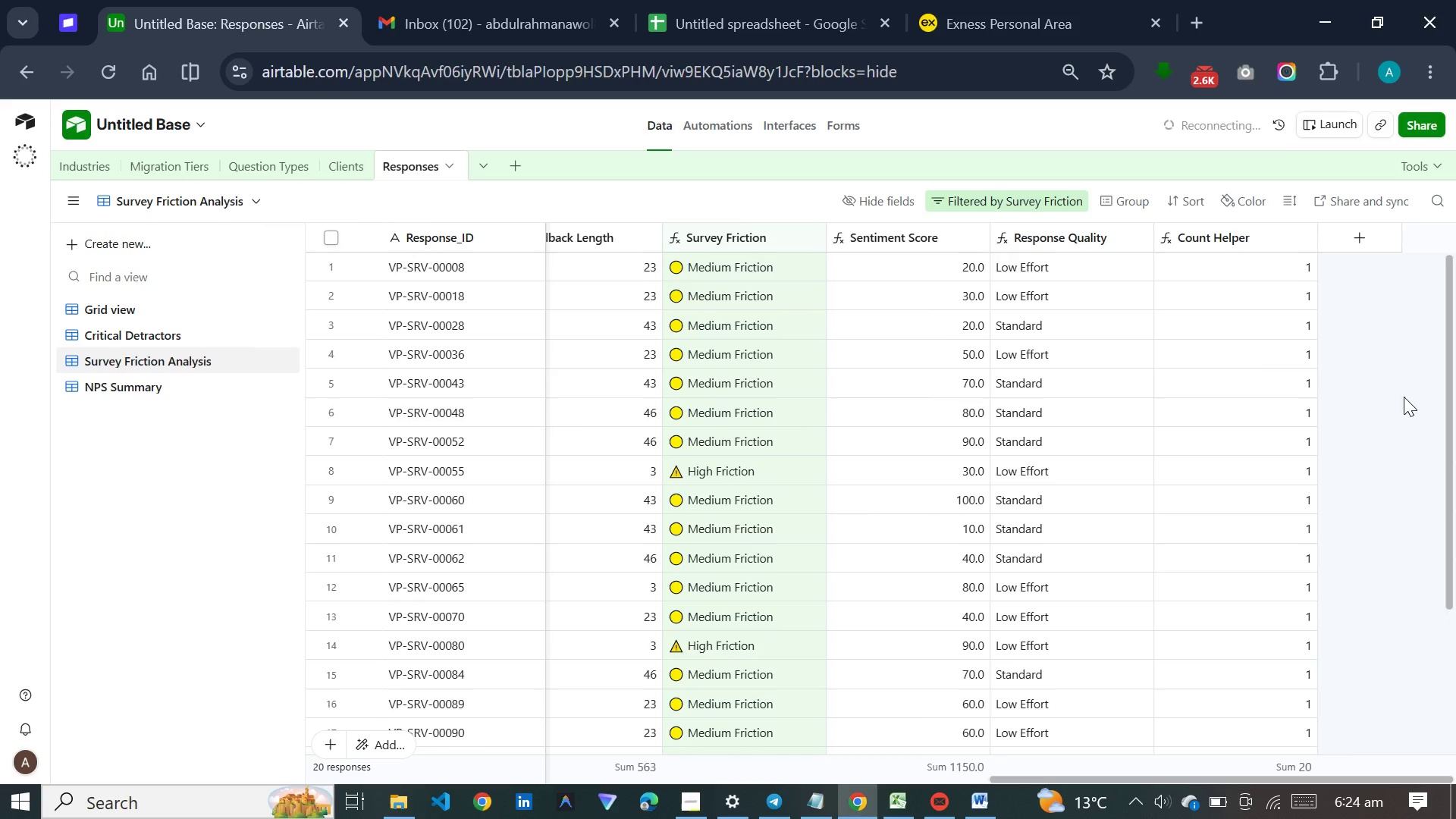 
wait(7.3)
 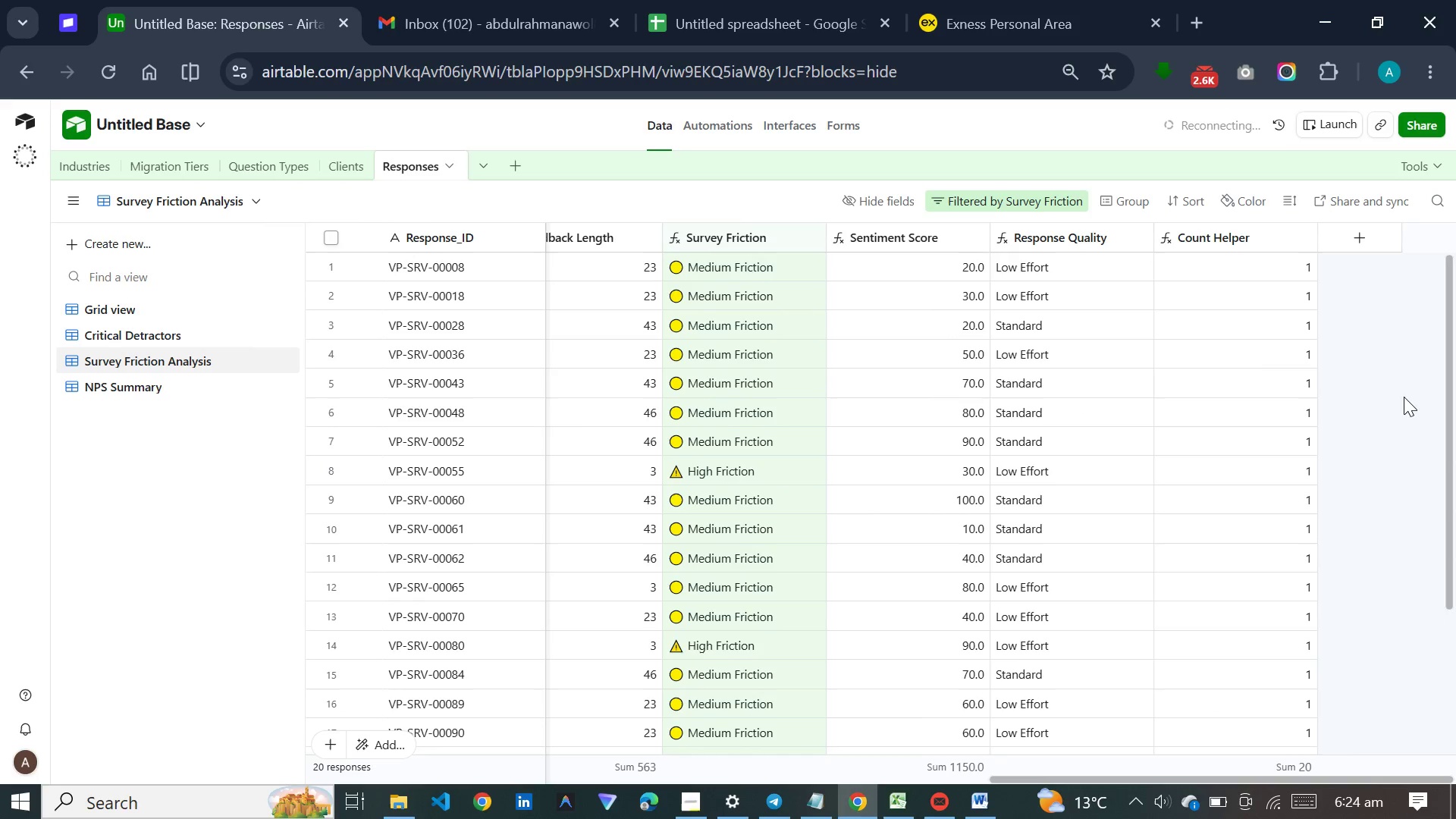 
scroll: coordinate [1354, 399], scroll_direction: up, amount: 3.0
 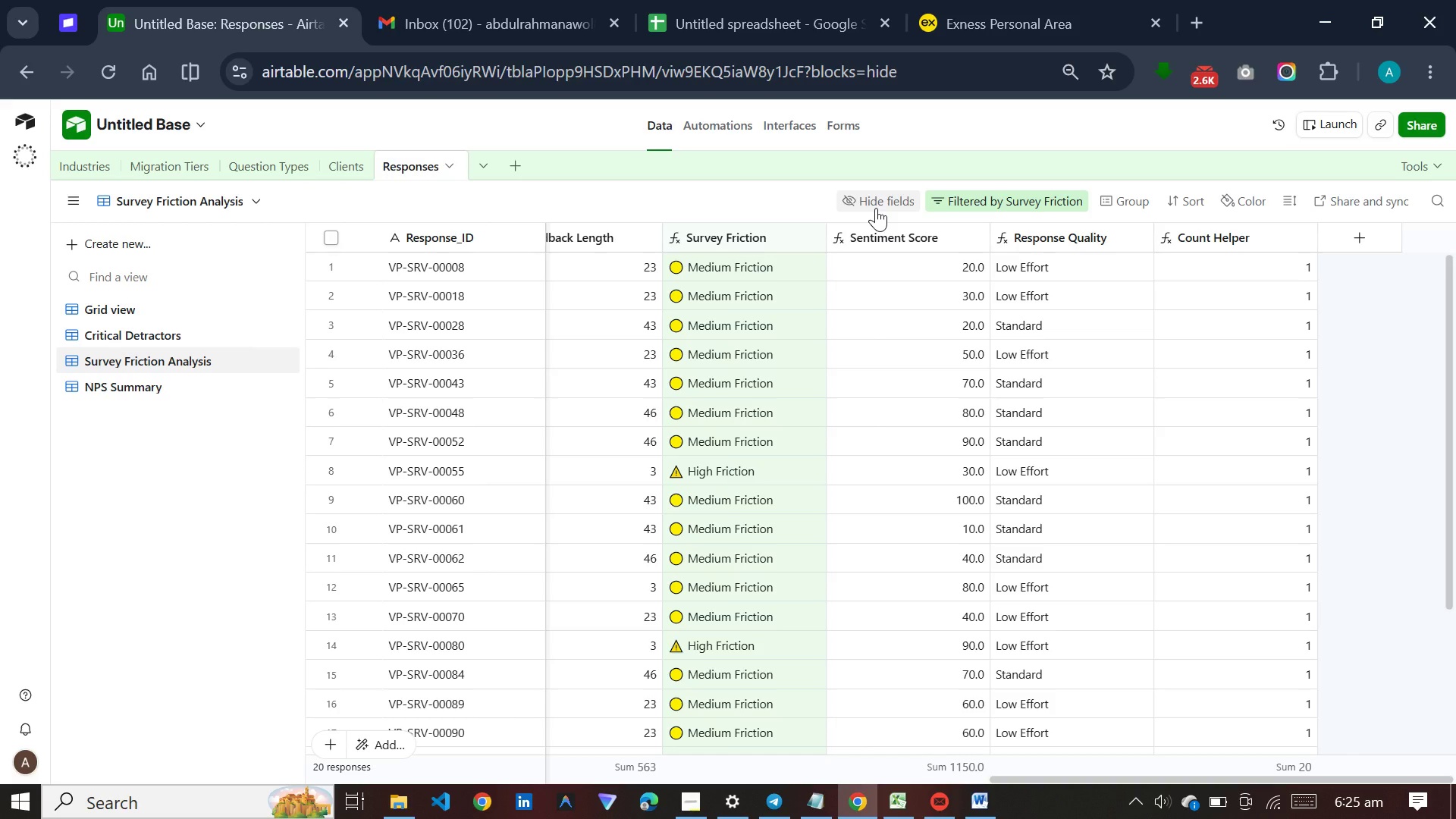 
wait(20.16)
 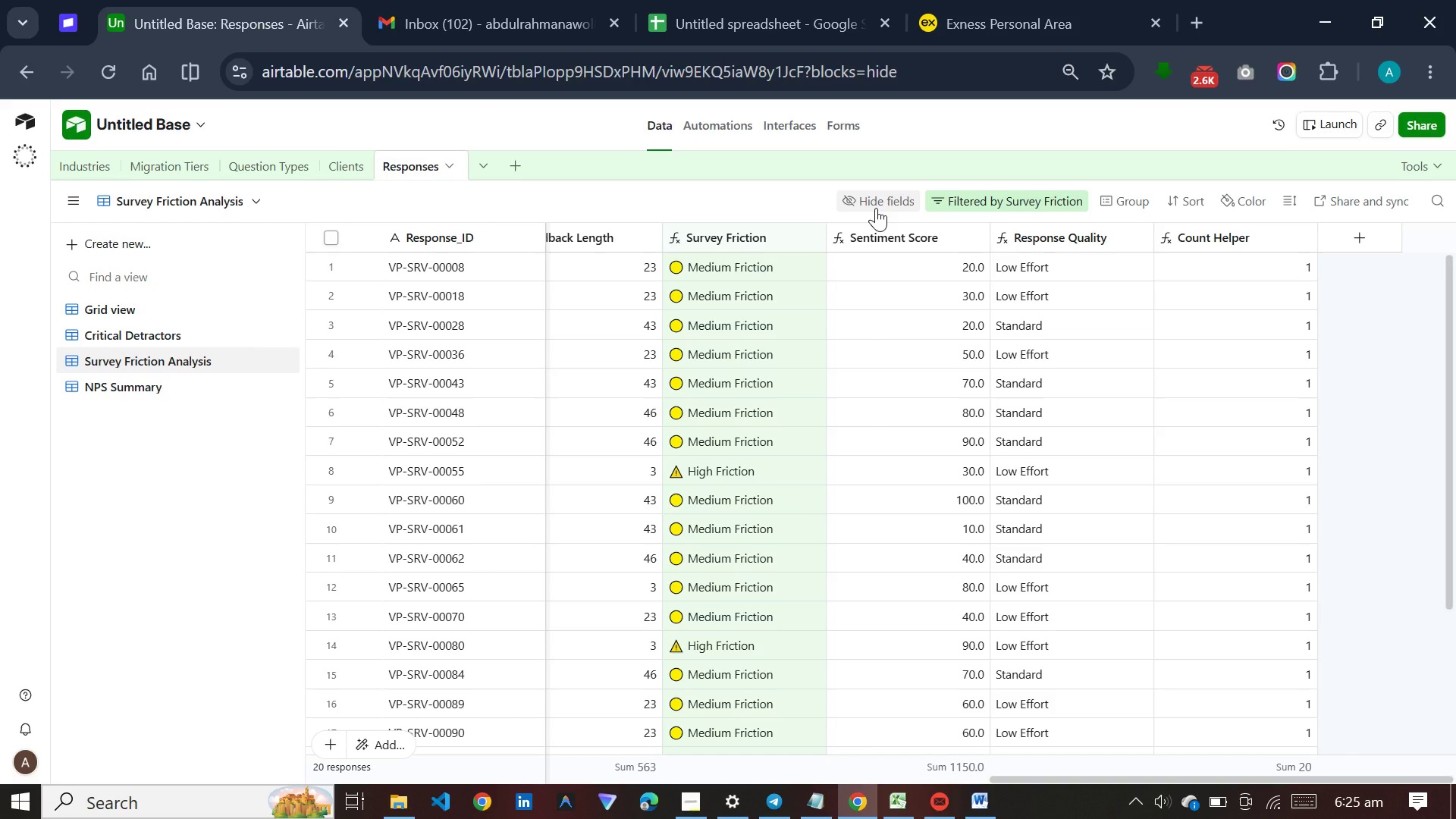 
mouse_move([1001, 206])
 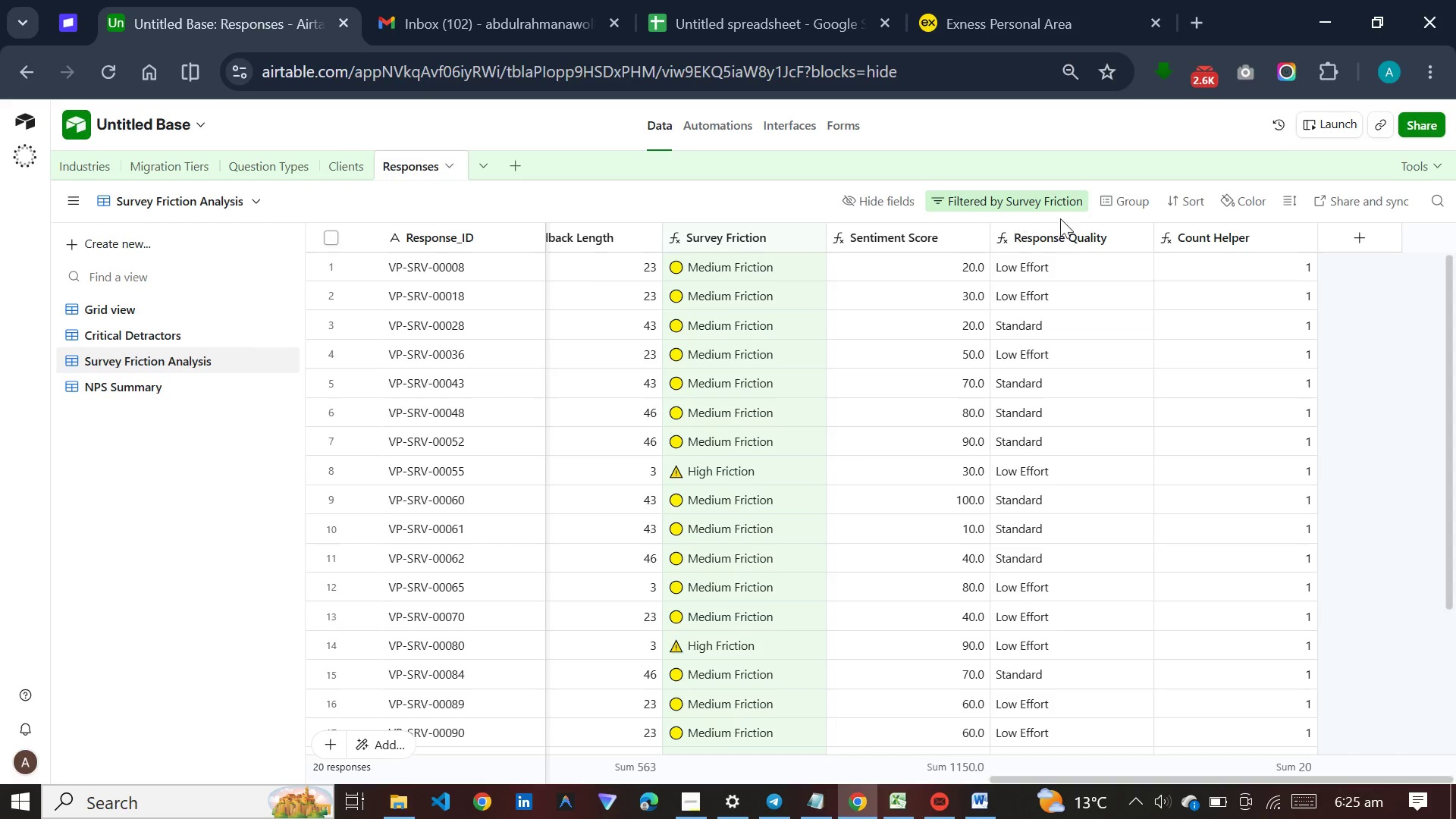 
wait(5.02)
 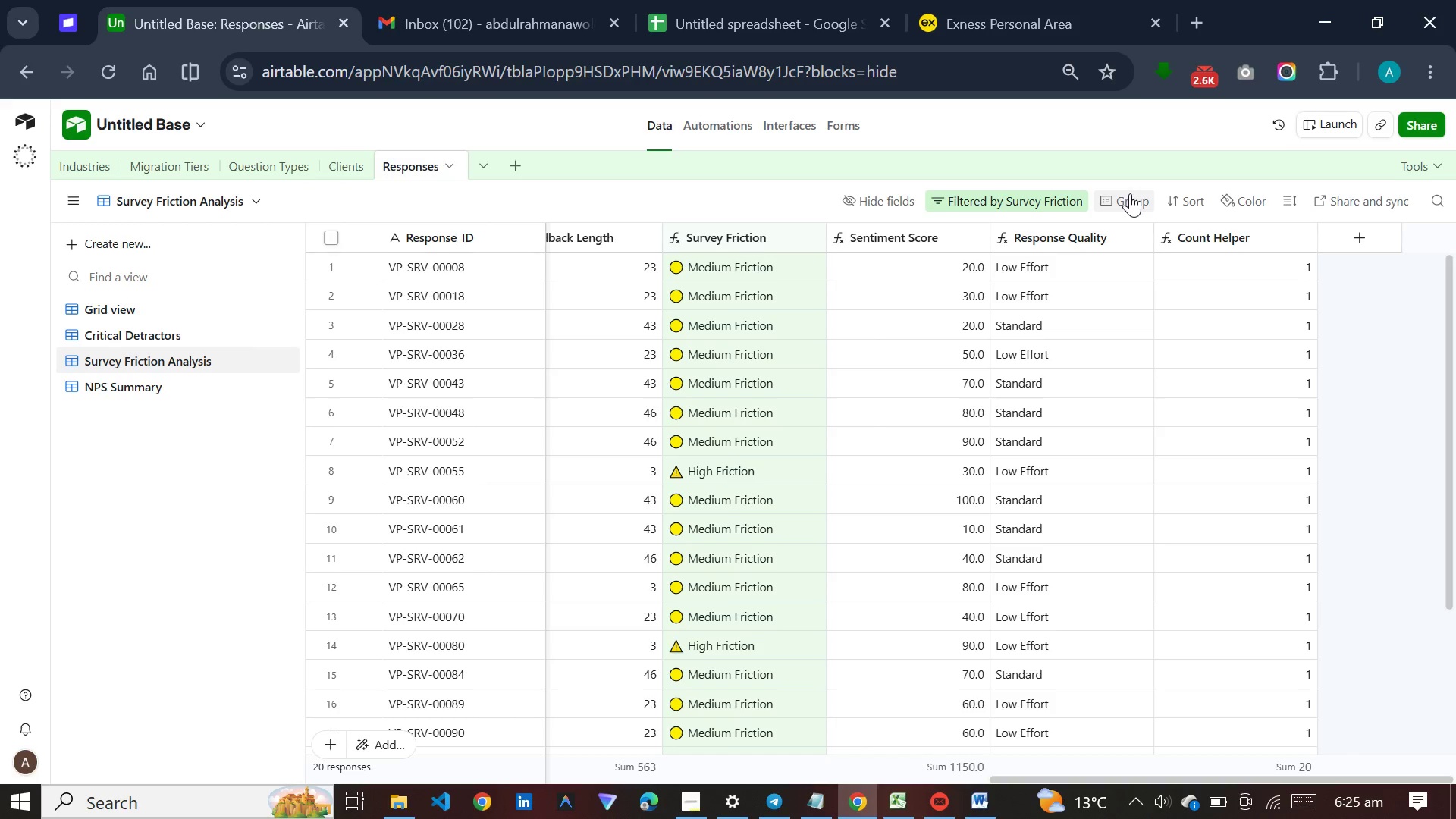 
left_click([1188, 199])
 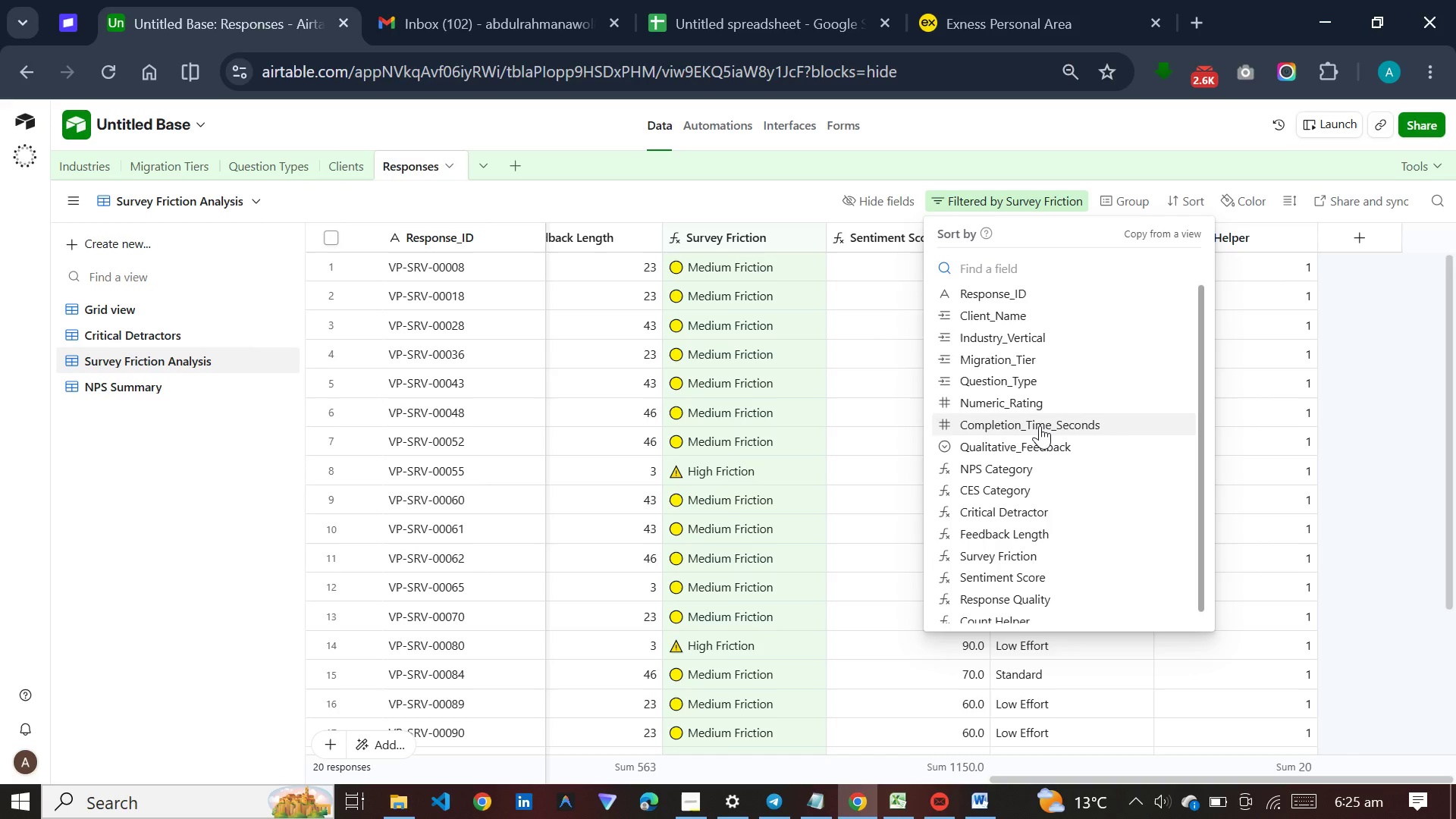 
left_click([1040, 425])
 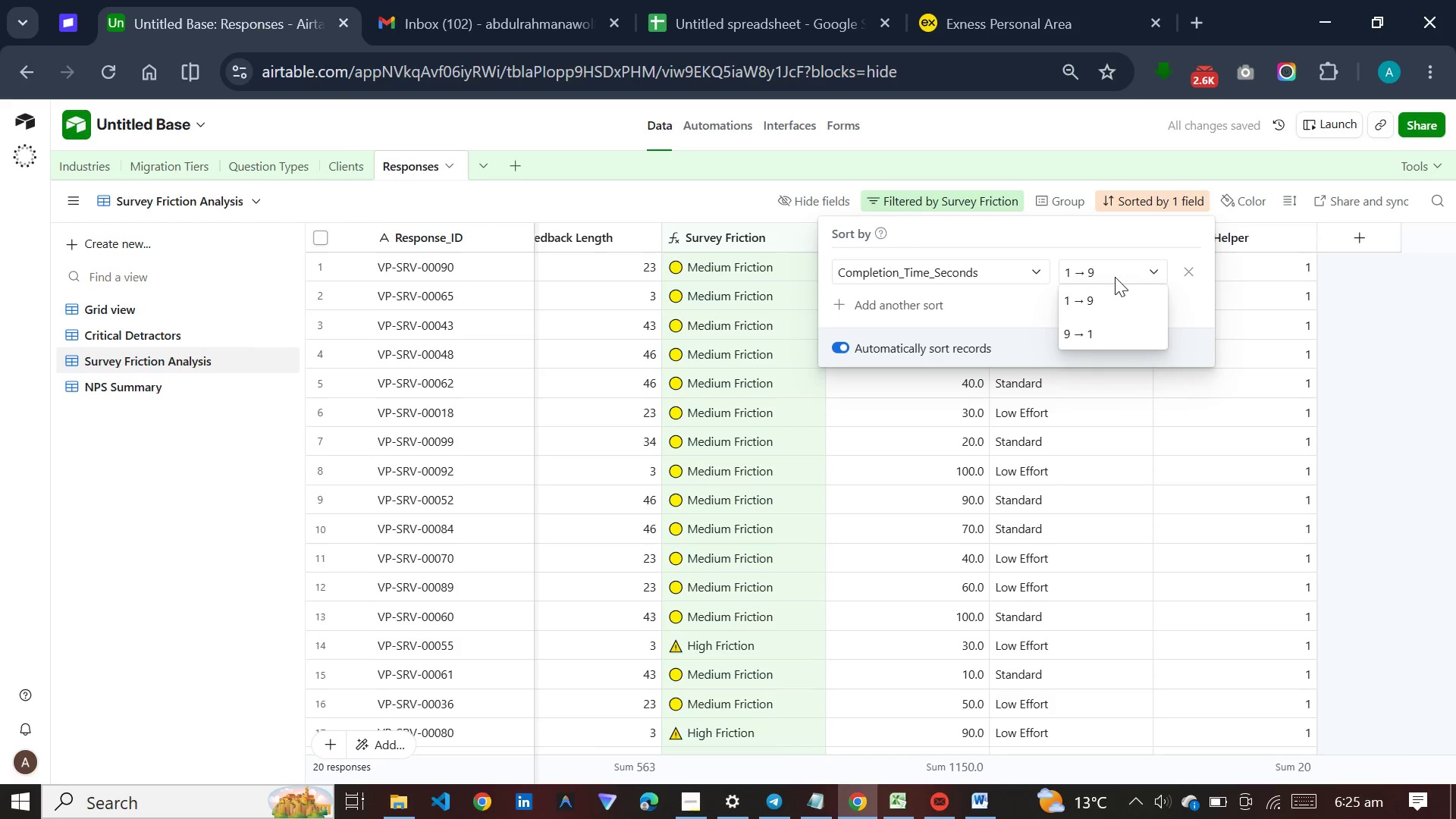 
left_click([1092, 325])
 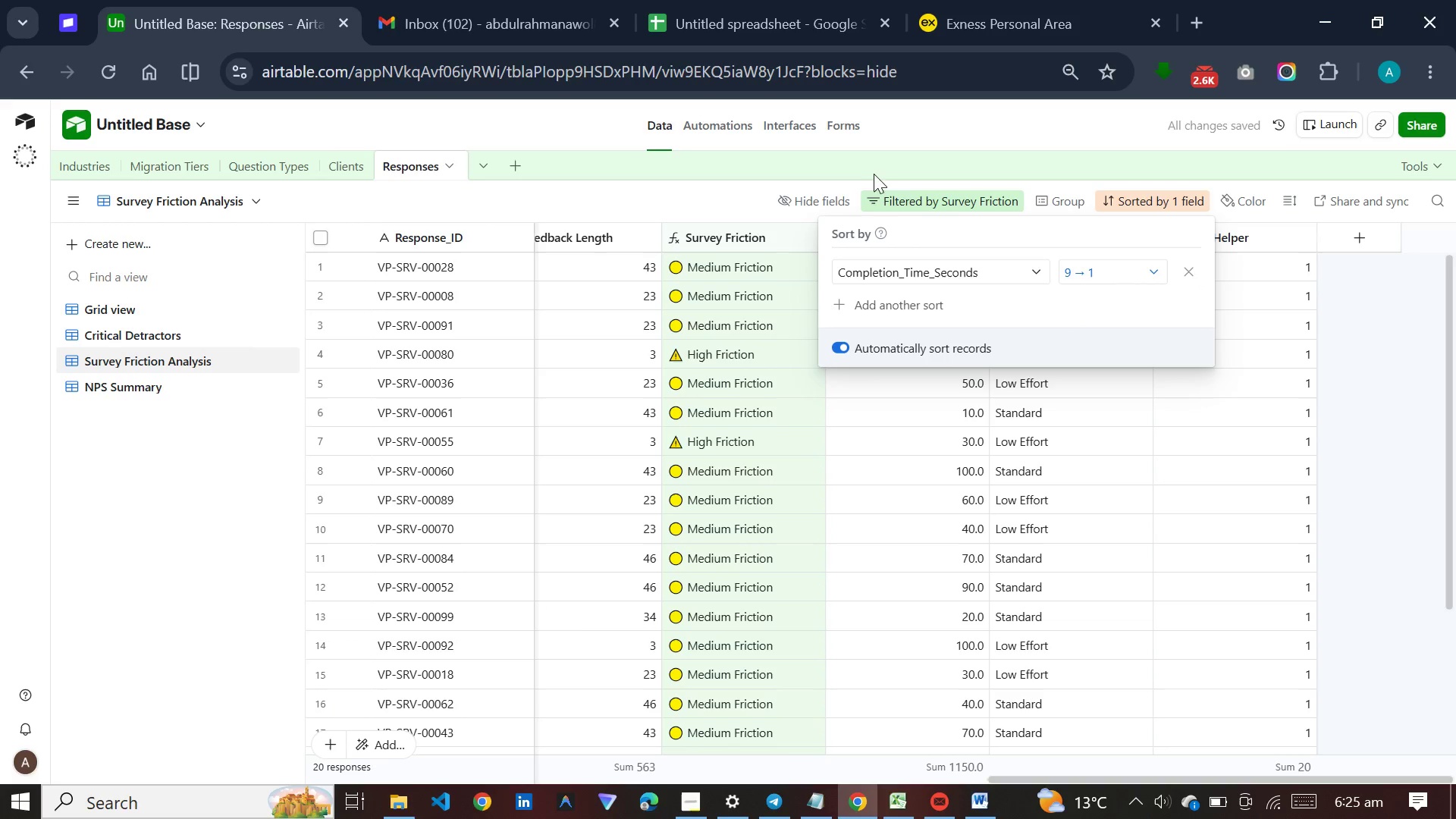 
left_click([815, 205])
 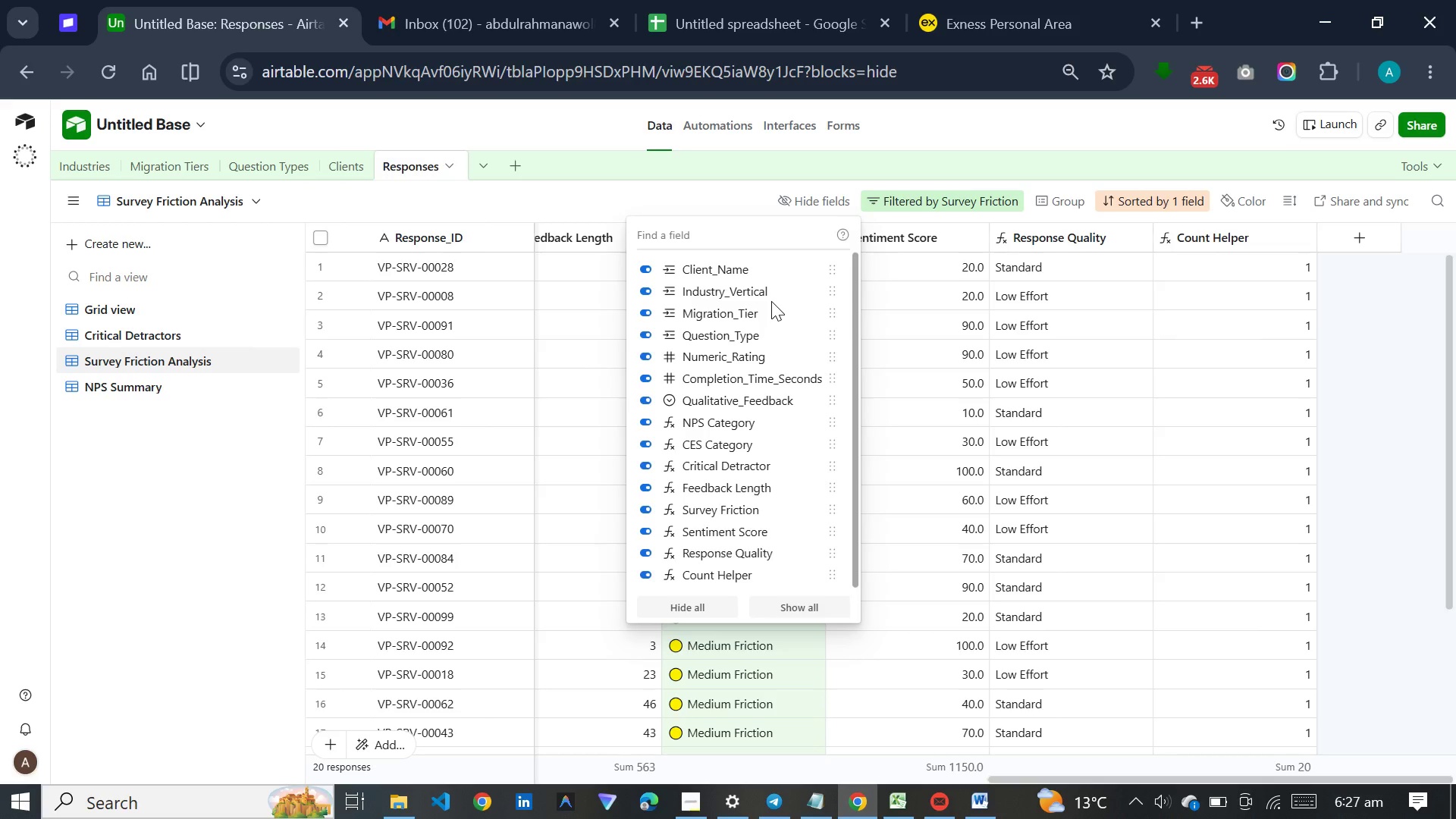 
wait(106.59)
 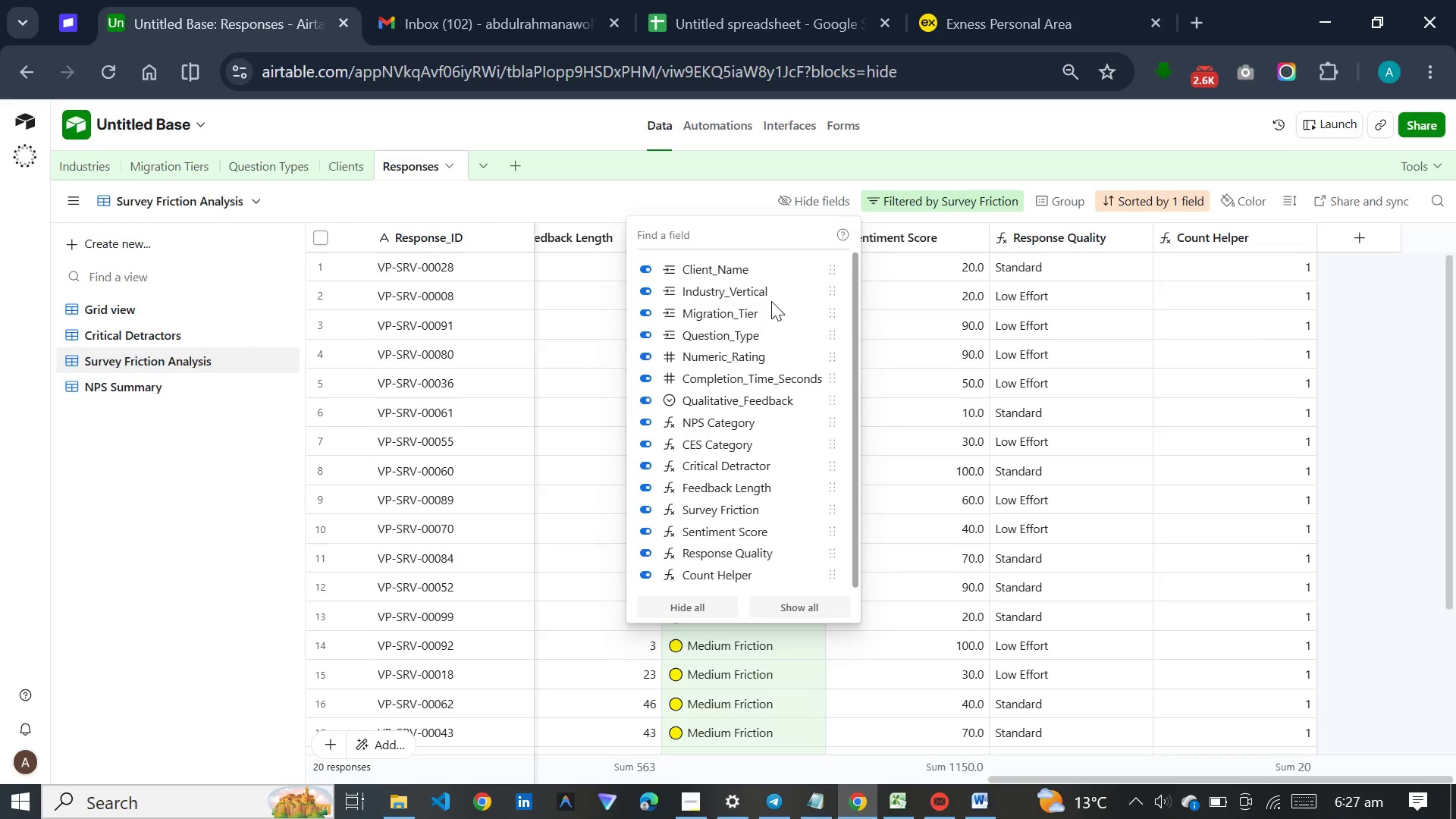 
left_click([651, 596])
 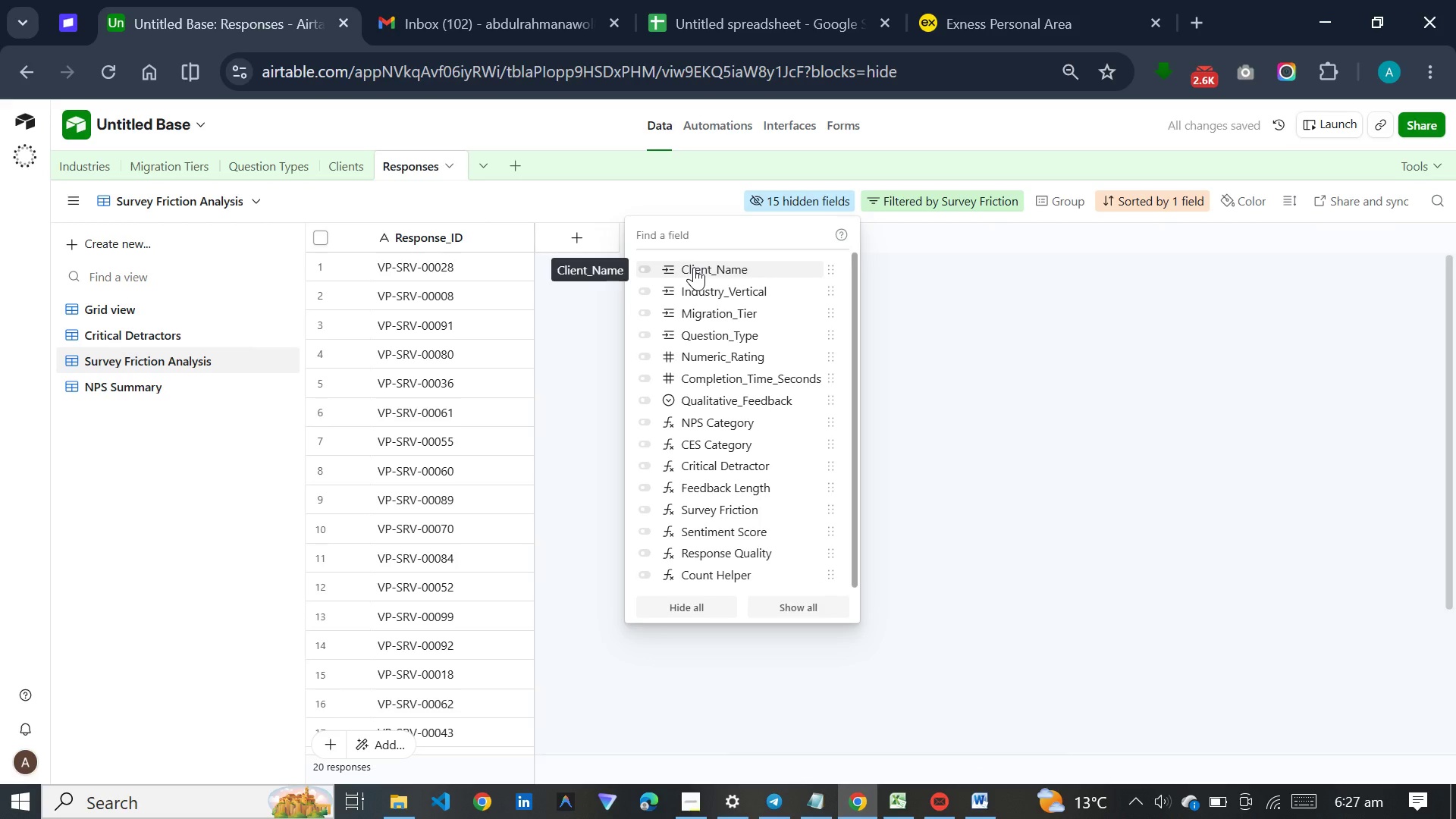 
wait(5.72)
 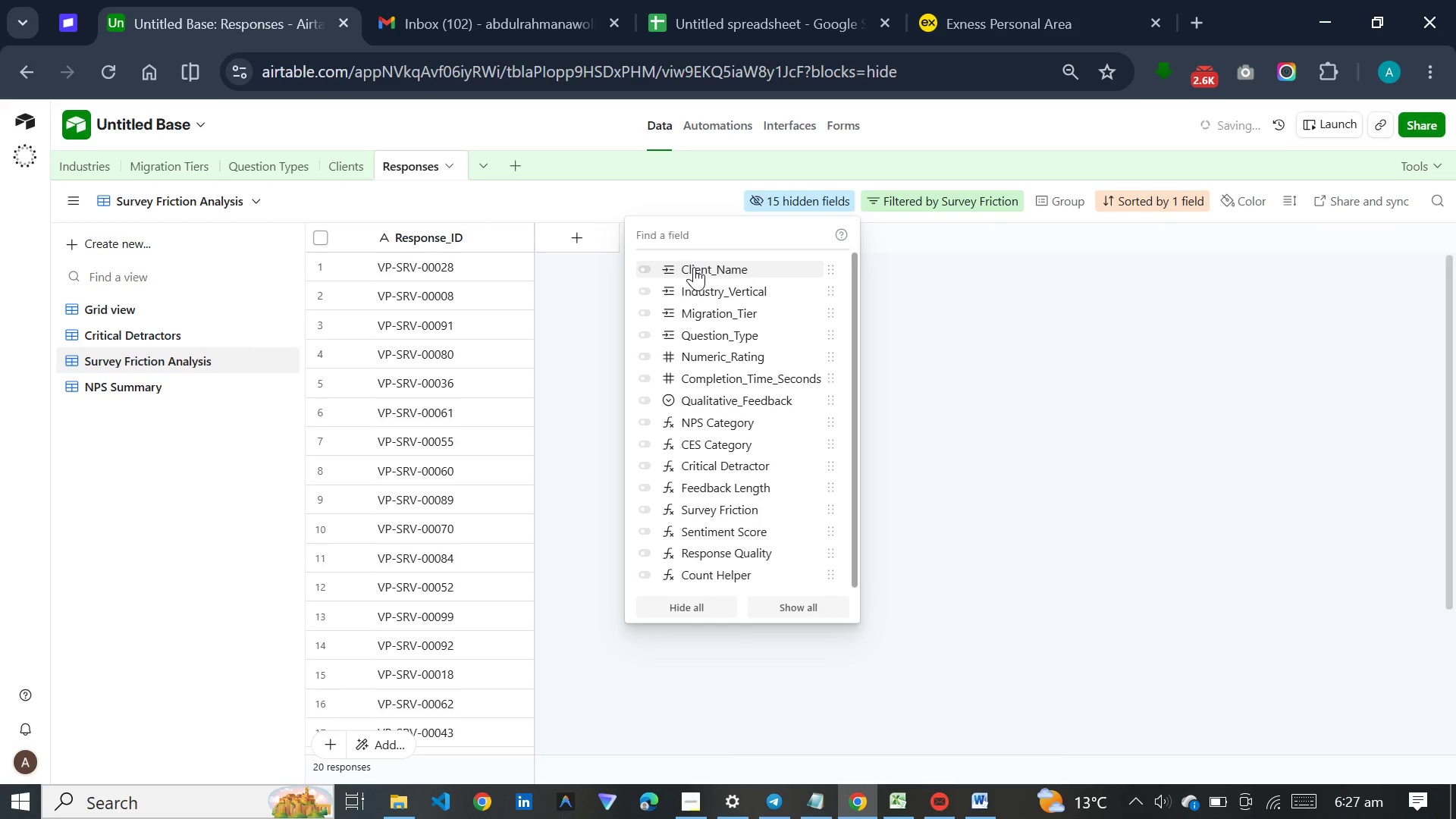 
left_click([699, 275])
 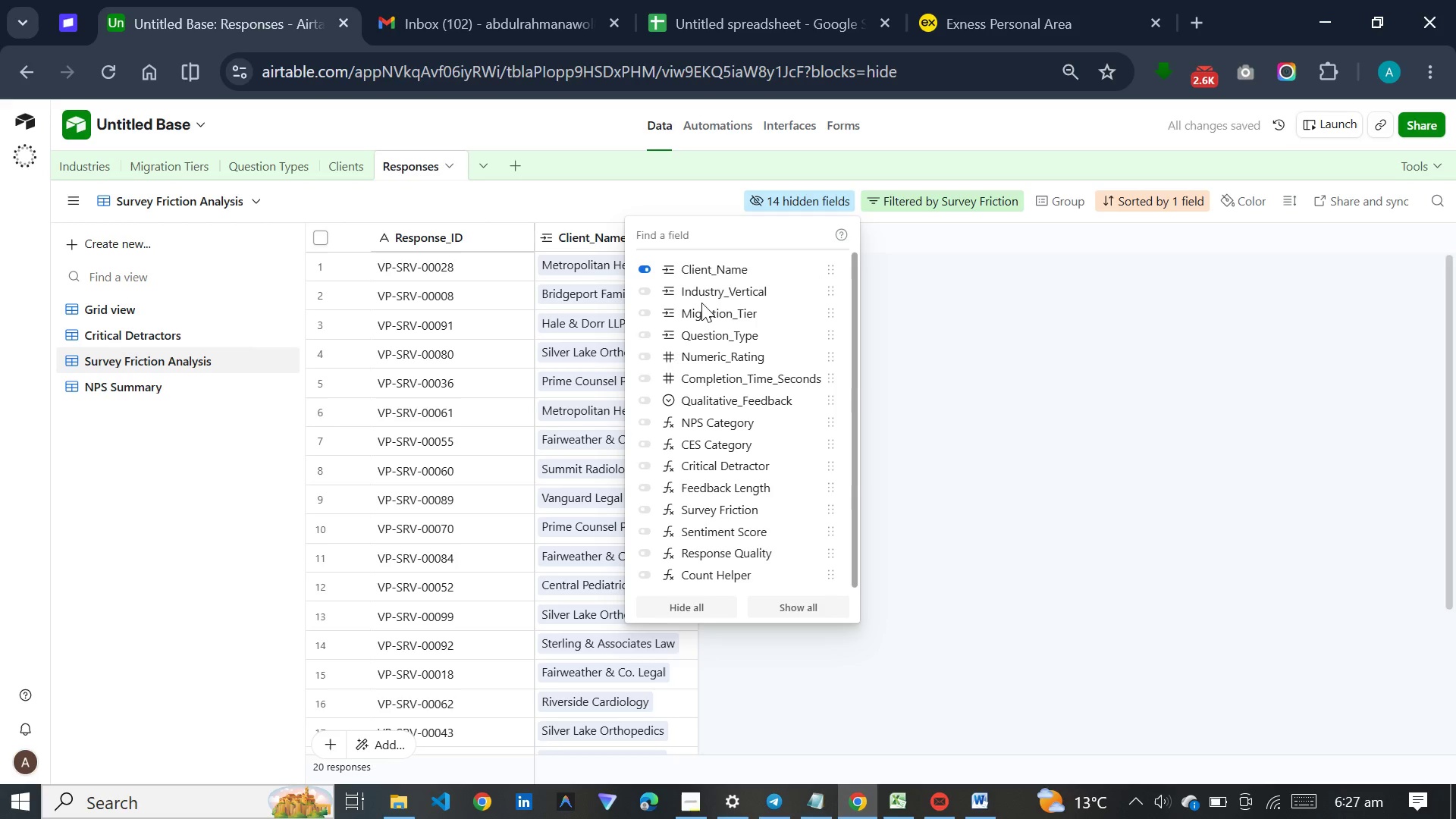 
left_click([704, 326])
 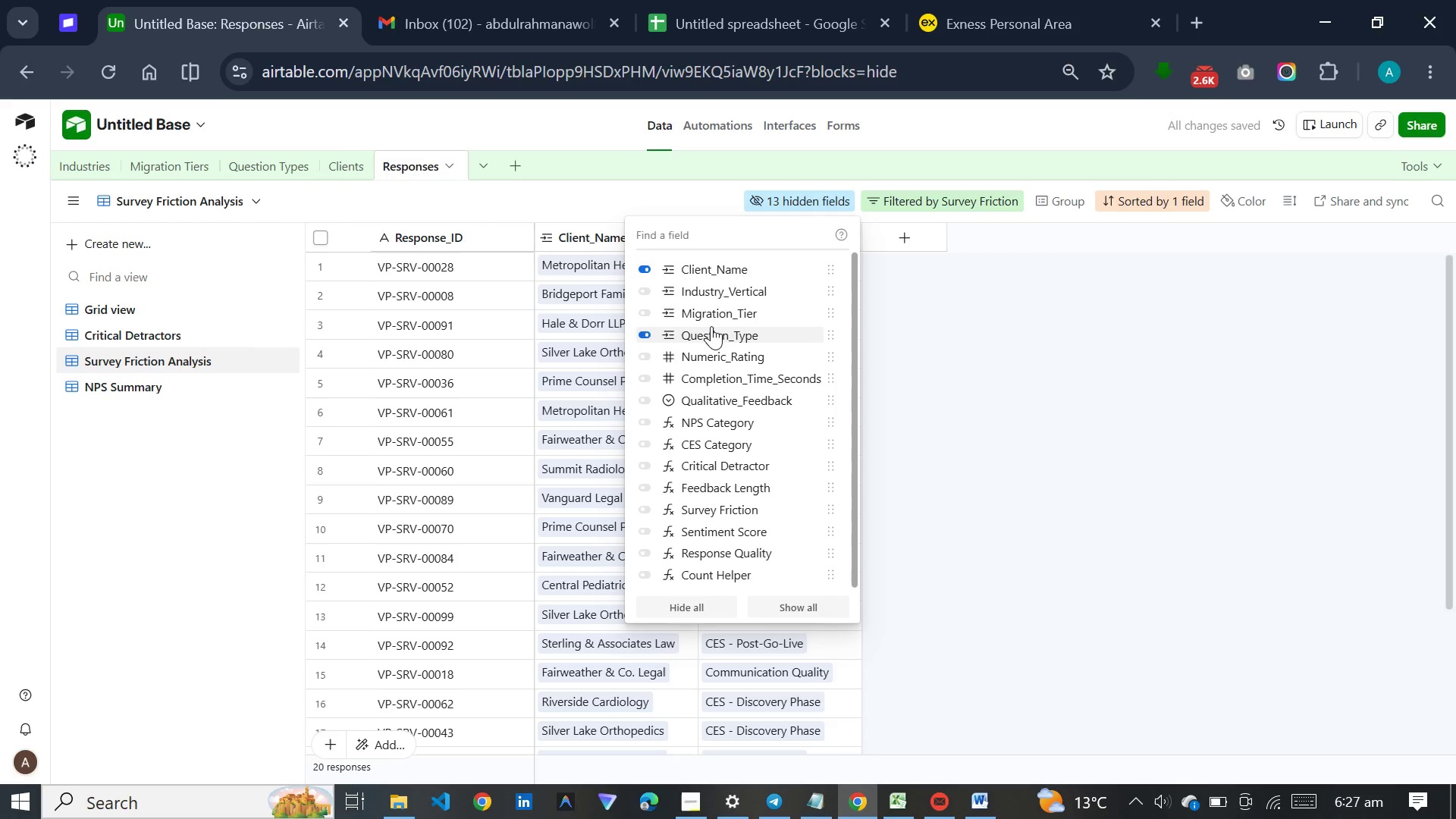 
wait(11.06)
 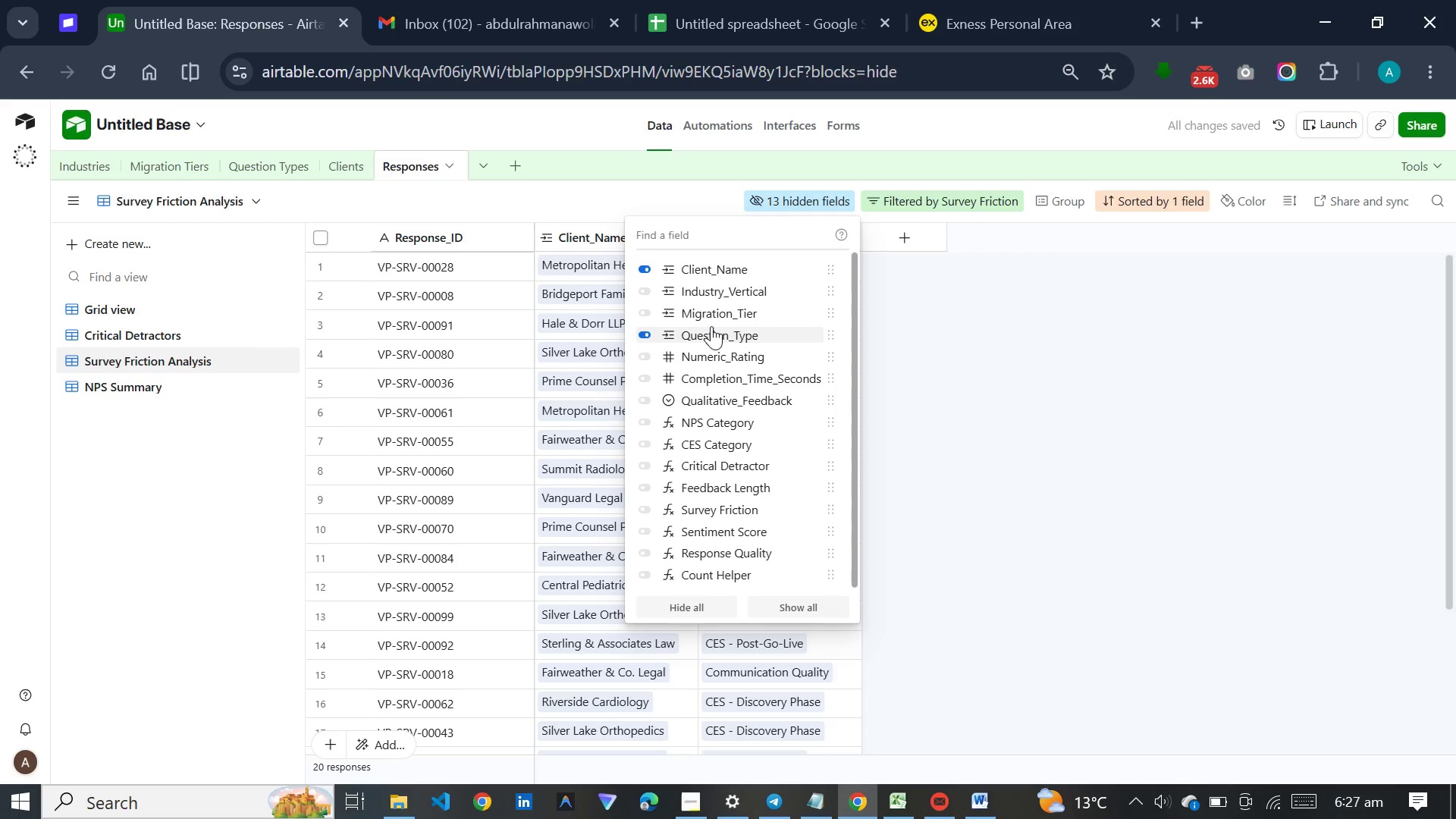 
left_click([725, 375])
 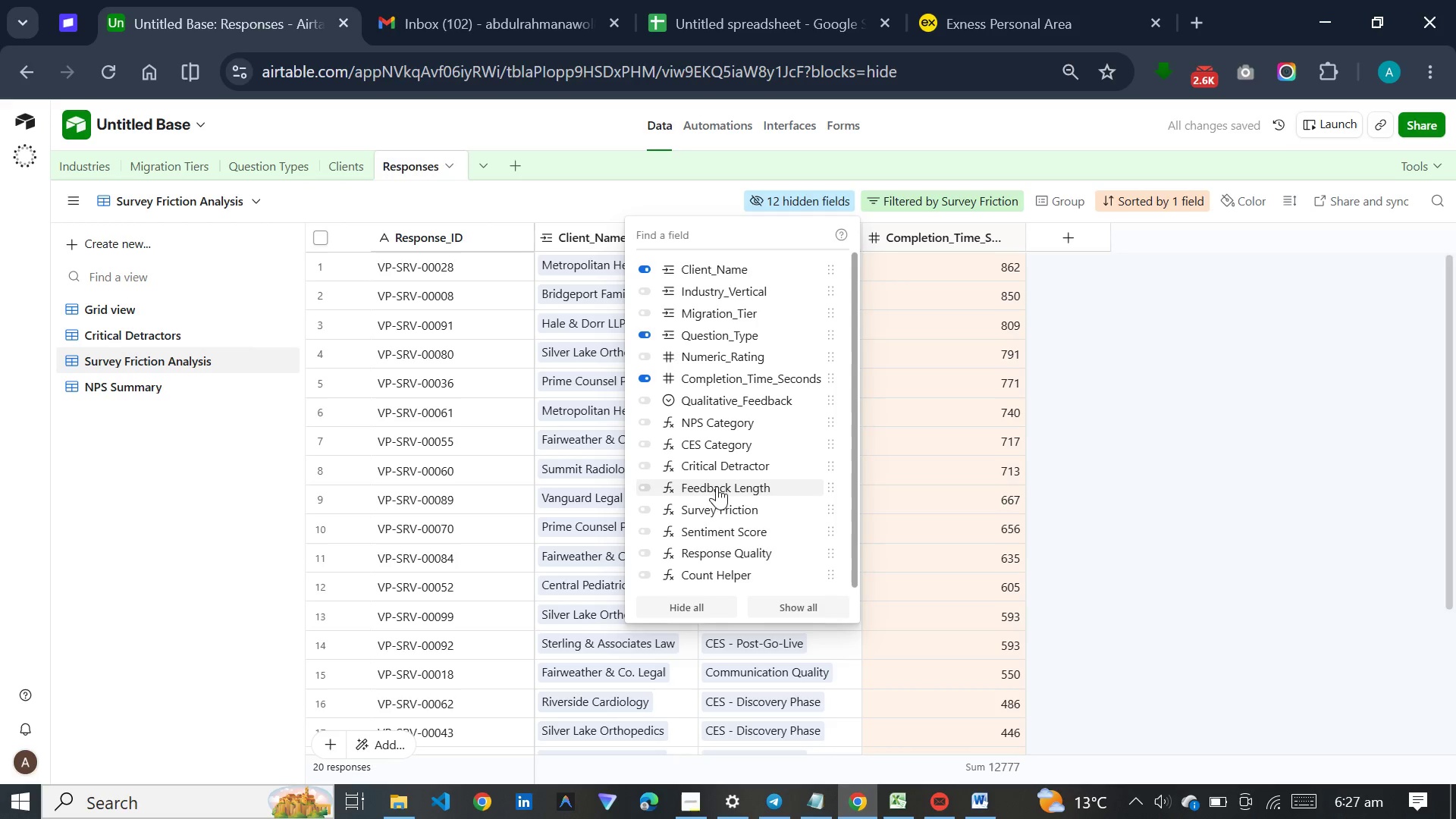 
wait(7.47)
 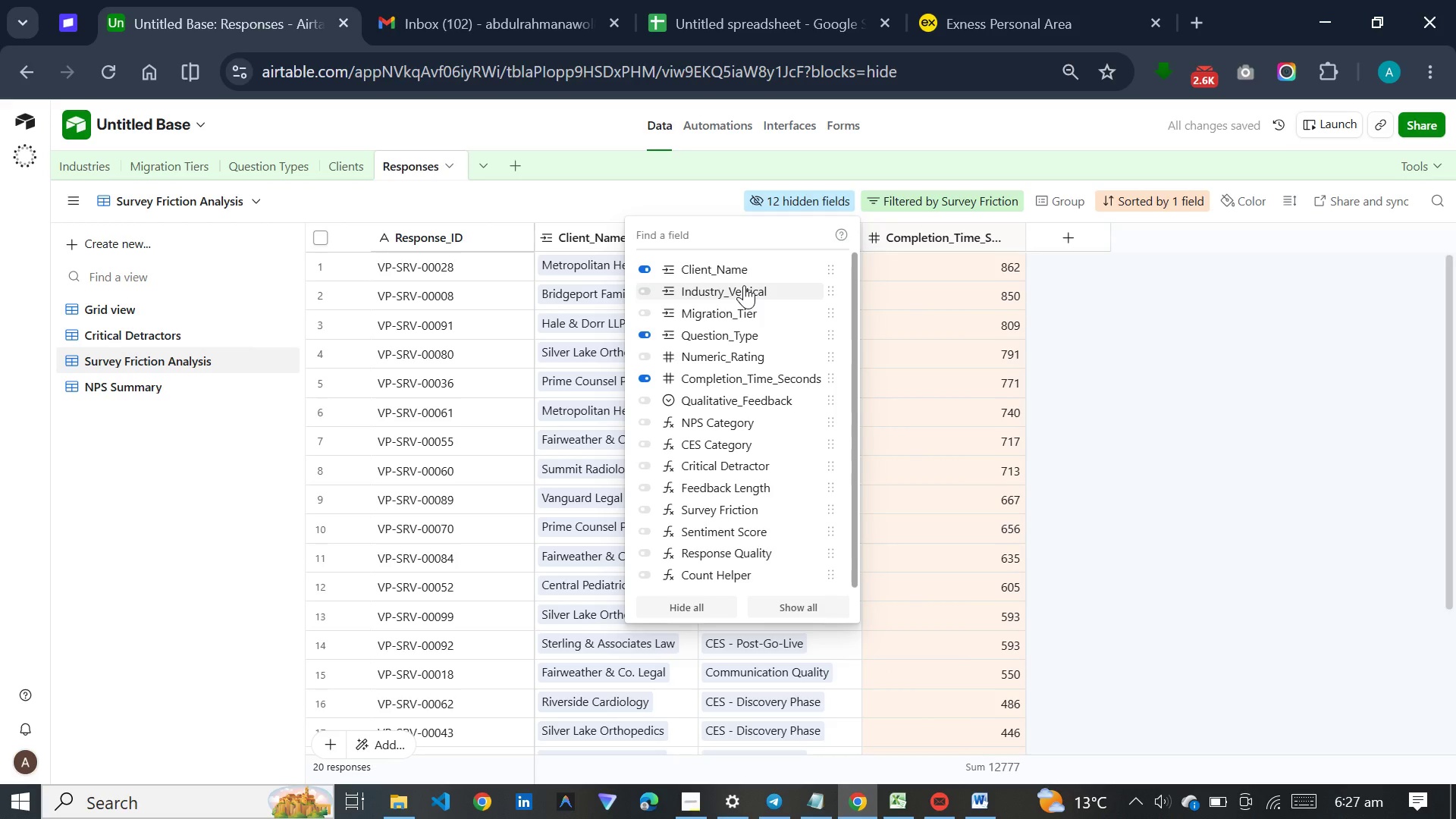 
left_click([717, 494])
 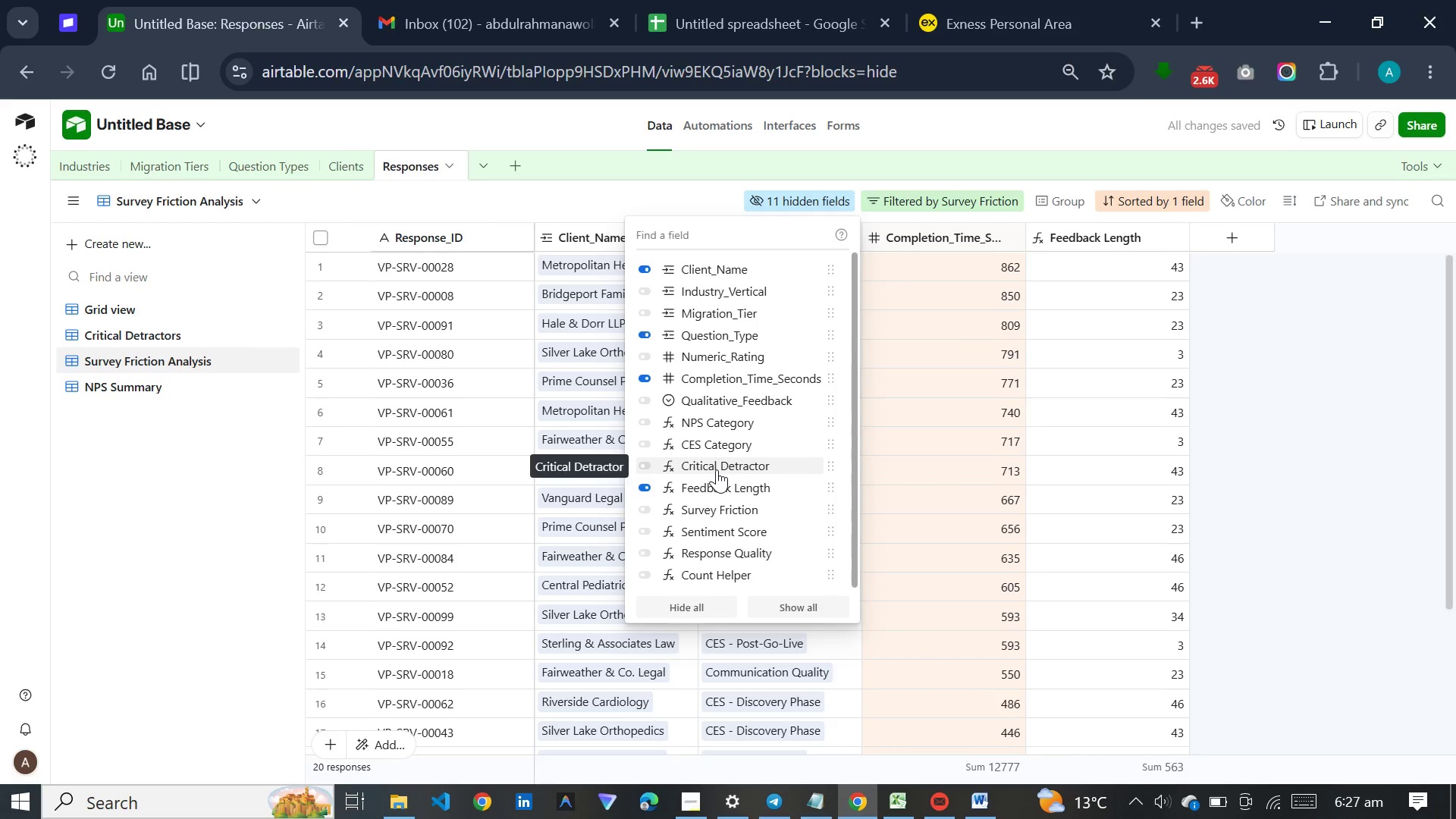 
wait(8.89)
 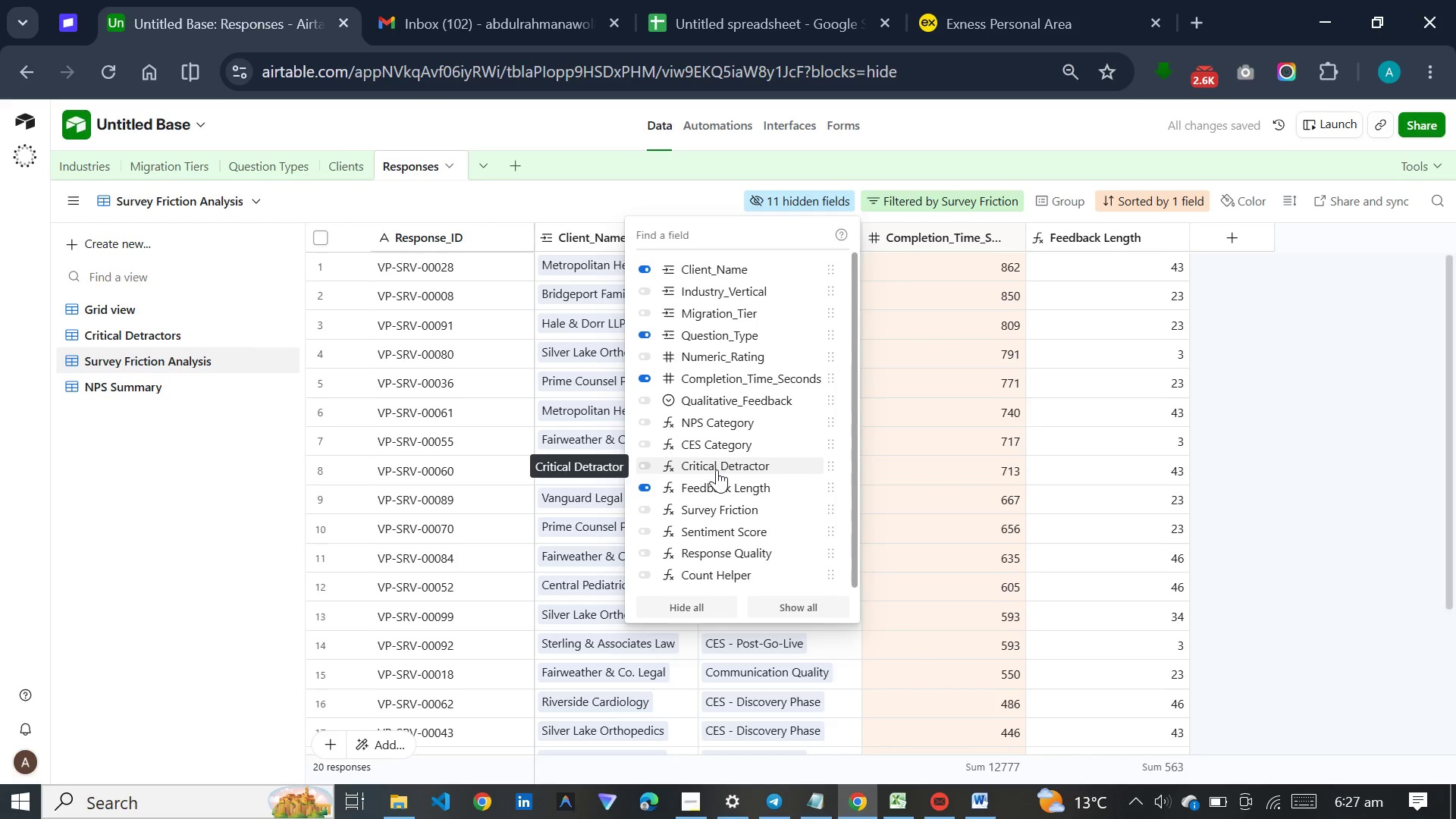 
left_click([717, 506])
 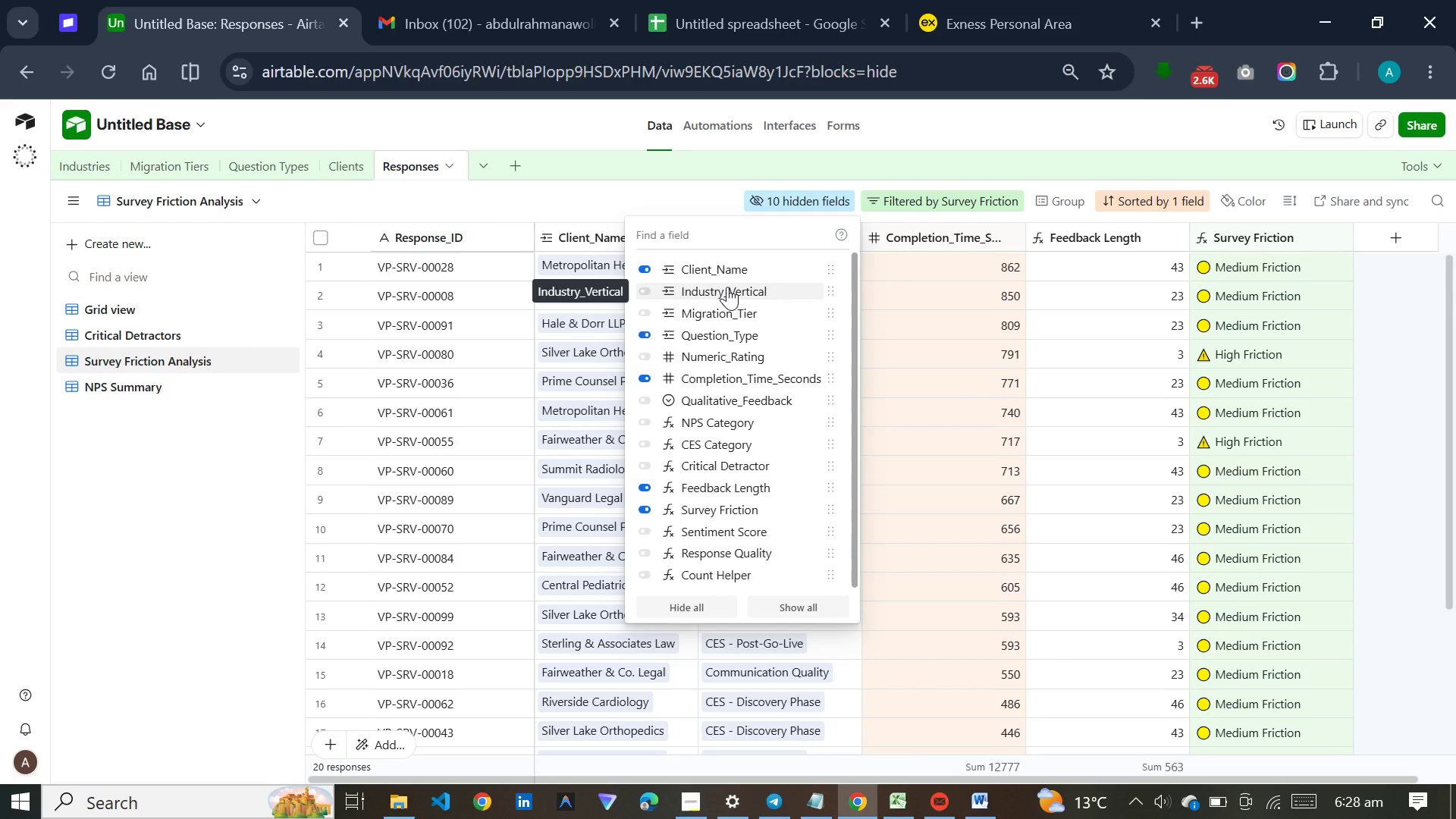 
wait(12.26)
 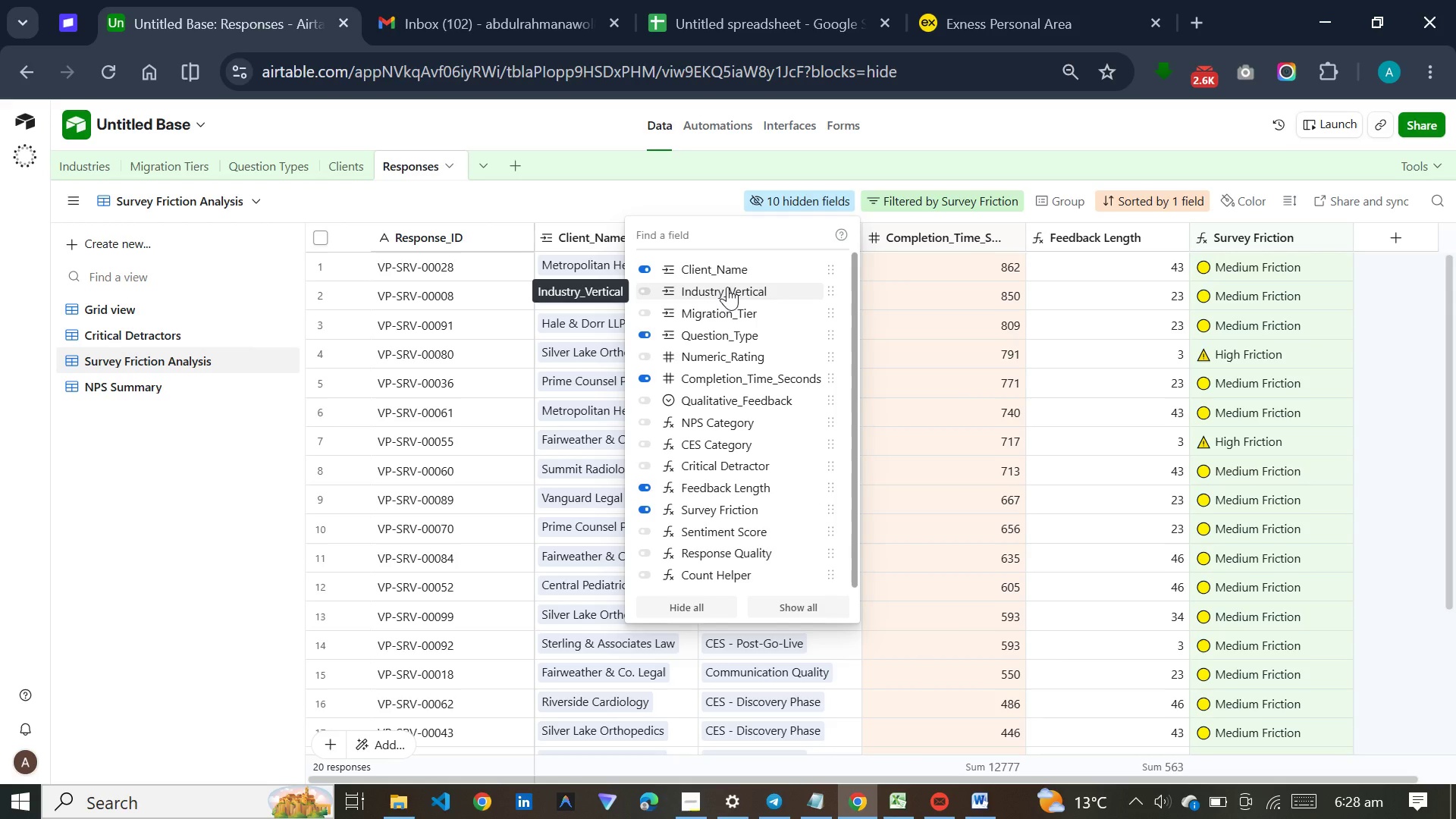 
left_click([175, 390])
 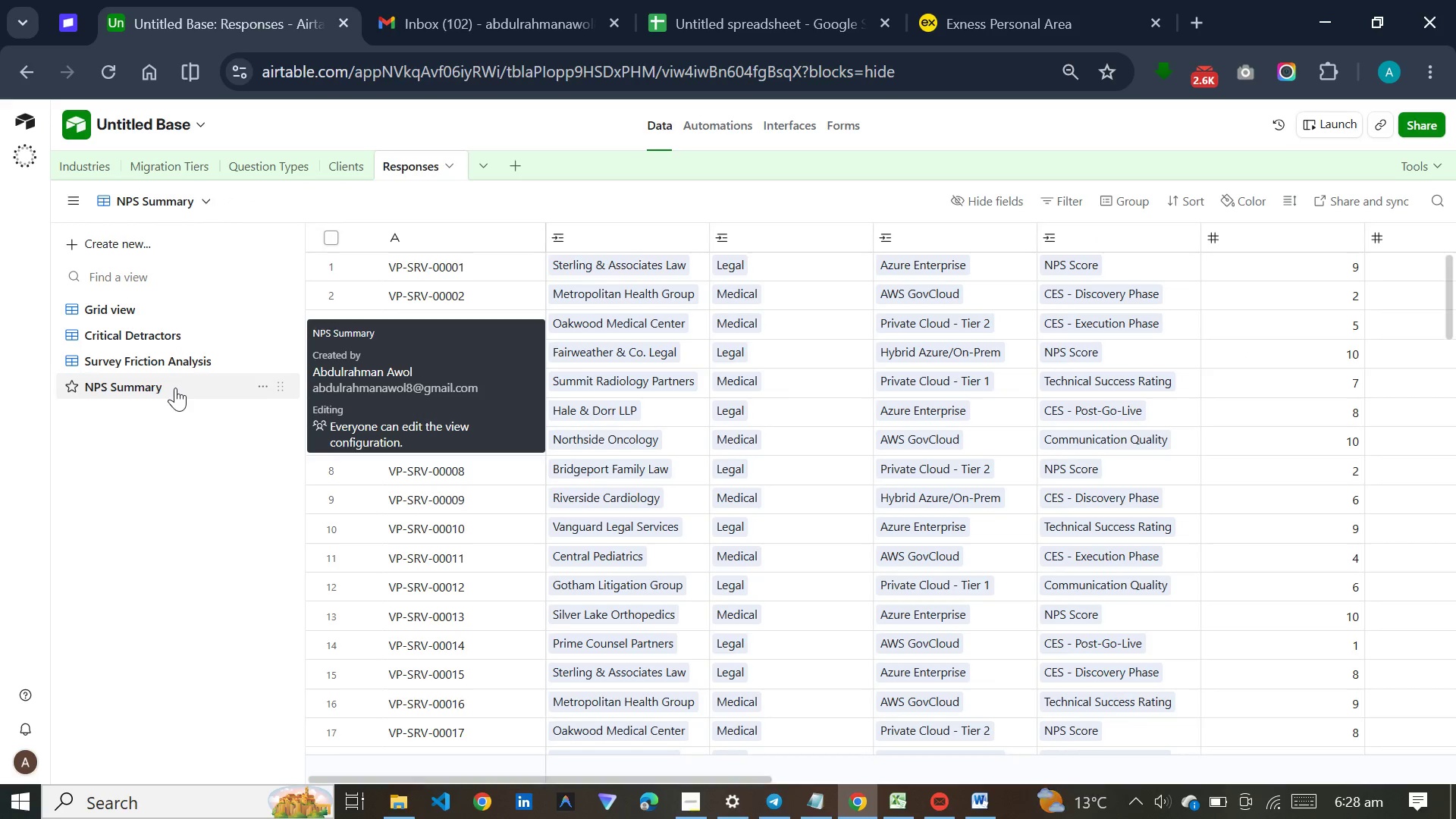 
mouse_move([191, 334])
 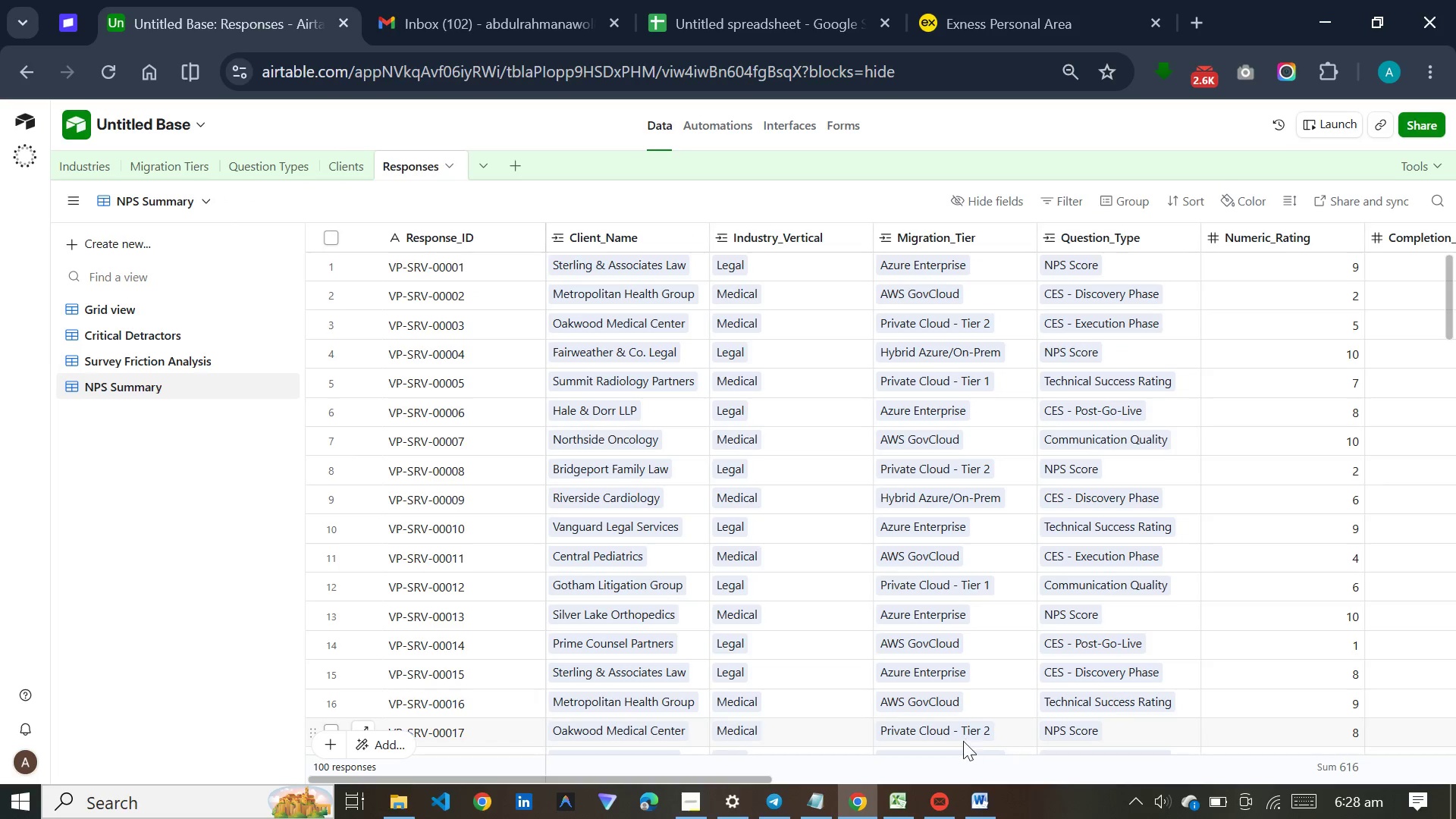 
left_click([1116, 269])
 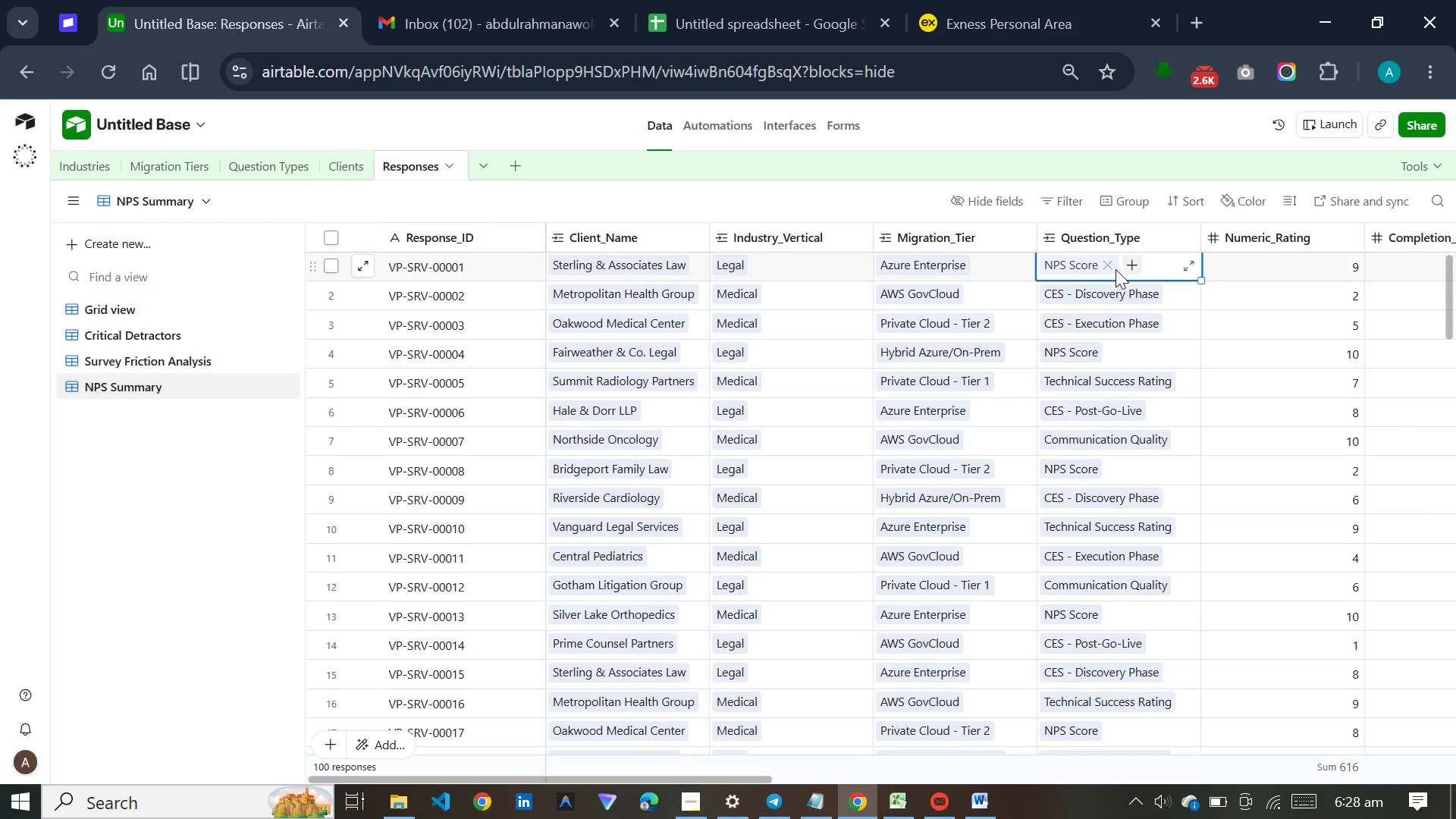 
key(Control+C)
 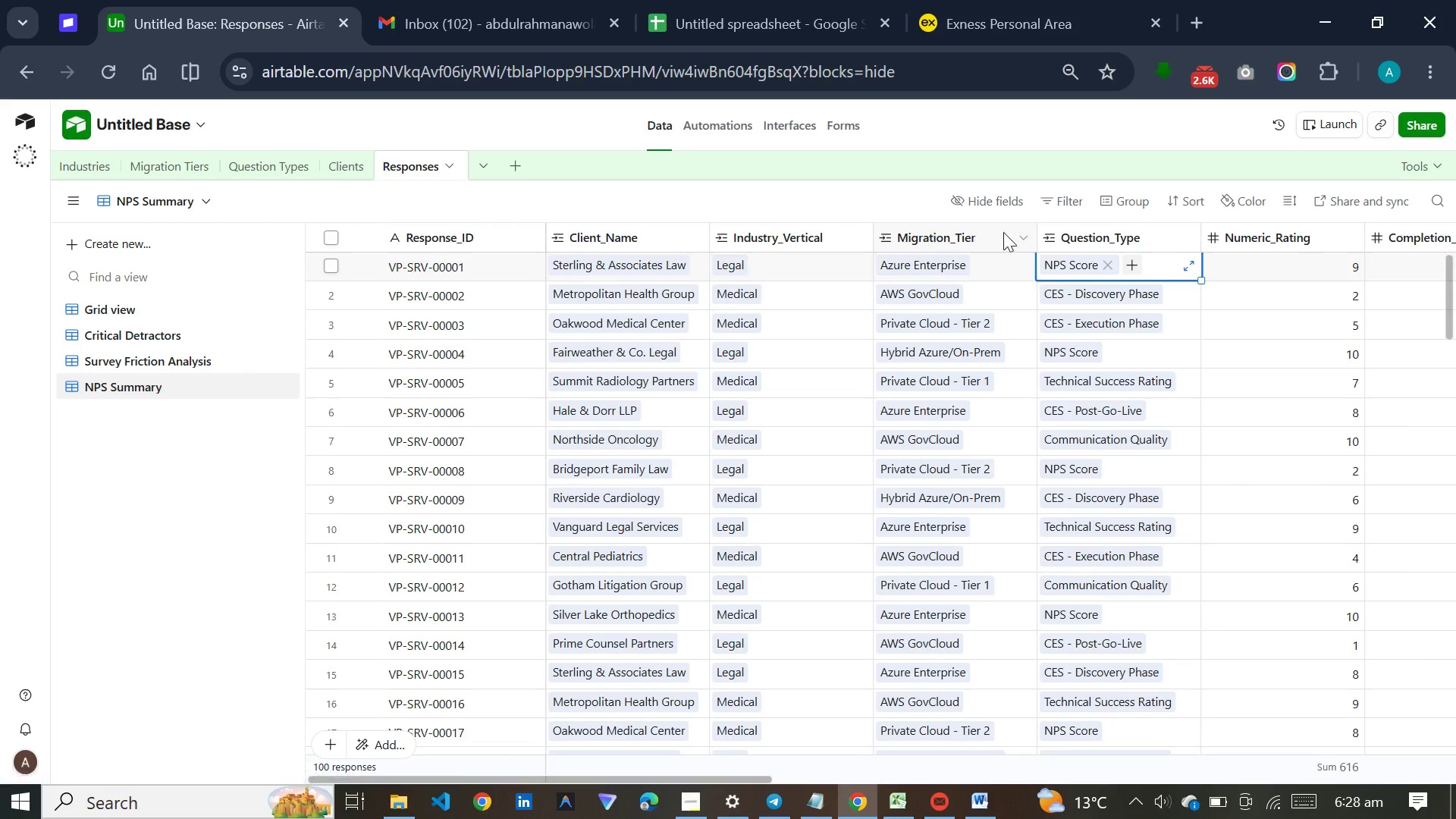 
wait(6.31)
 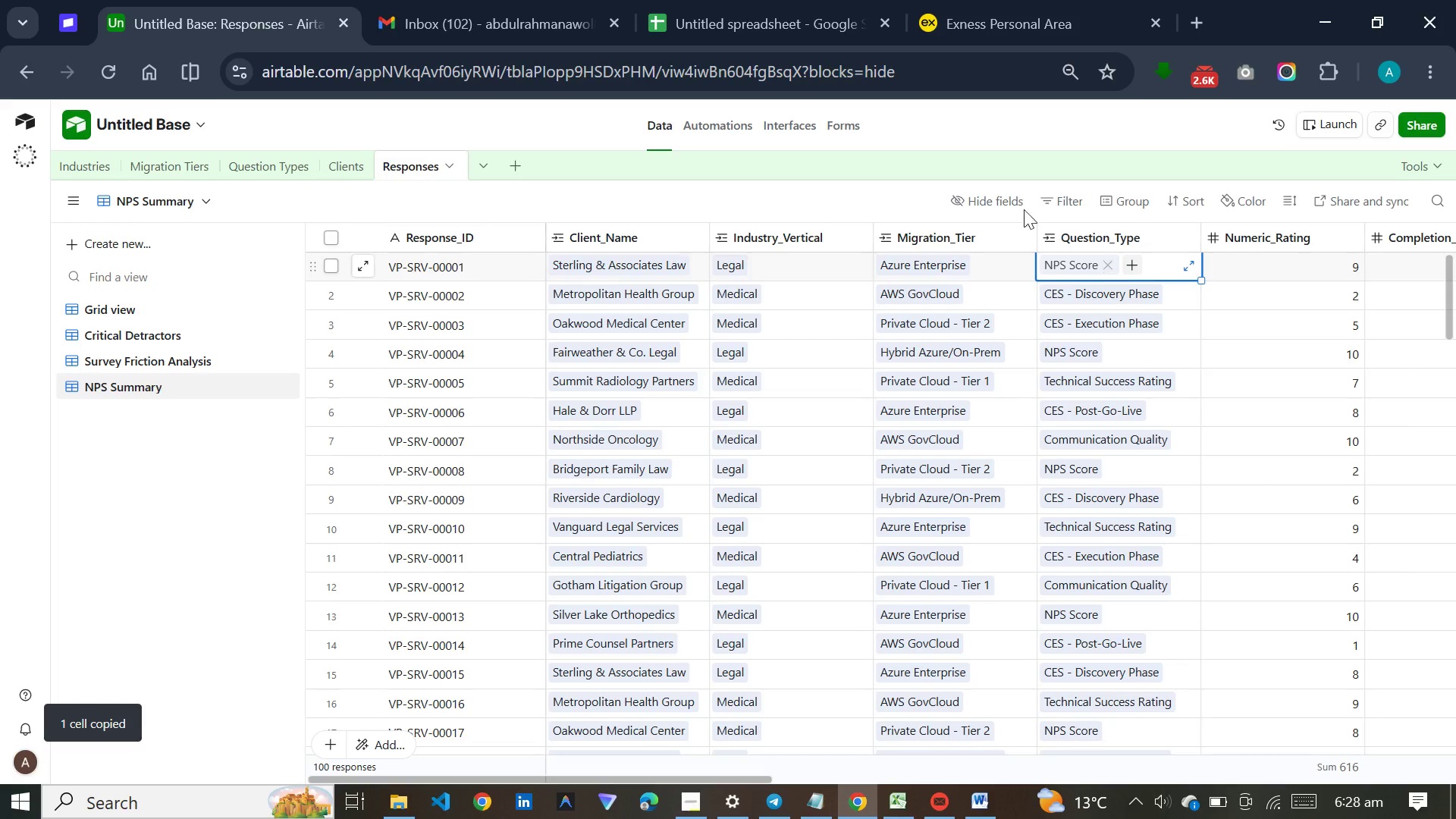 
left_click([1077, 192])
 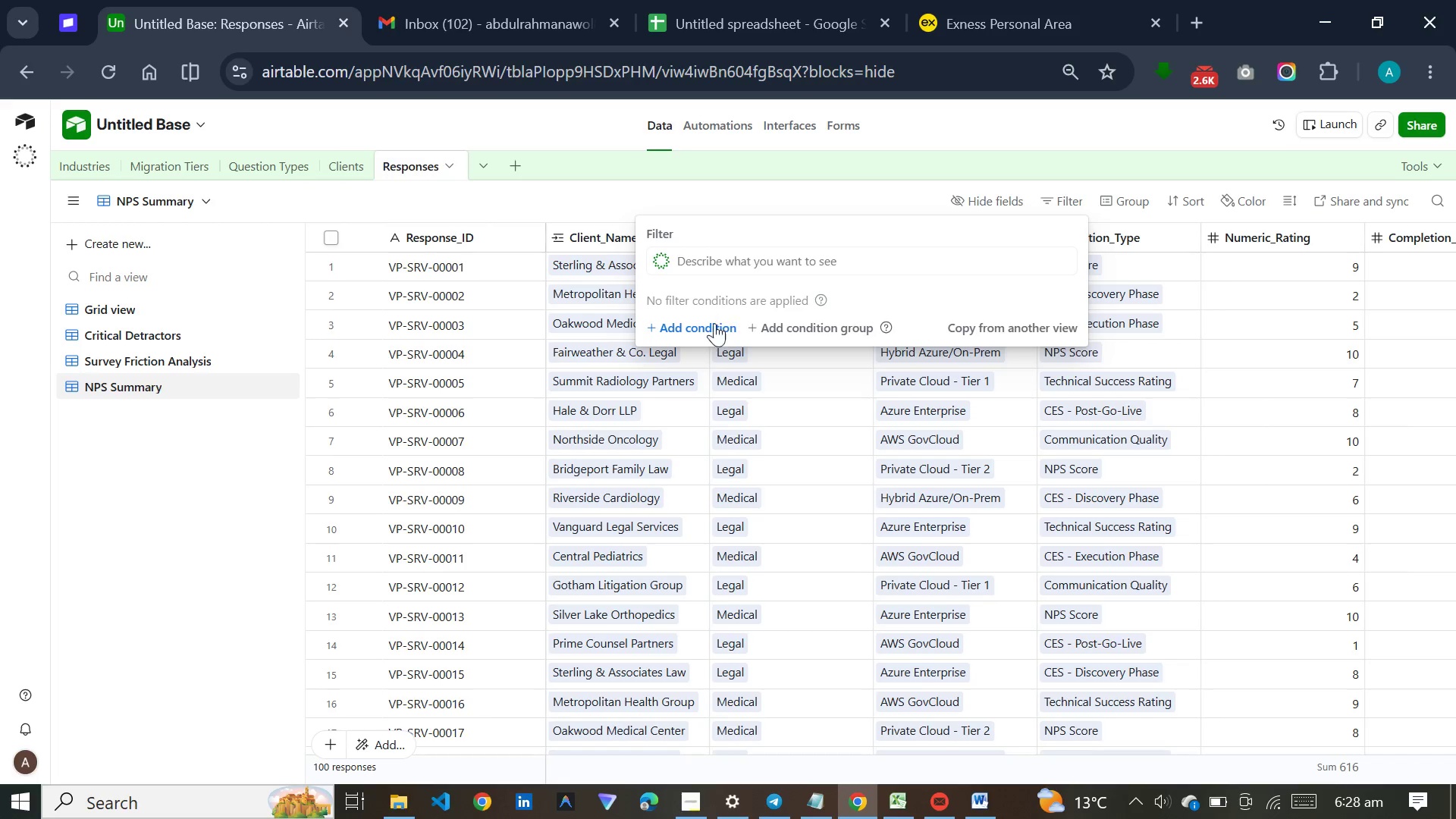 
left_click([712, 327])
 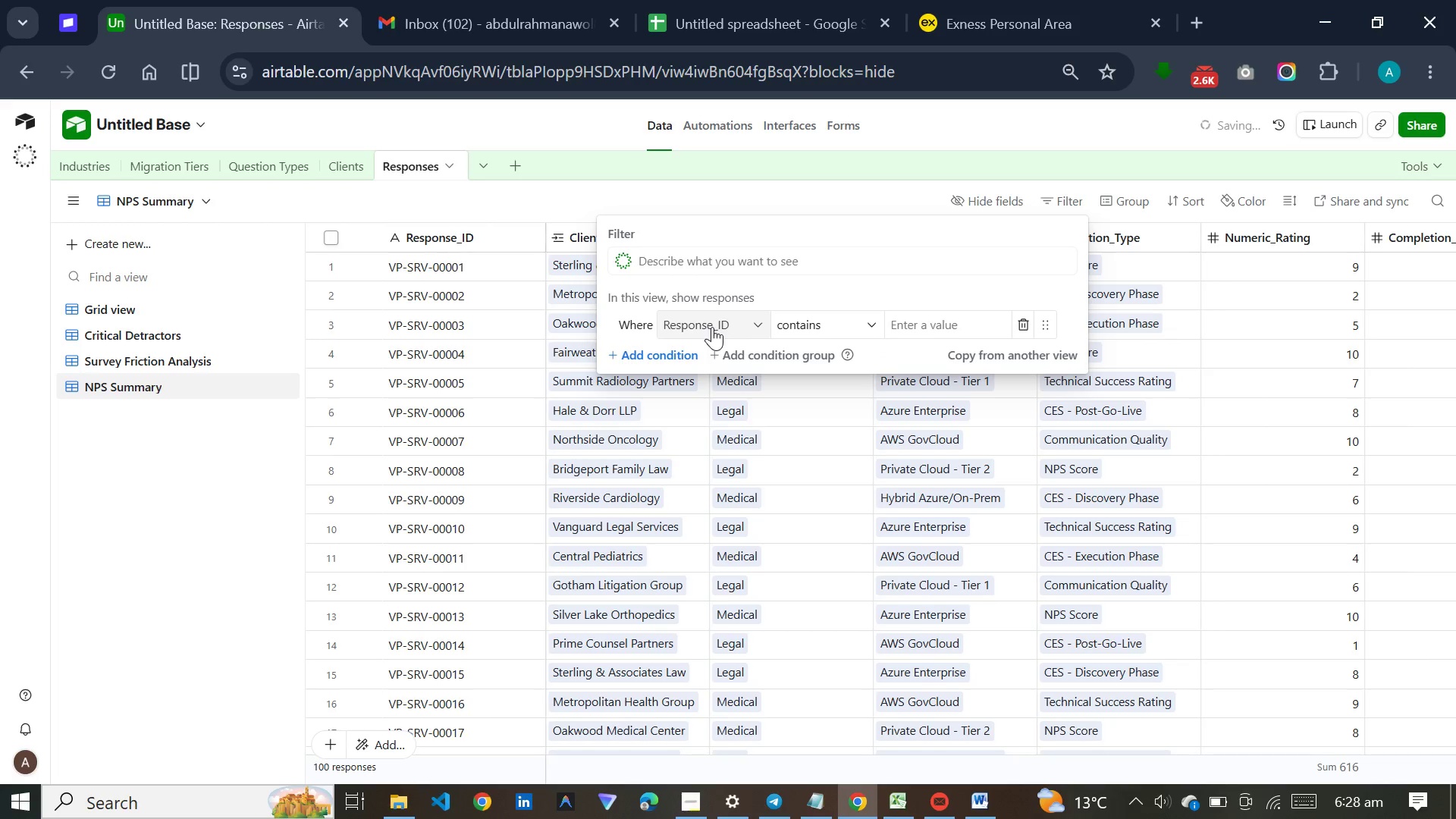 
left_click([720, 311])
 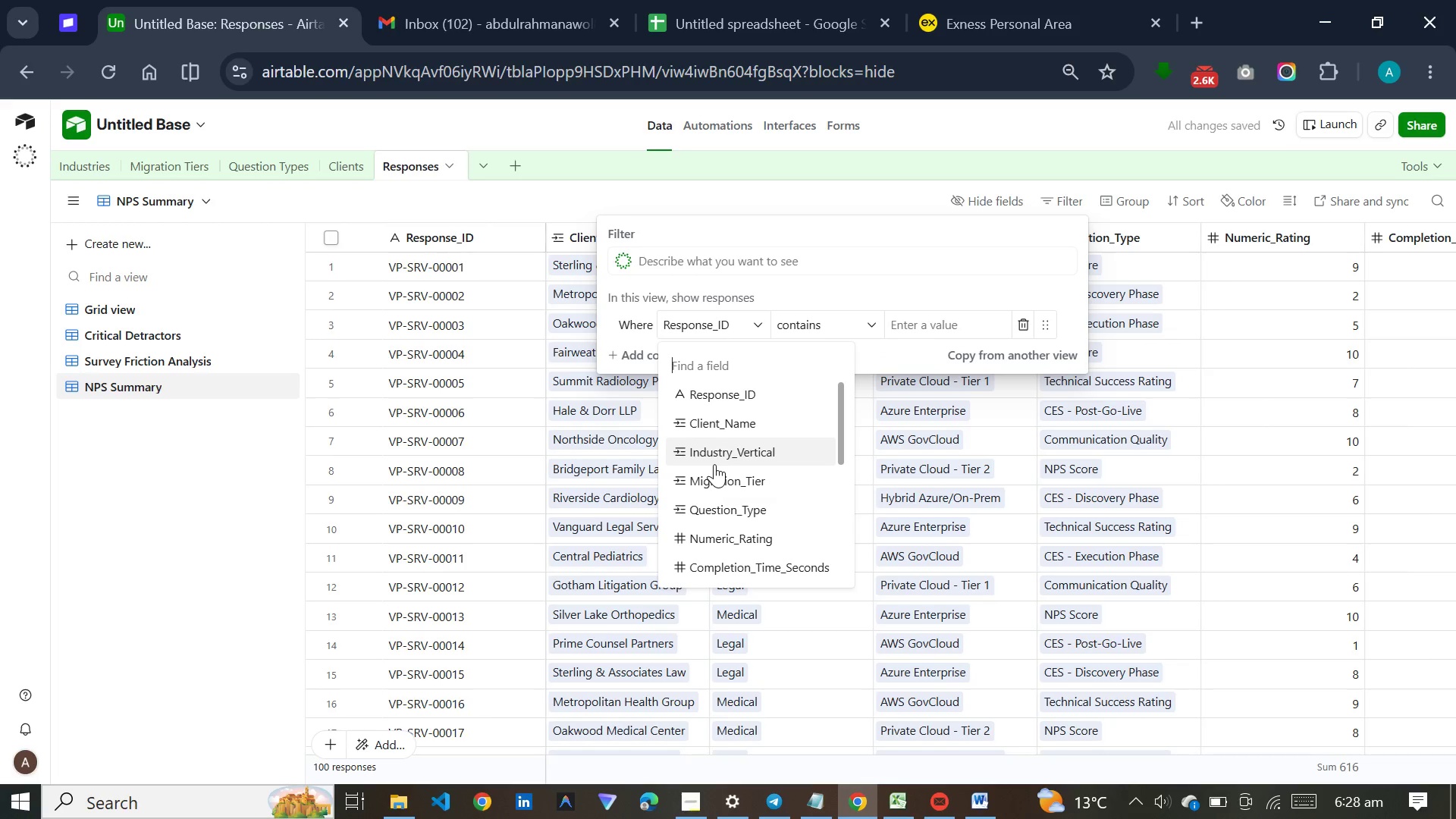 
scroll: coordinate [734, 407], scroll_direction: down, amount: 6.0
 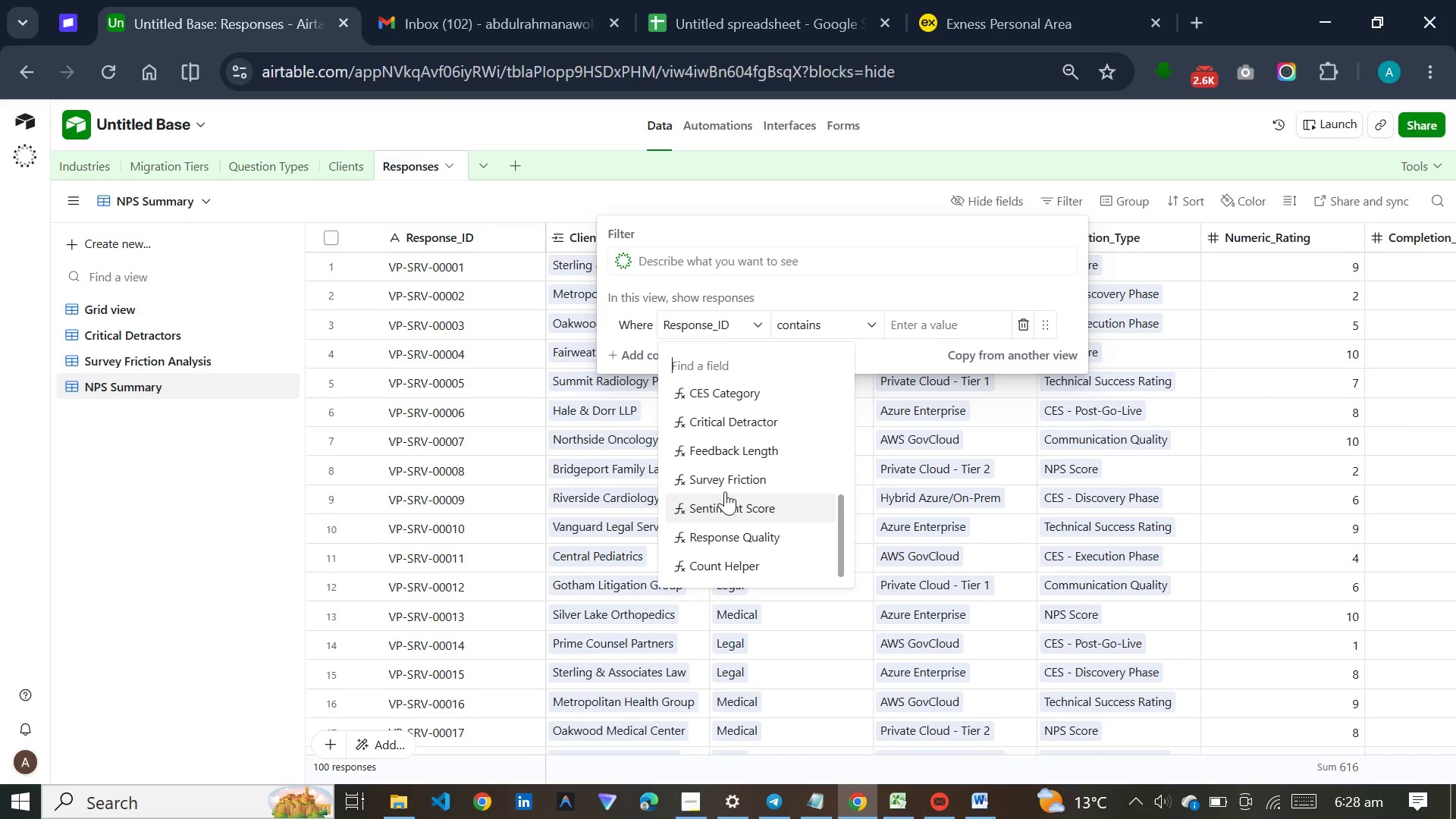 
scroll: coordinate [725, 491], scroll_direction: up, amount: 3.0
 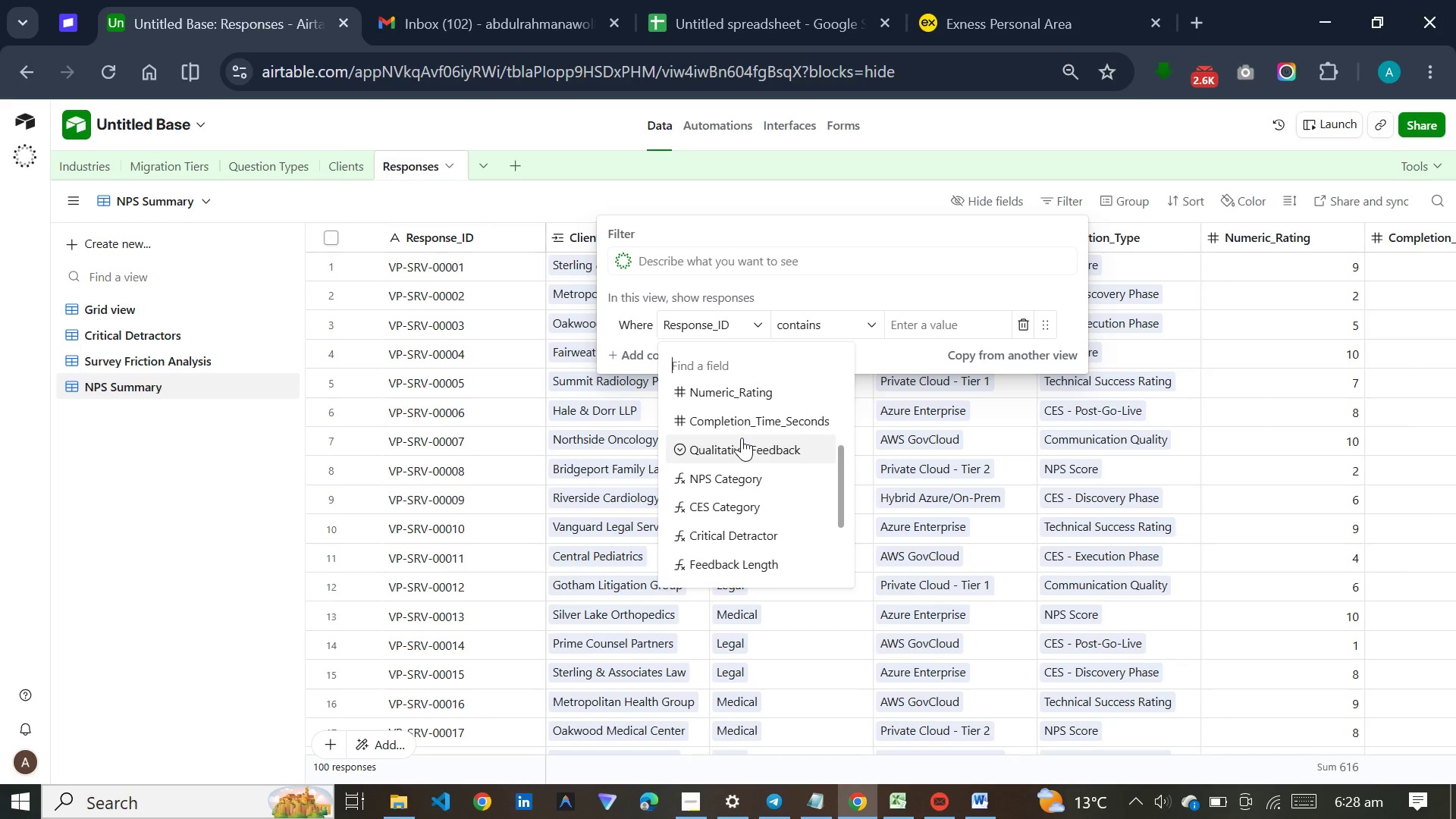 
scroll: coordinate [742, 442], scroll_direction: down, amount: 2.0
 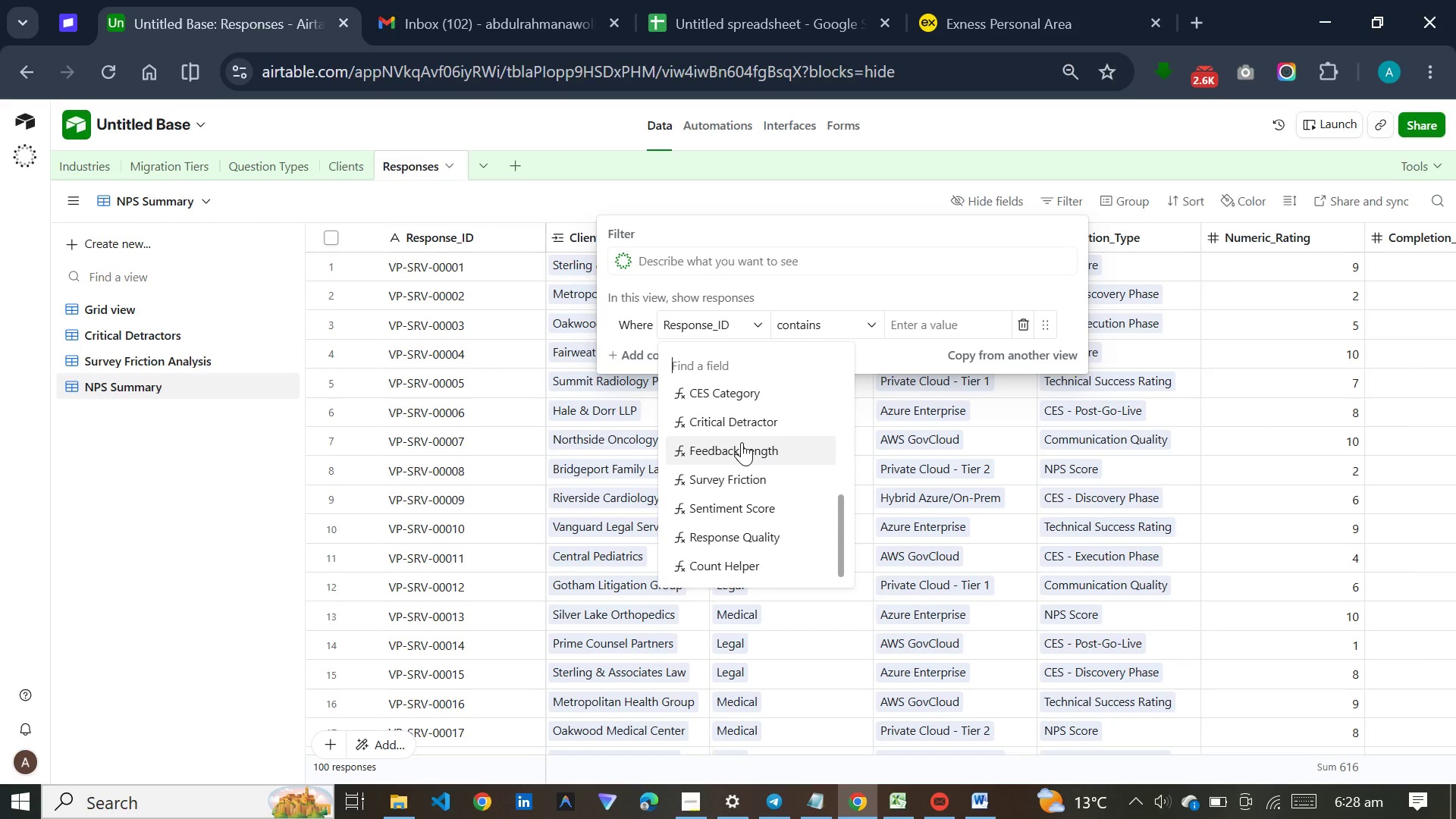 
scroll: coordinate [740, 469], scroll_direction: up, amount: 2.0
 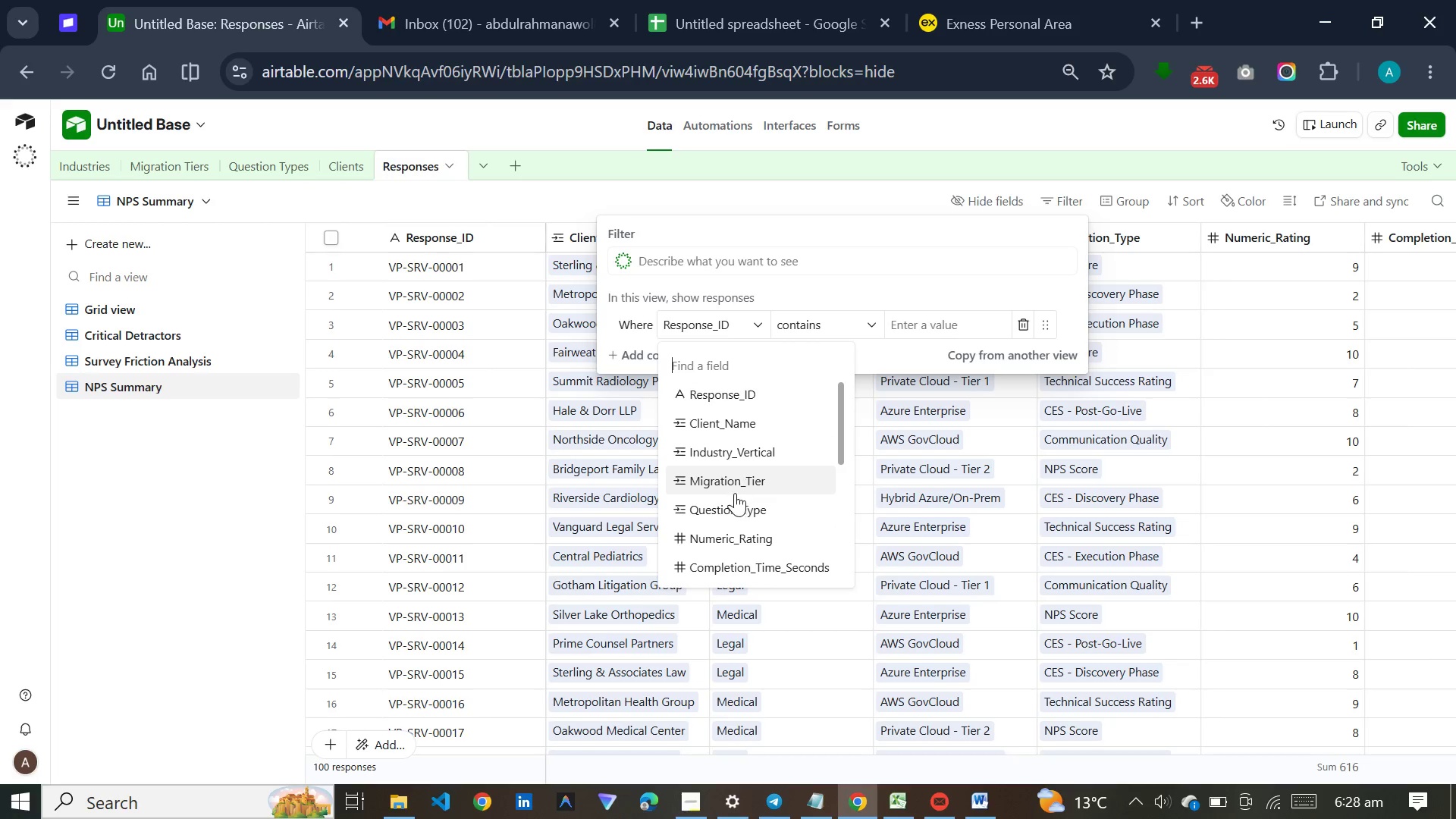 
left_click([735, 498])
 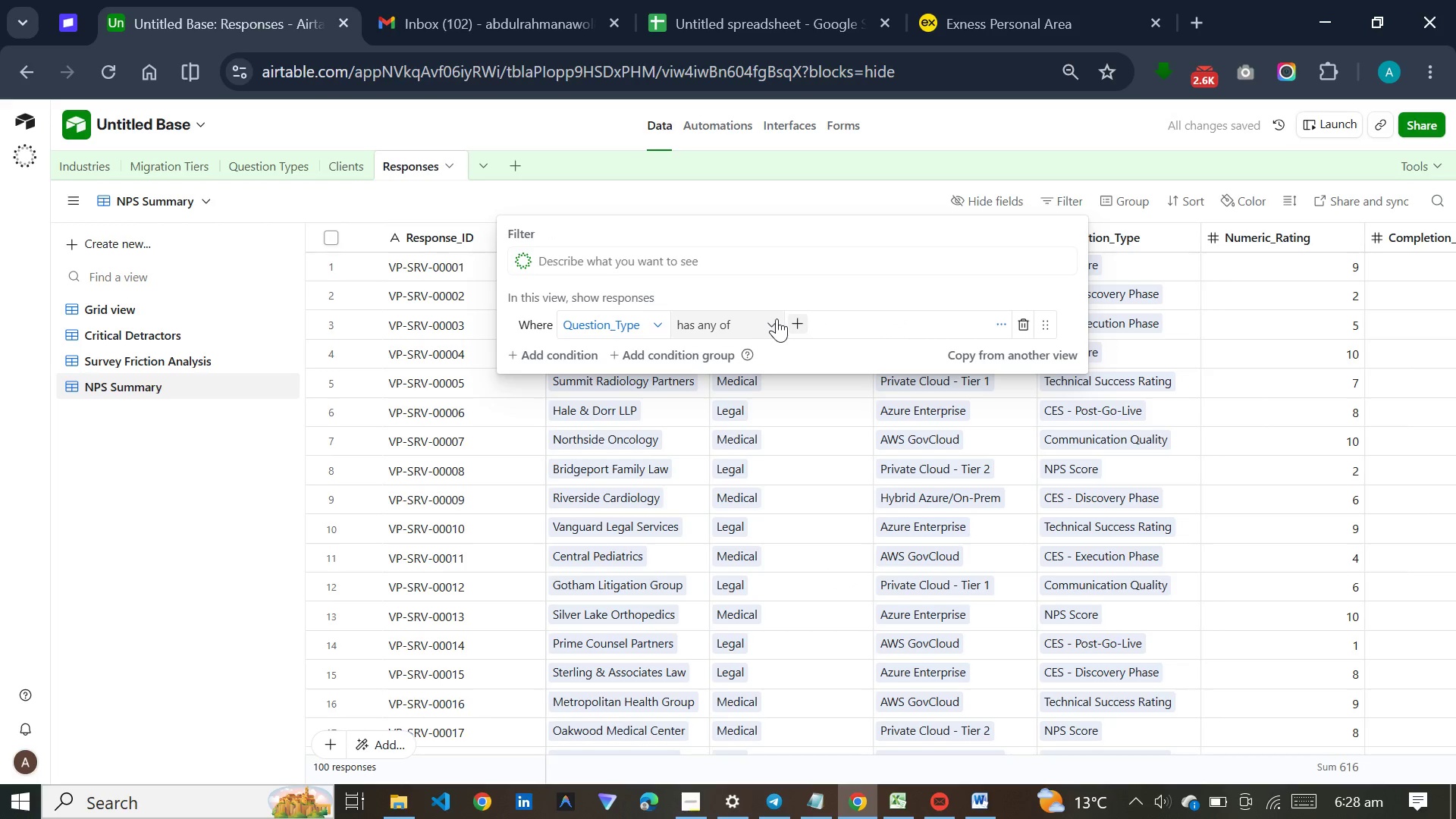 
left_click([777, 318])
 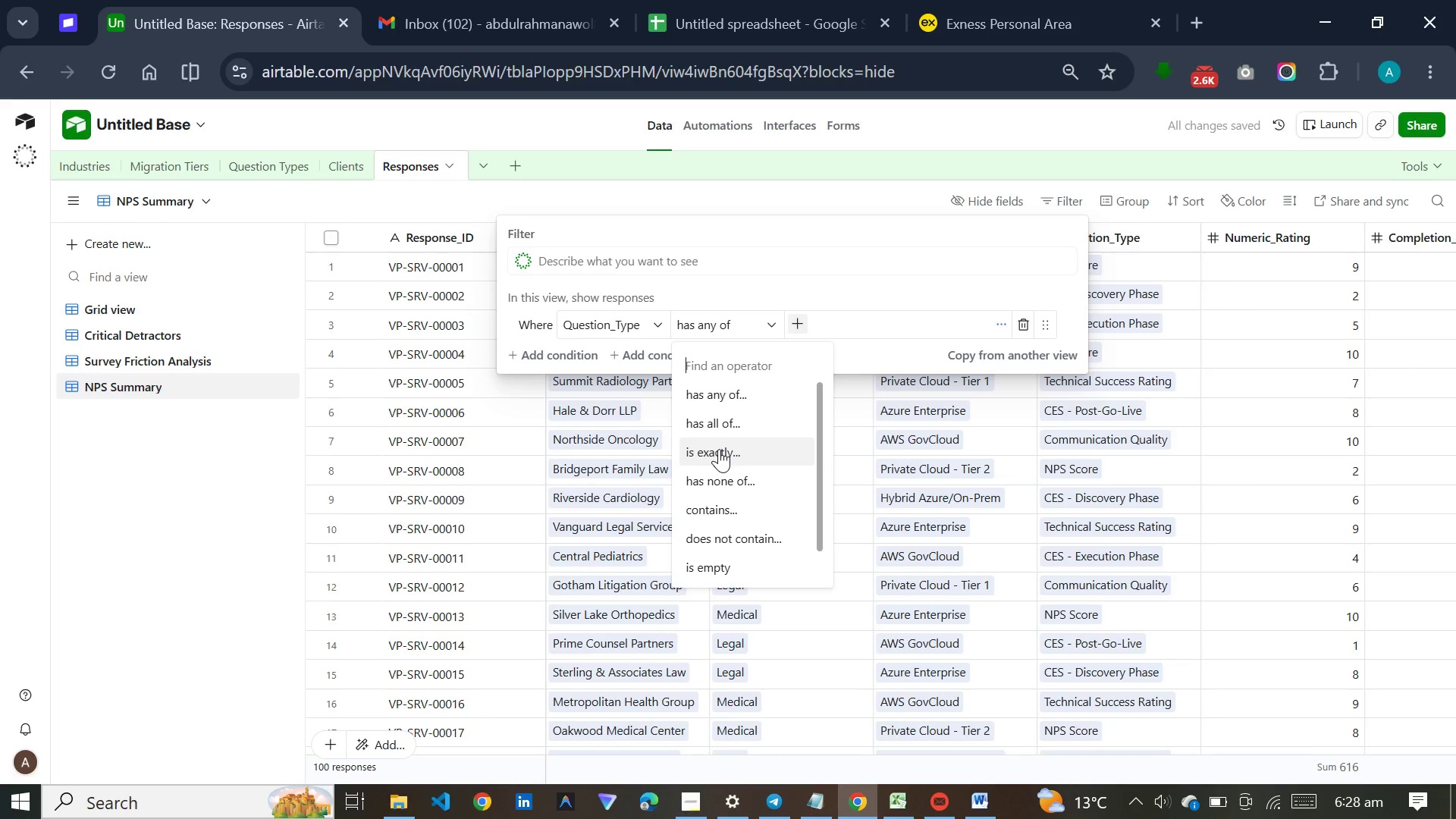 
left_click([719, 449])
 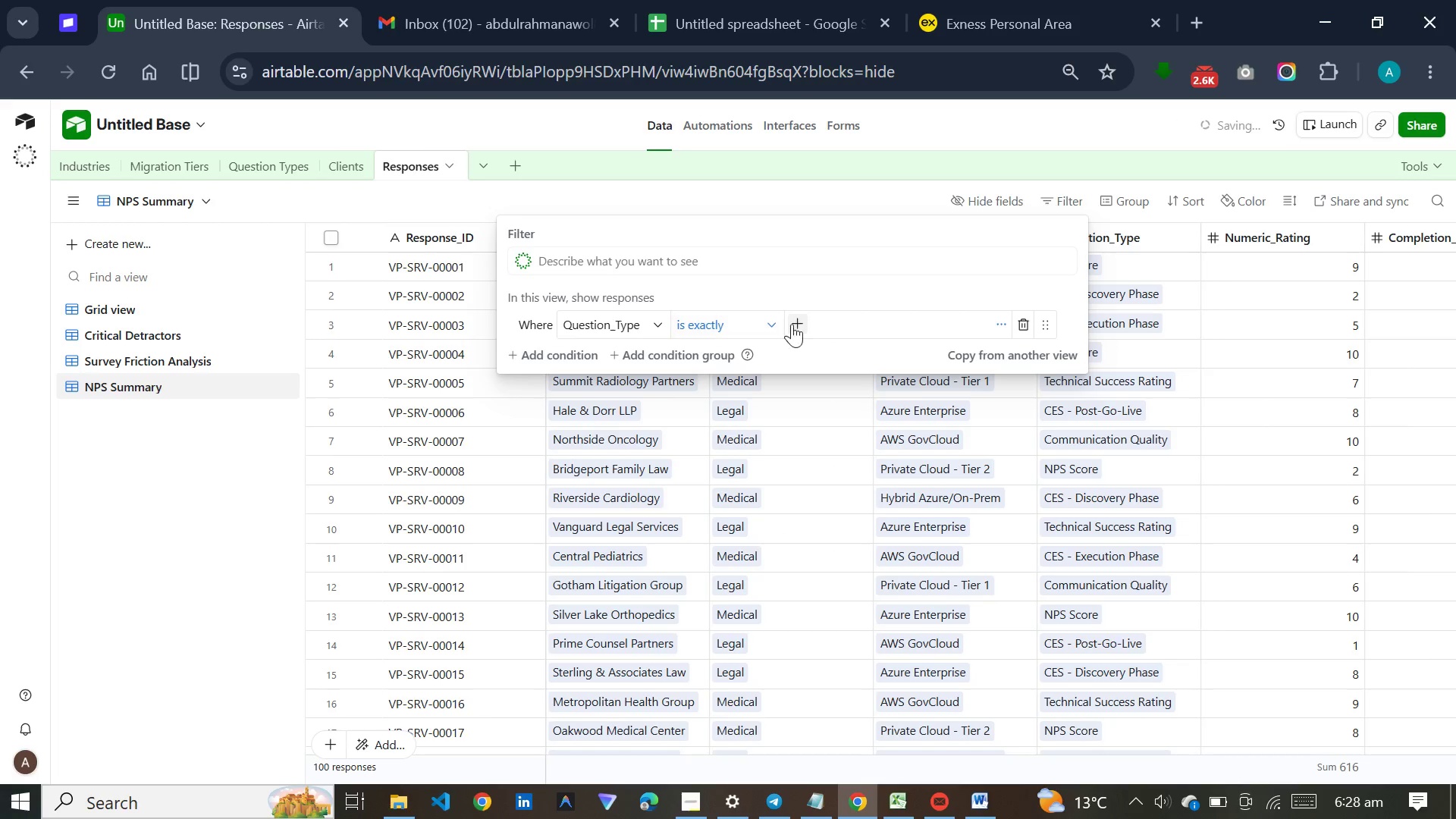 
left_click([802, 321])
 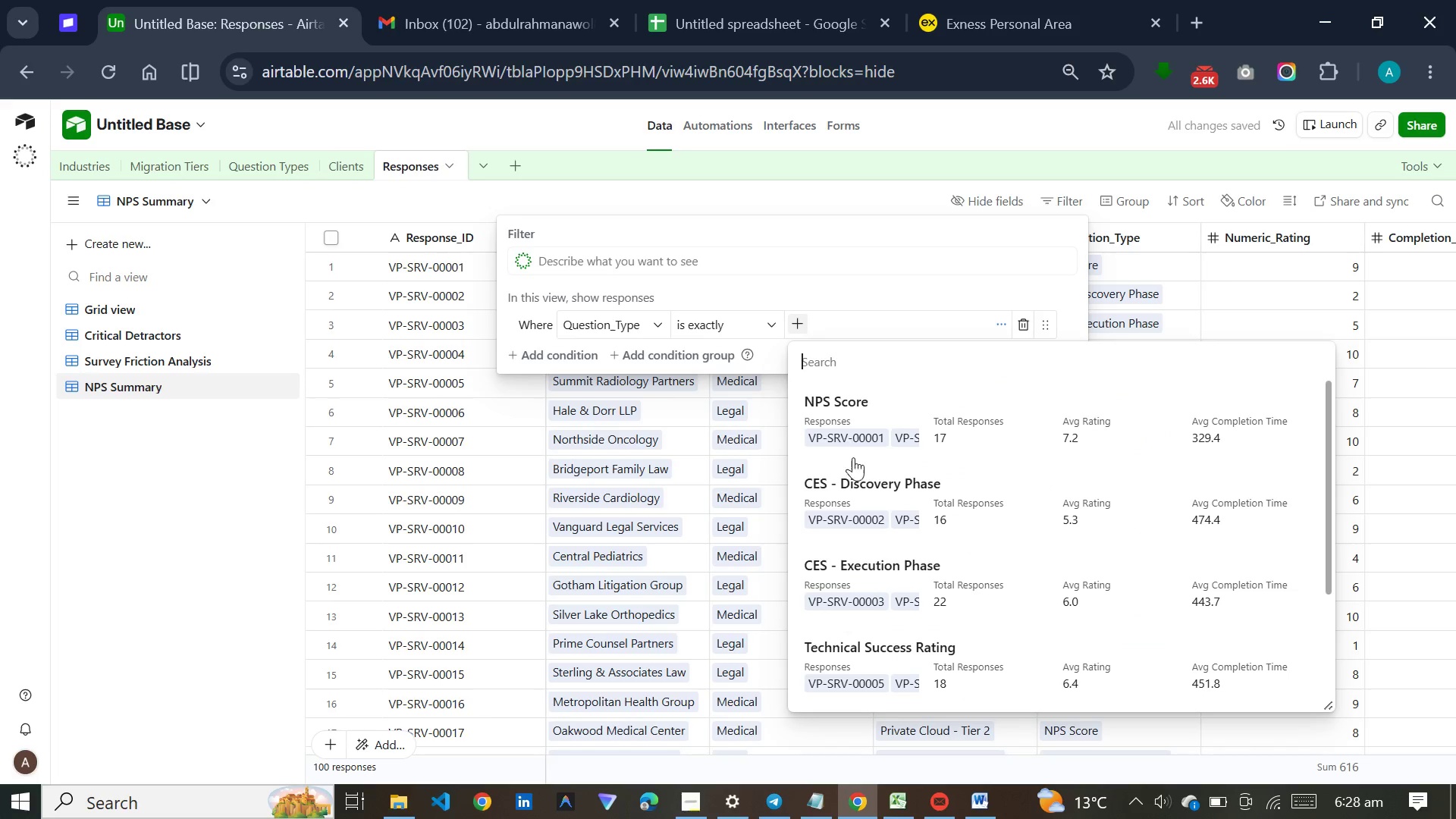 
left_click([865, 403])
 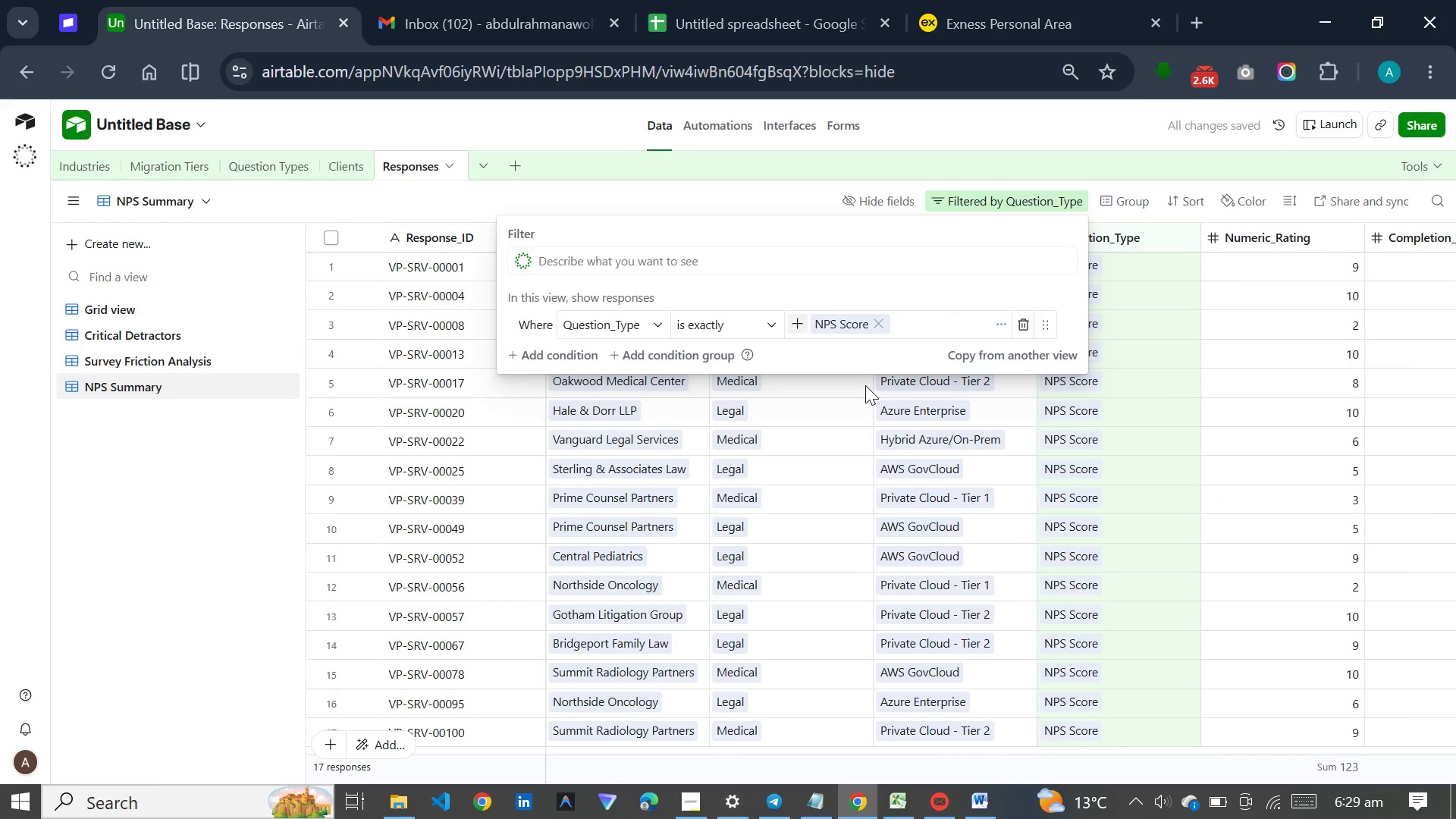 
wait(7.61)
 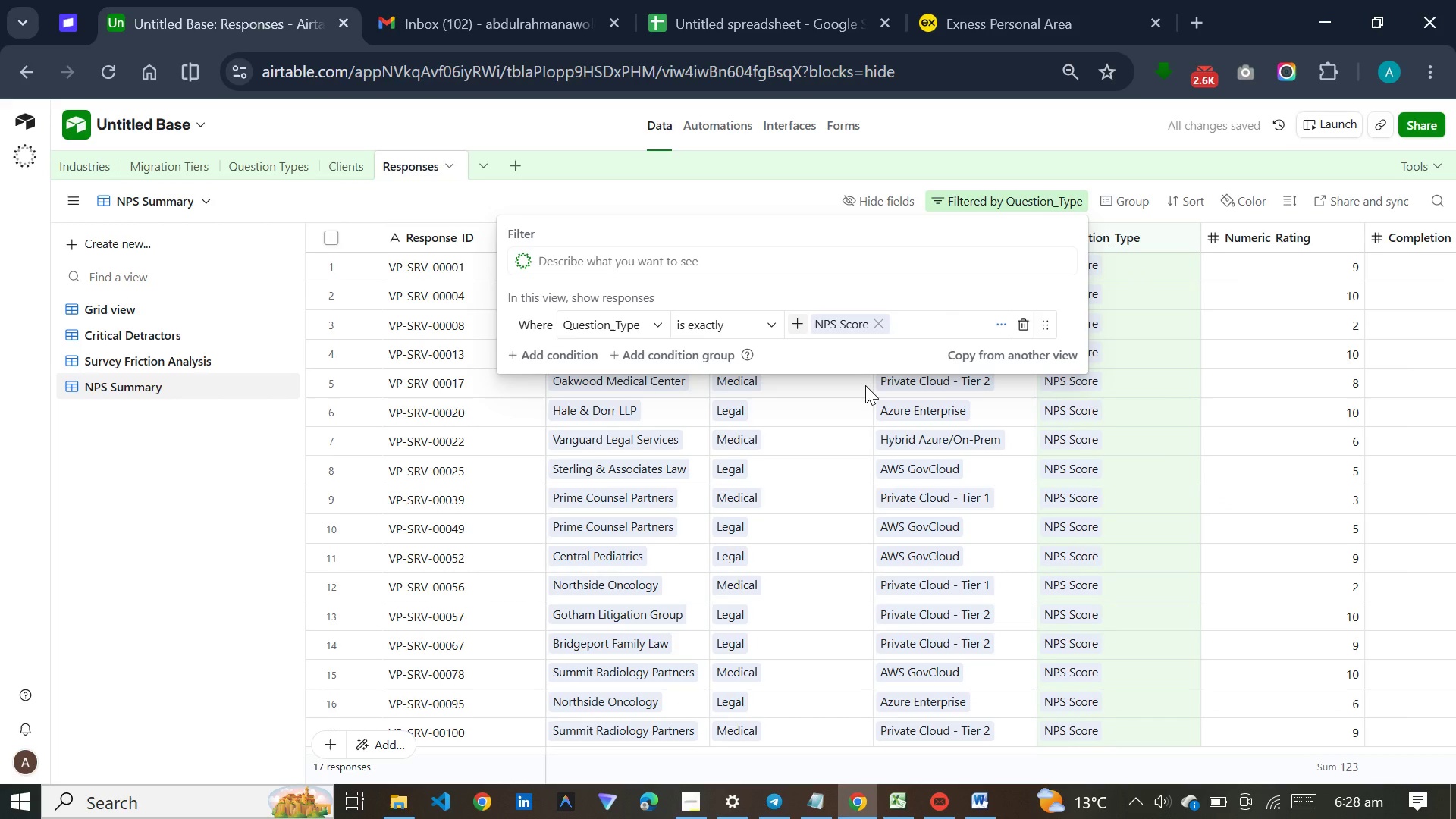 
left_click([819, 189])
 